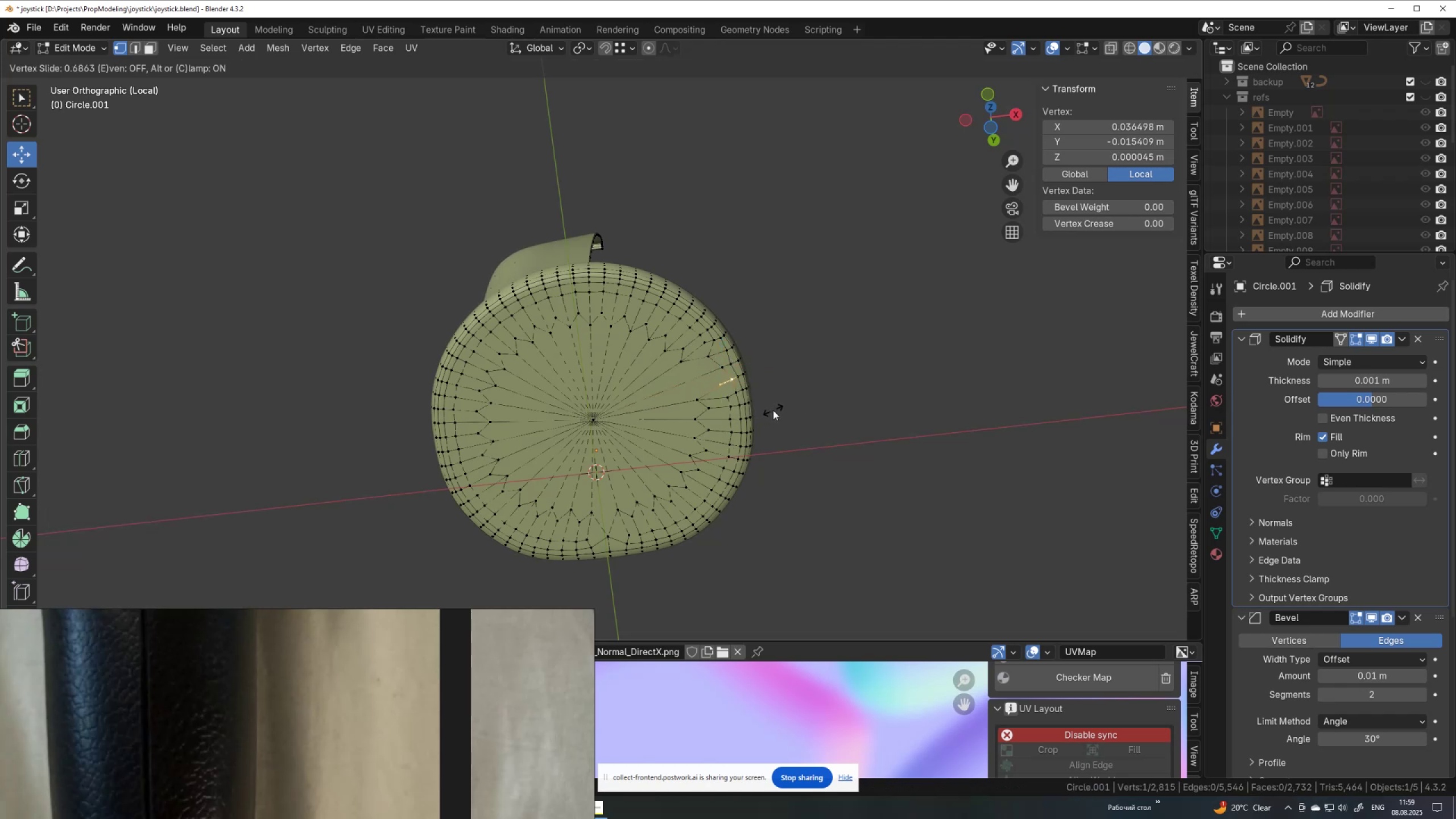 
left_click([772, 410])
 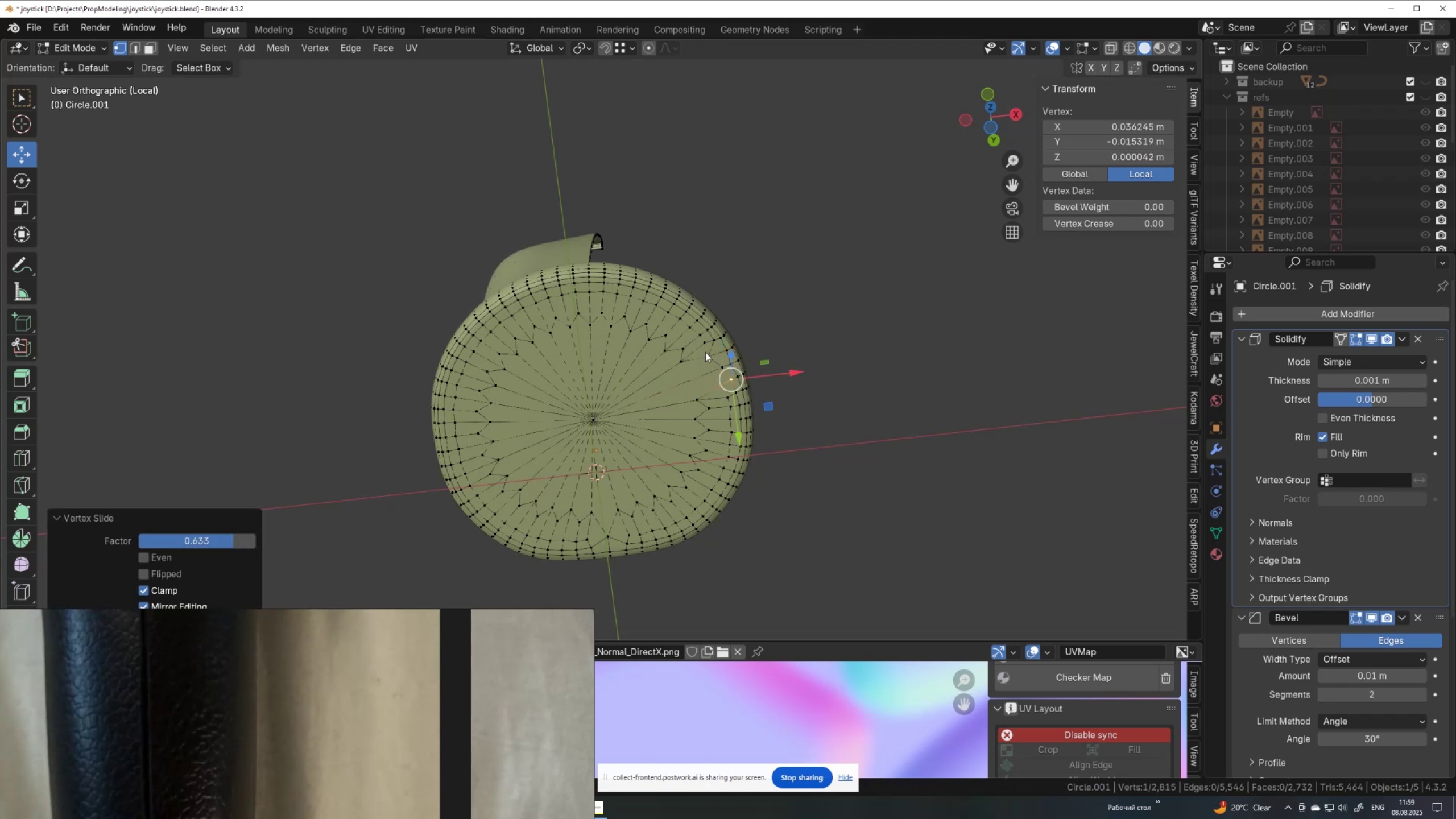 
left_click([705, 352])
 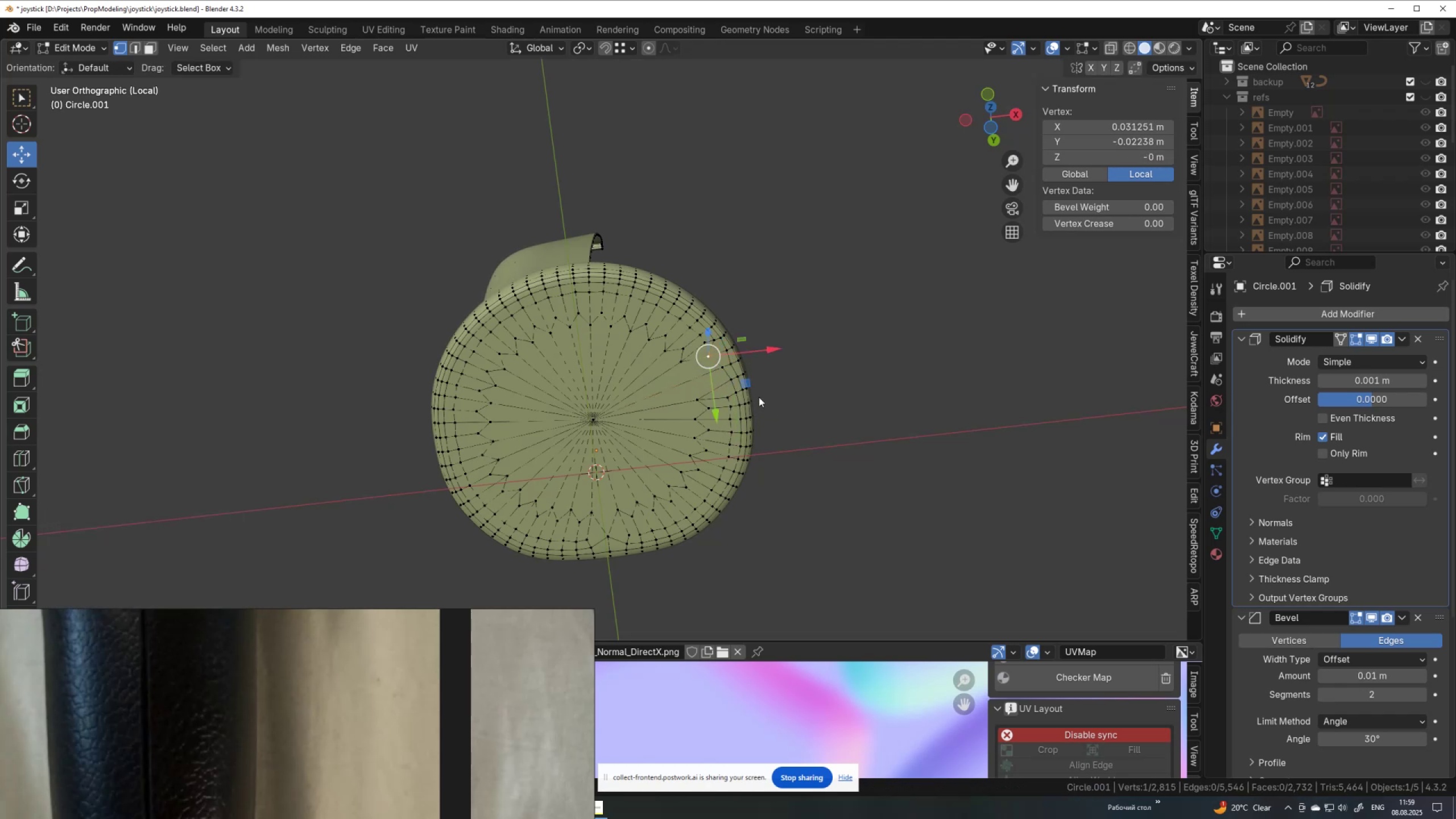 
type(gg)
 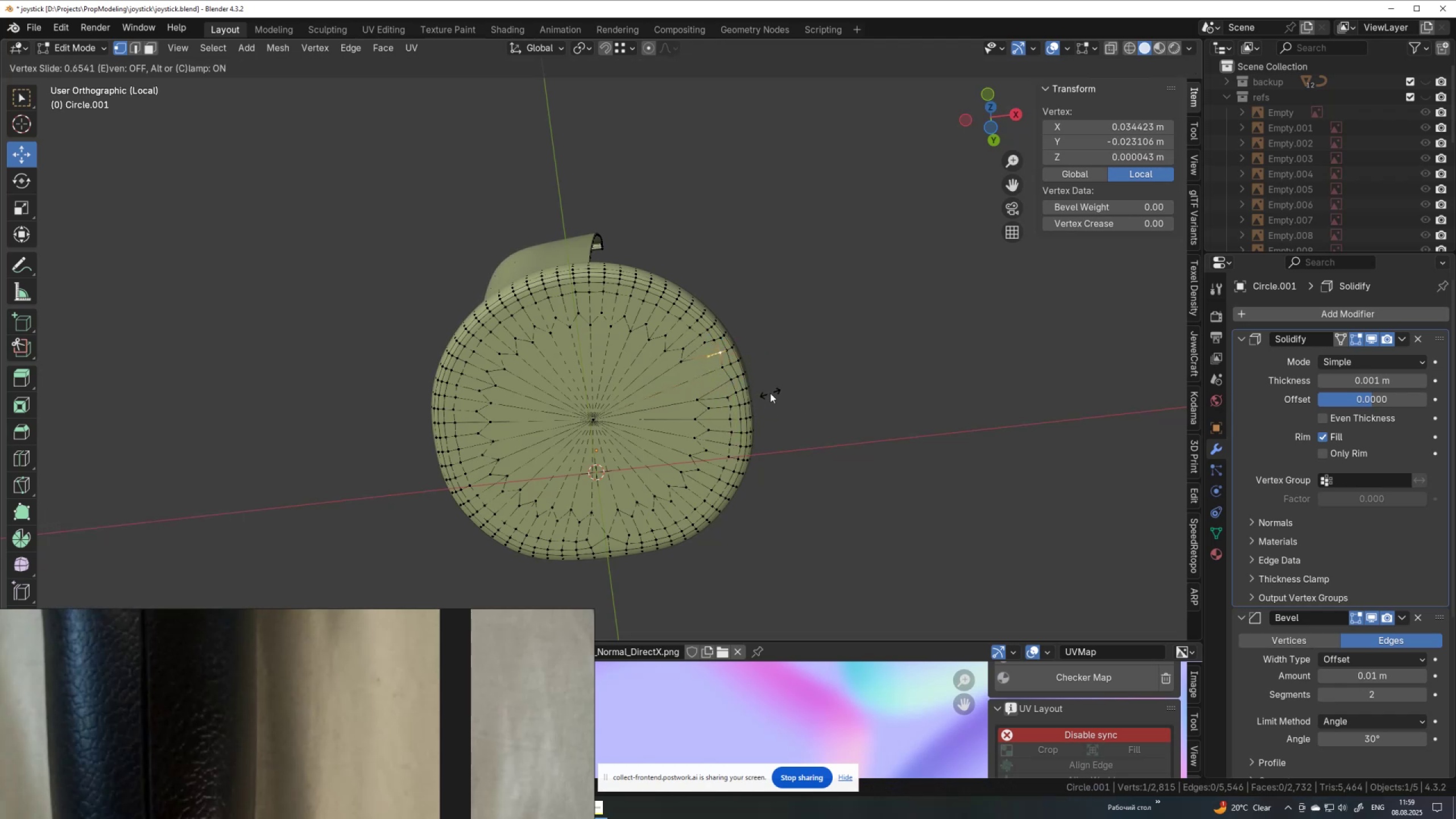 
left_click([770, 393])
 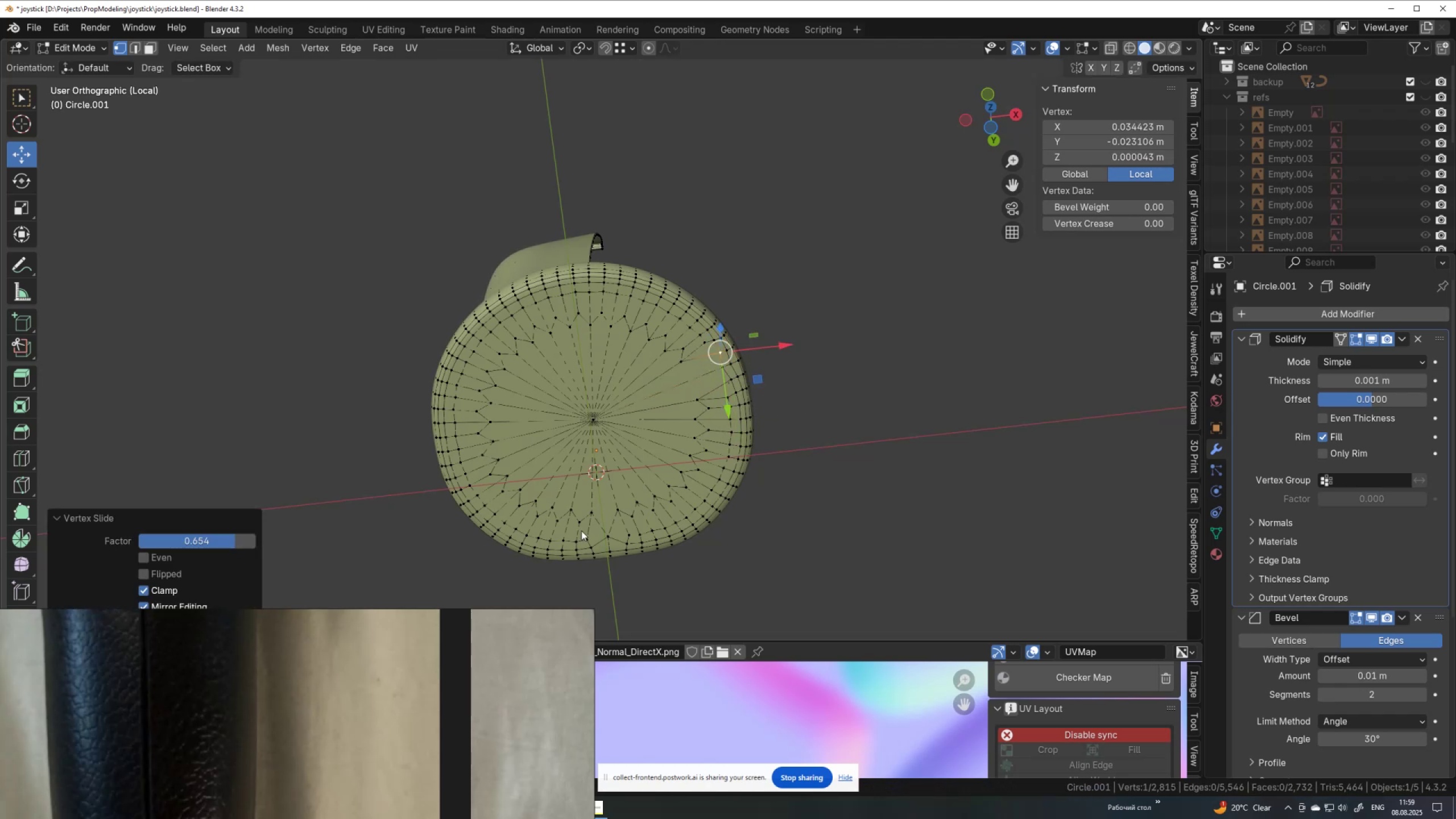 
left_click([606, 535])
 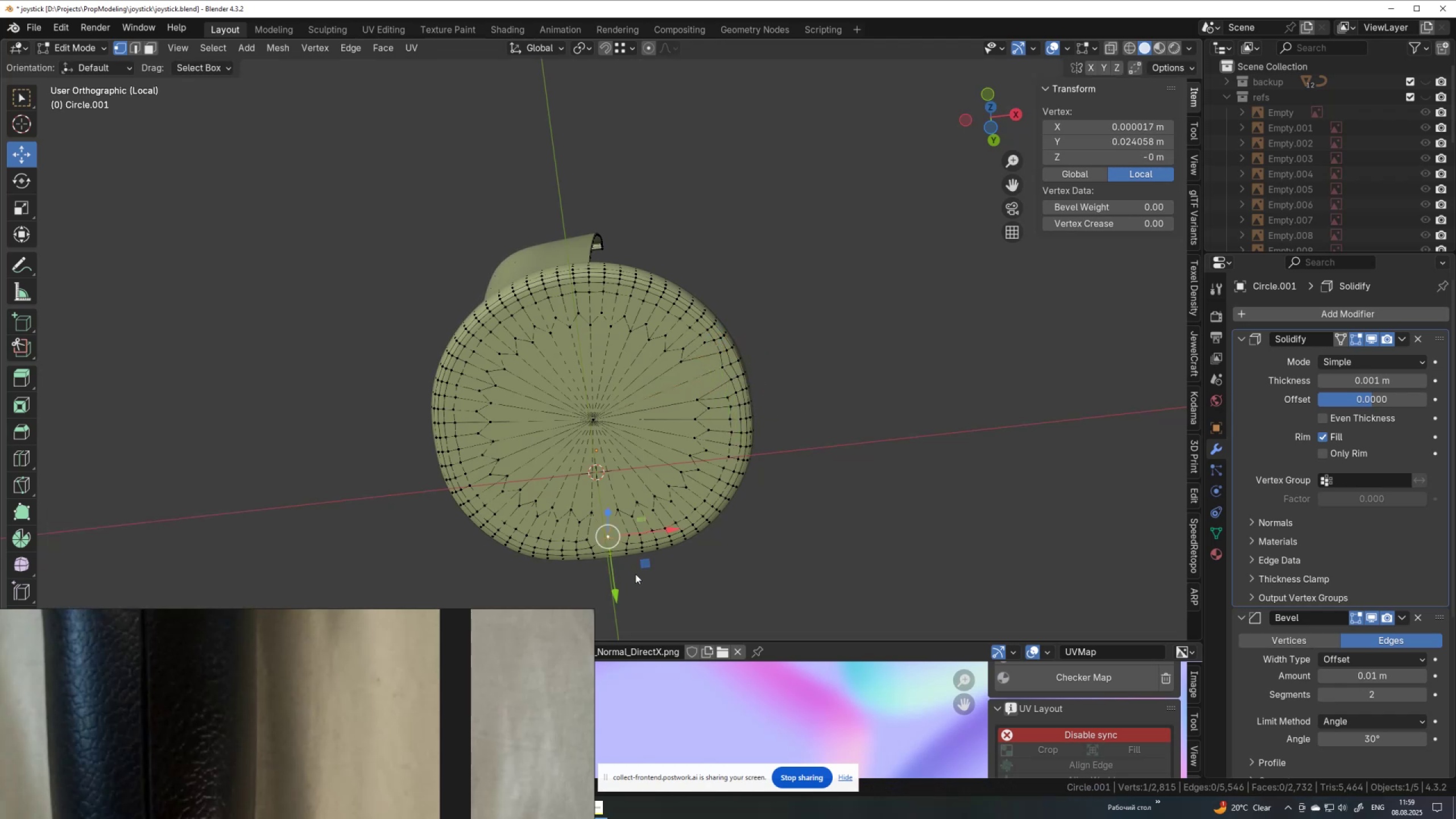 
type(gg)
 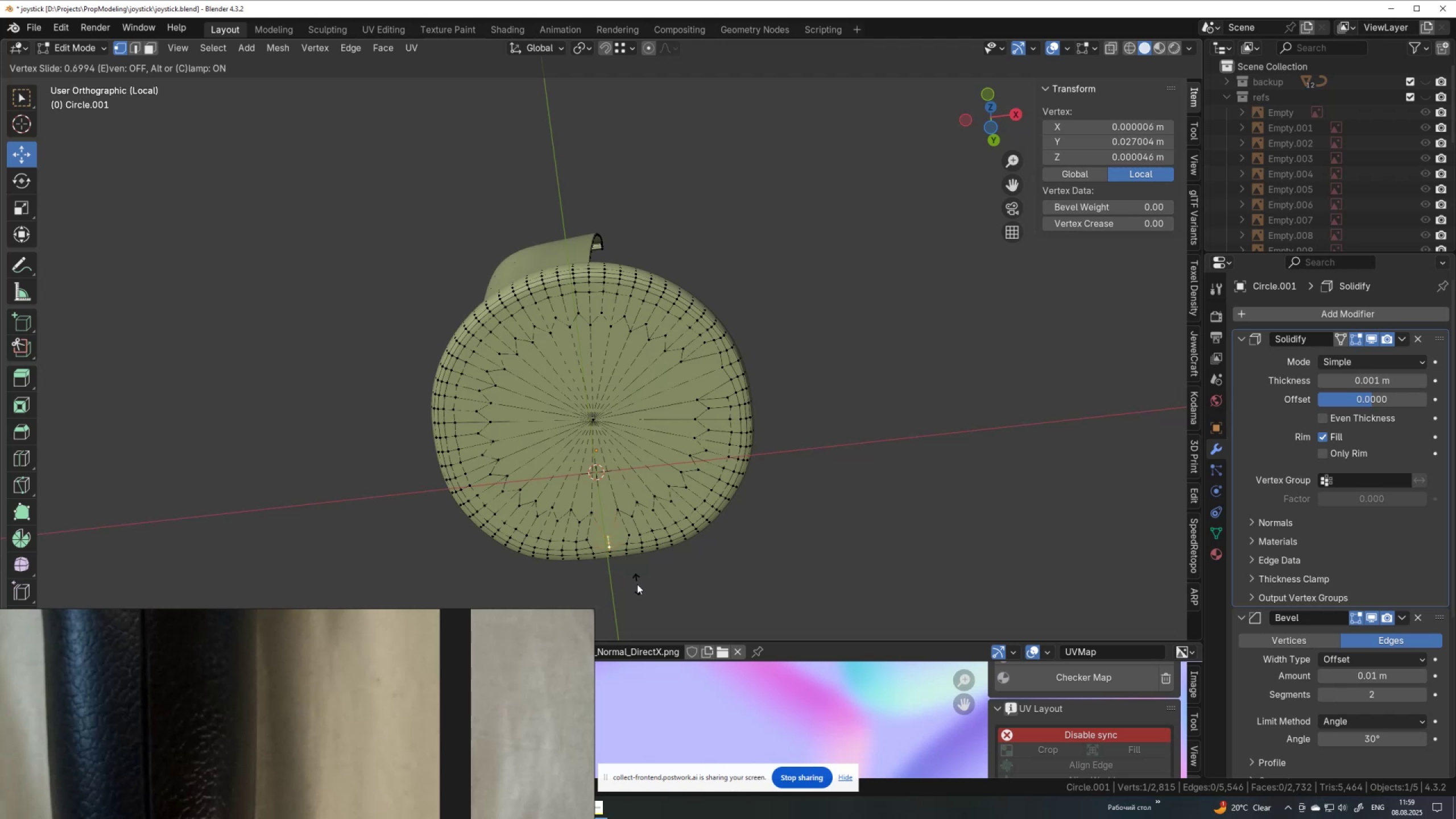 
left_click([637, 584])
 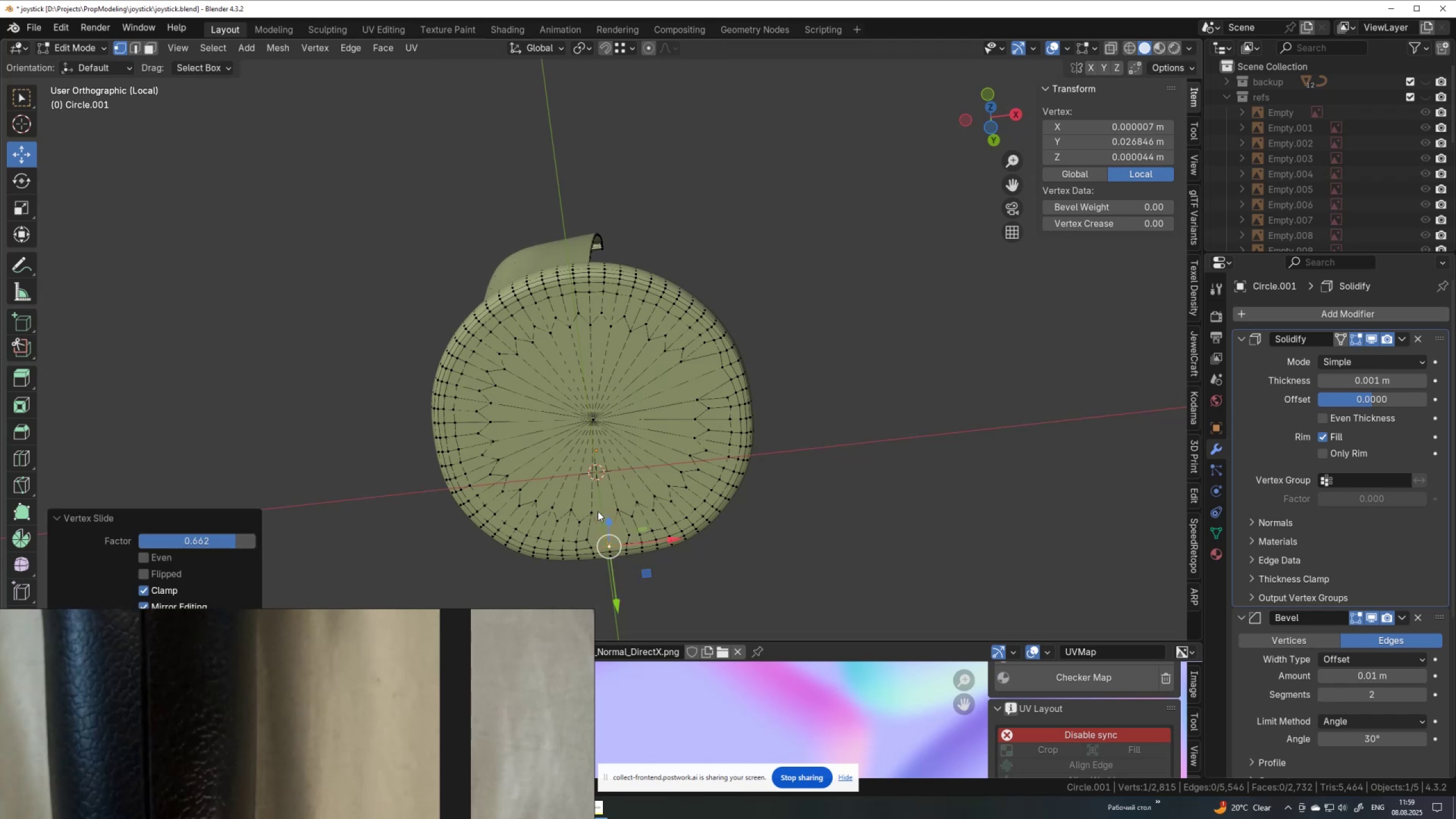 
left_click([586, 413])
 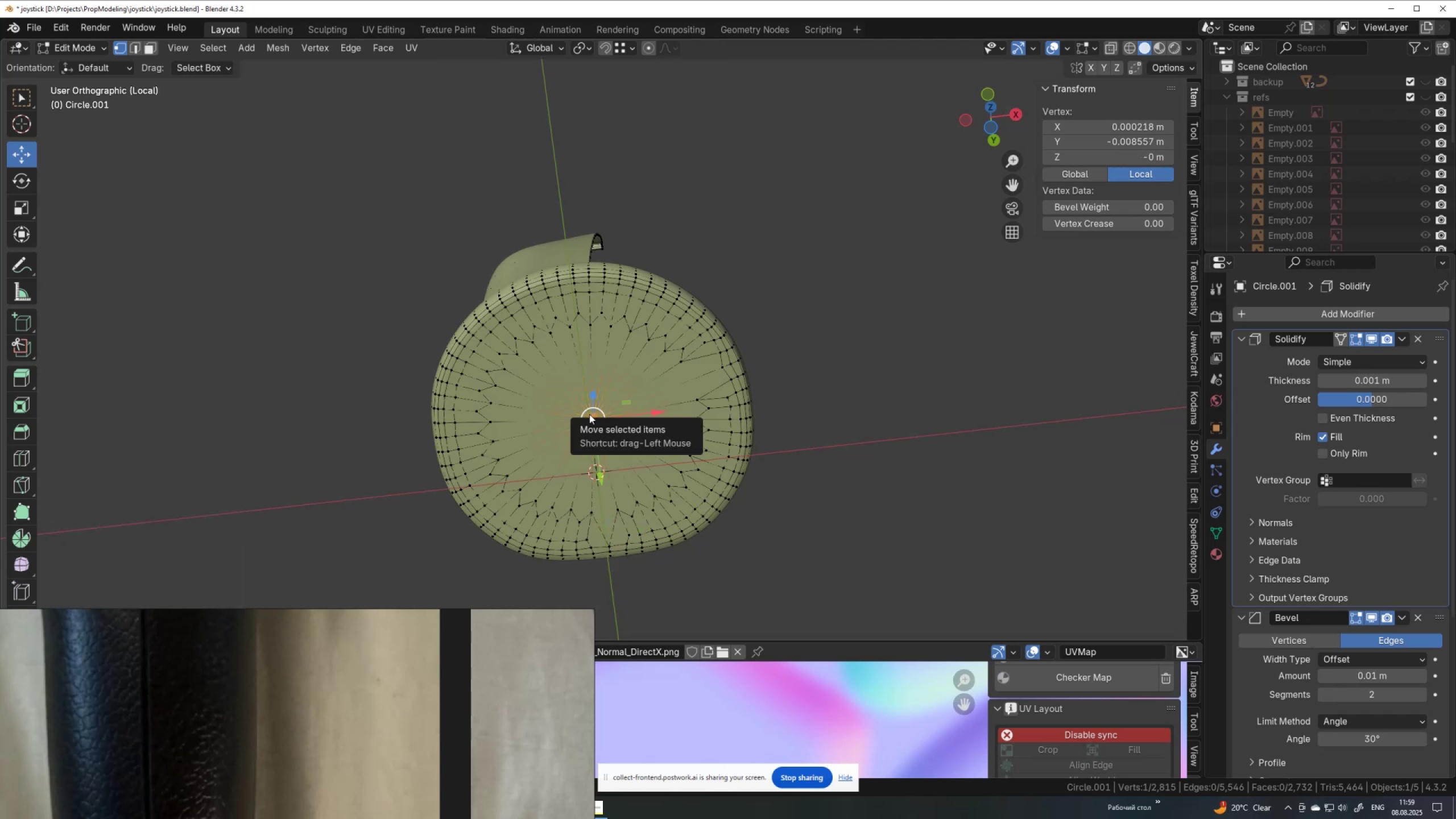 
key(Control+ControlLeft)
 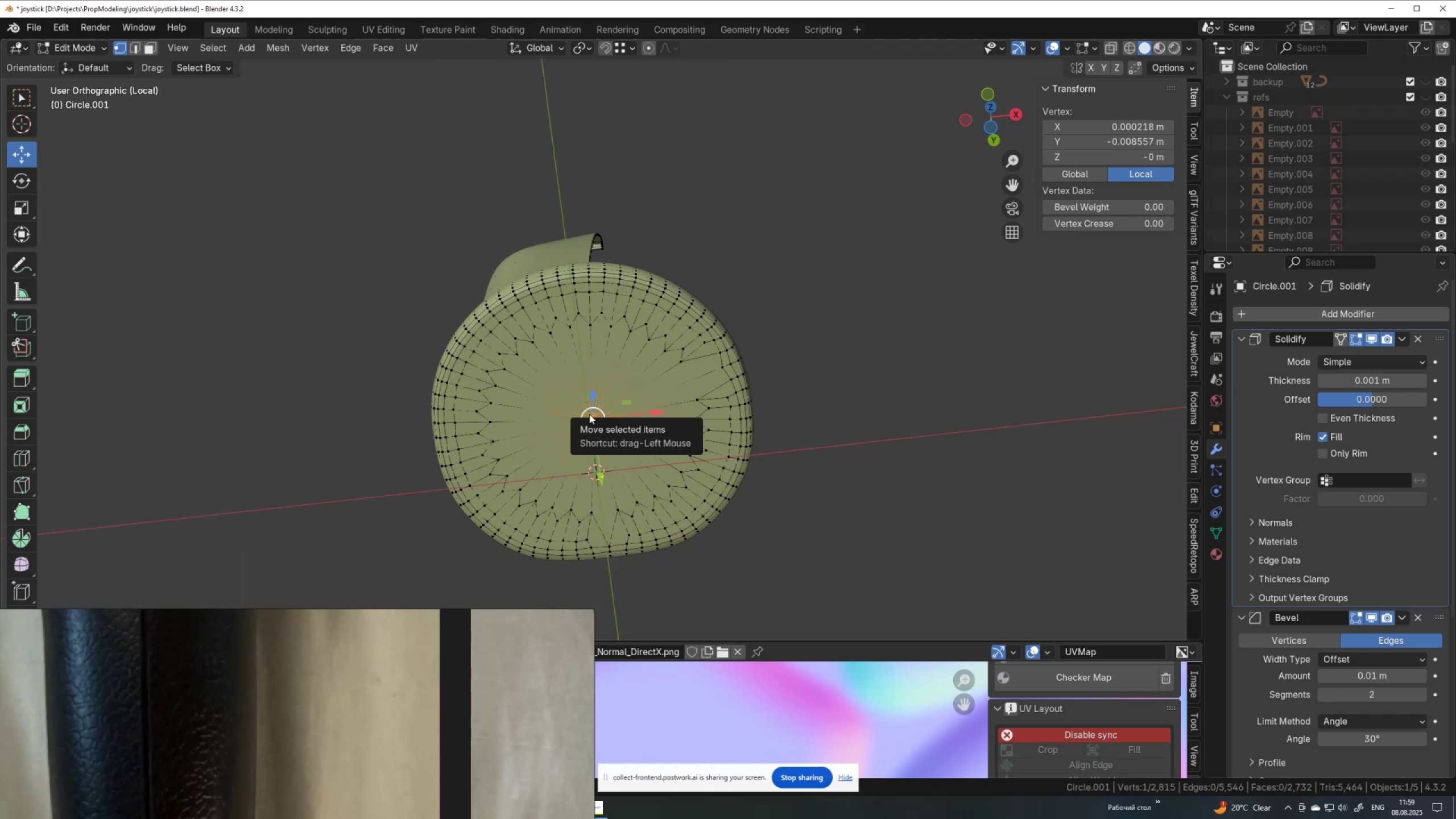 
key(Control+NumpadAdd)
 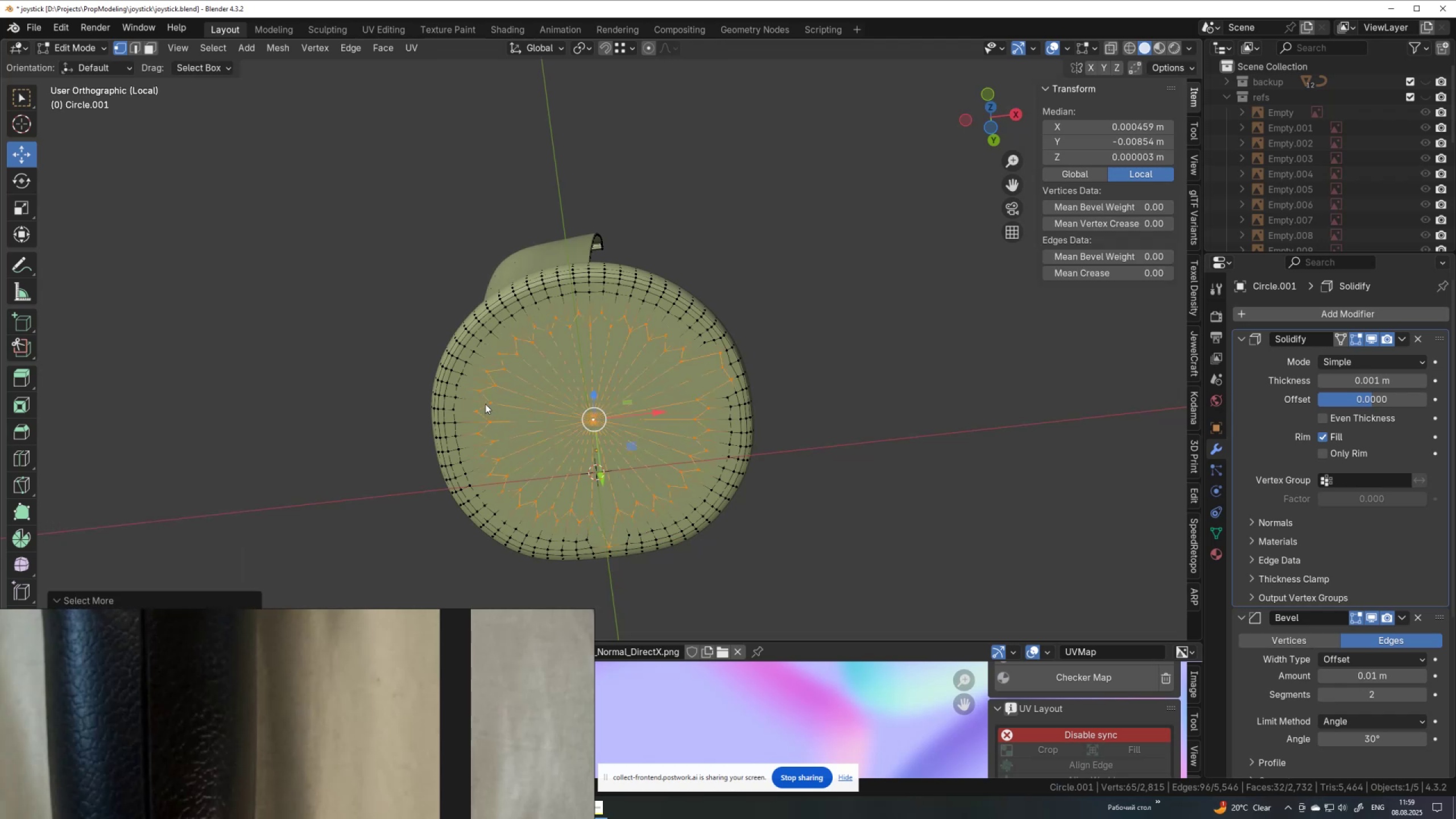 
hold_key(key=ShiftLeft, duration=2.82)
hold_key(key=AltLeft, duration=1.5)
left_click([473, 355])
 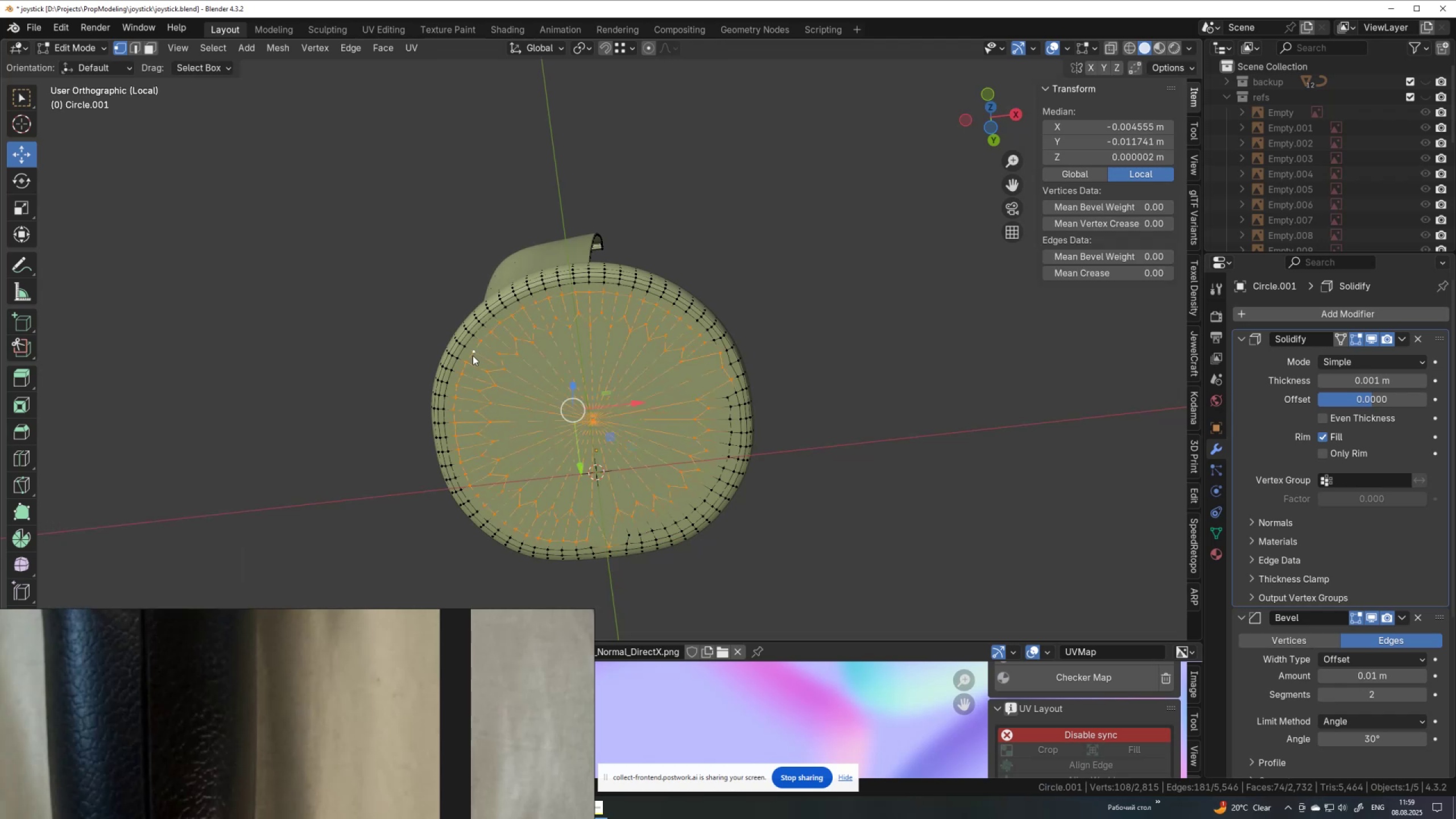 
hold_key(key=AltLeft, duration=1.27)
left_click([729, 424])
 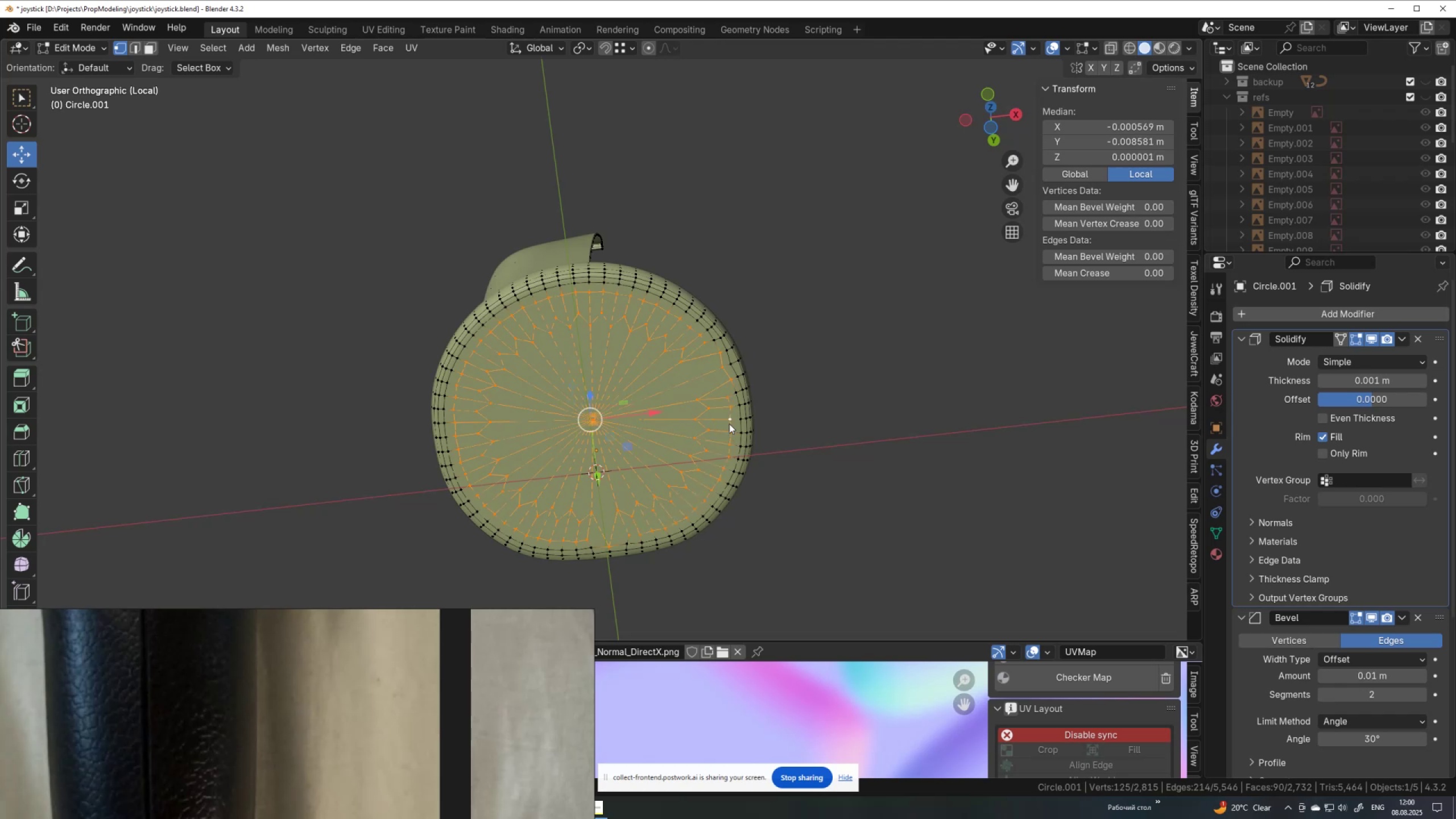 
key(X)
 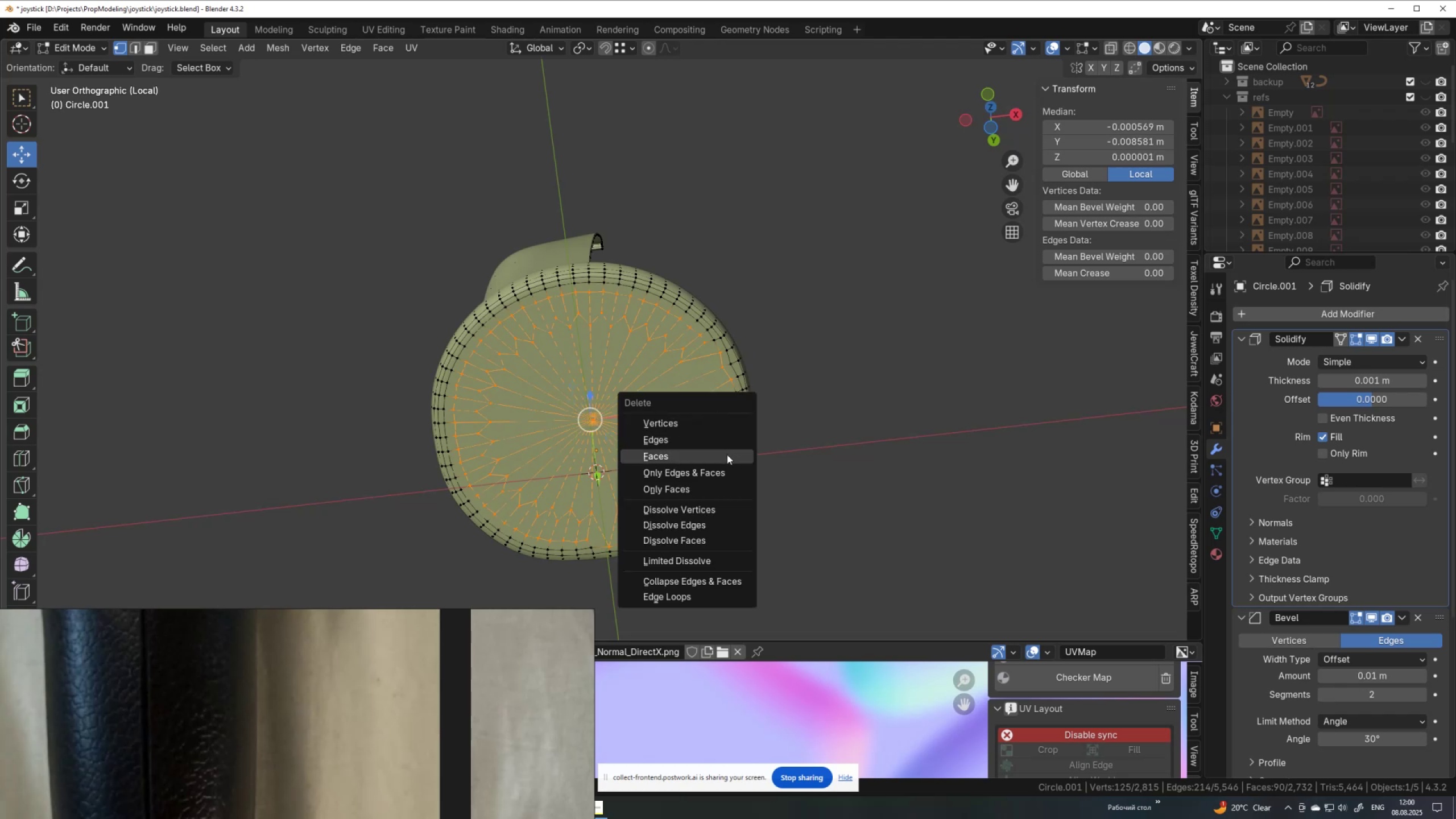 
left_click([727, 456])
 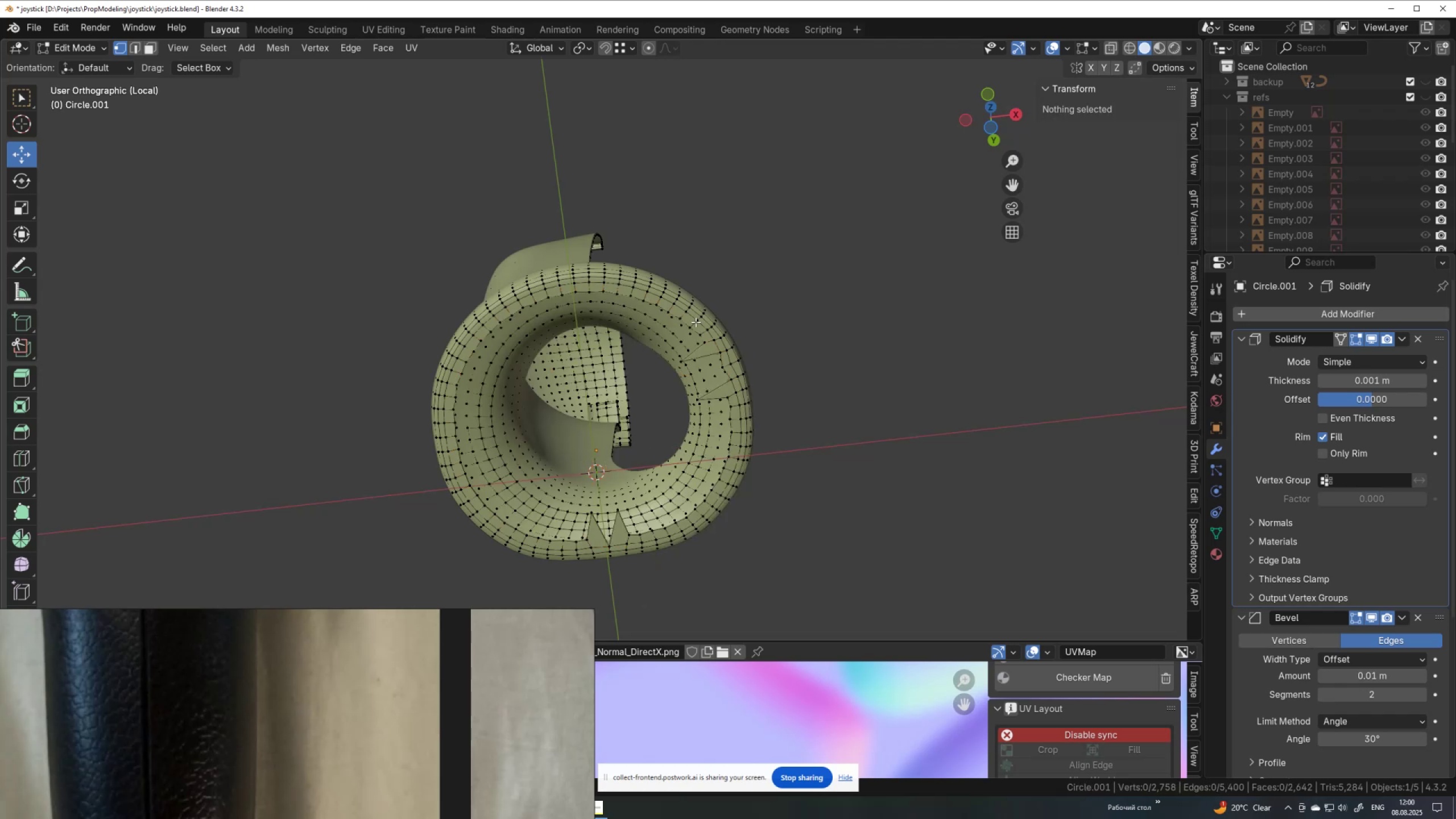 
wait(5.47)
 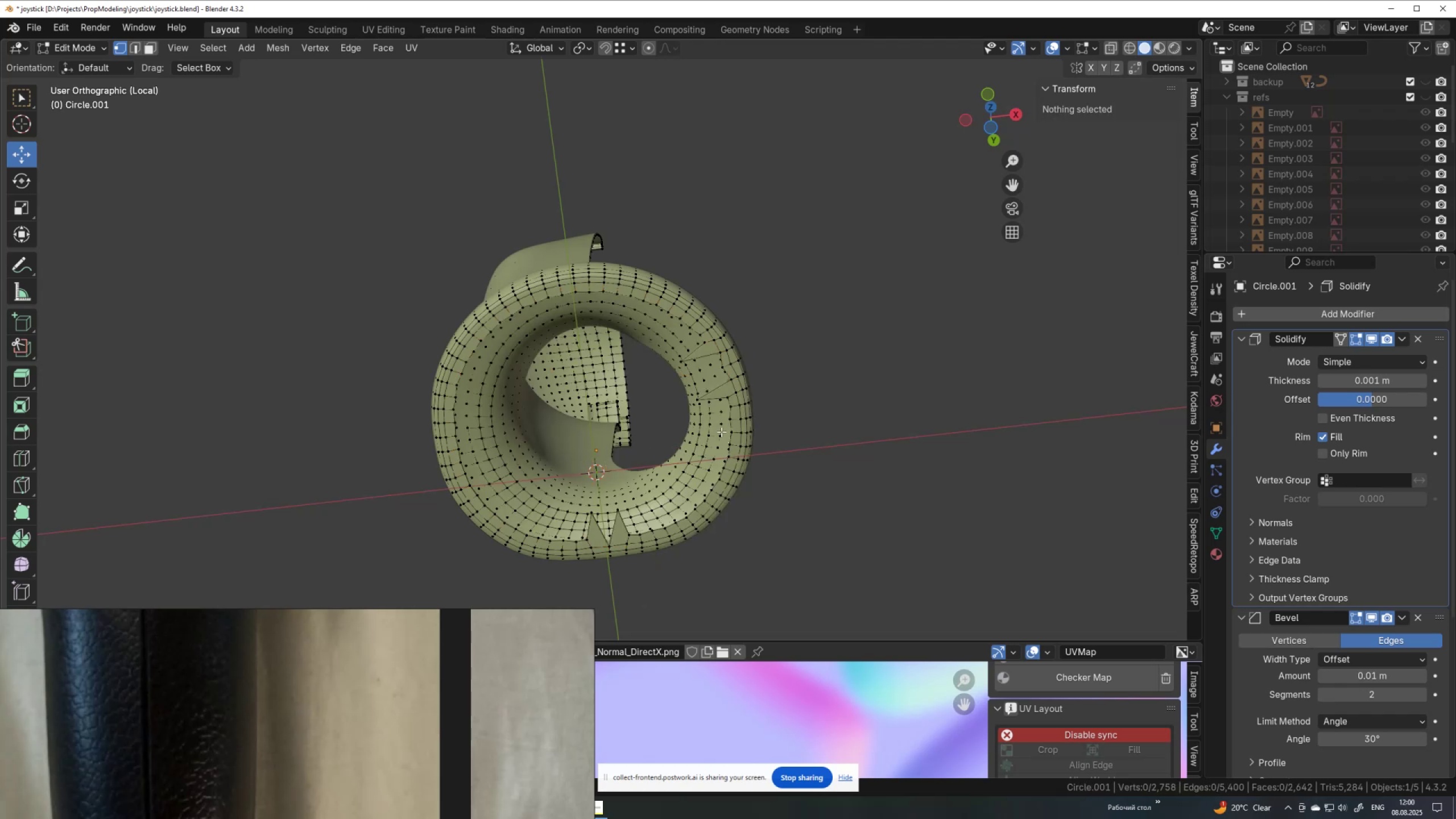 
hold_key(key=AltLeft, duration=0.9)
left_click([694, 332])
 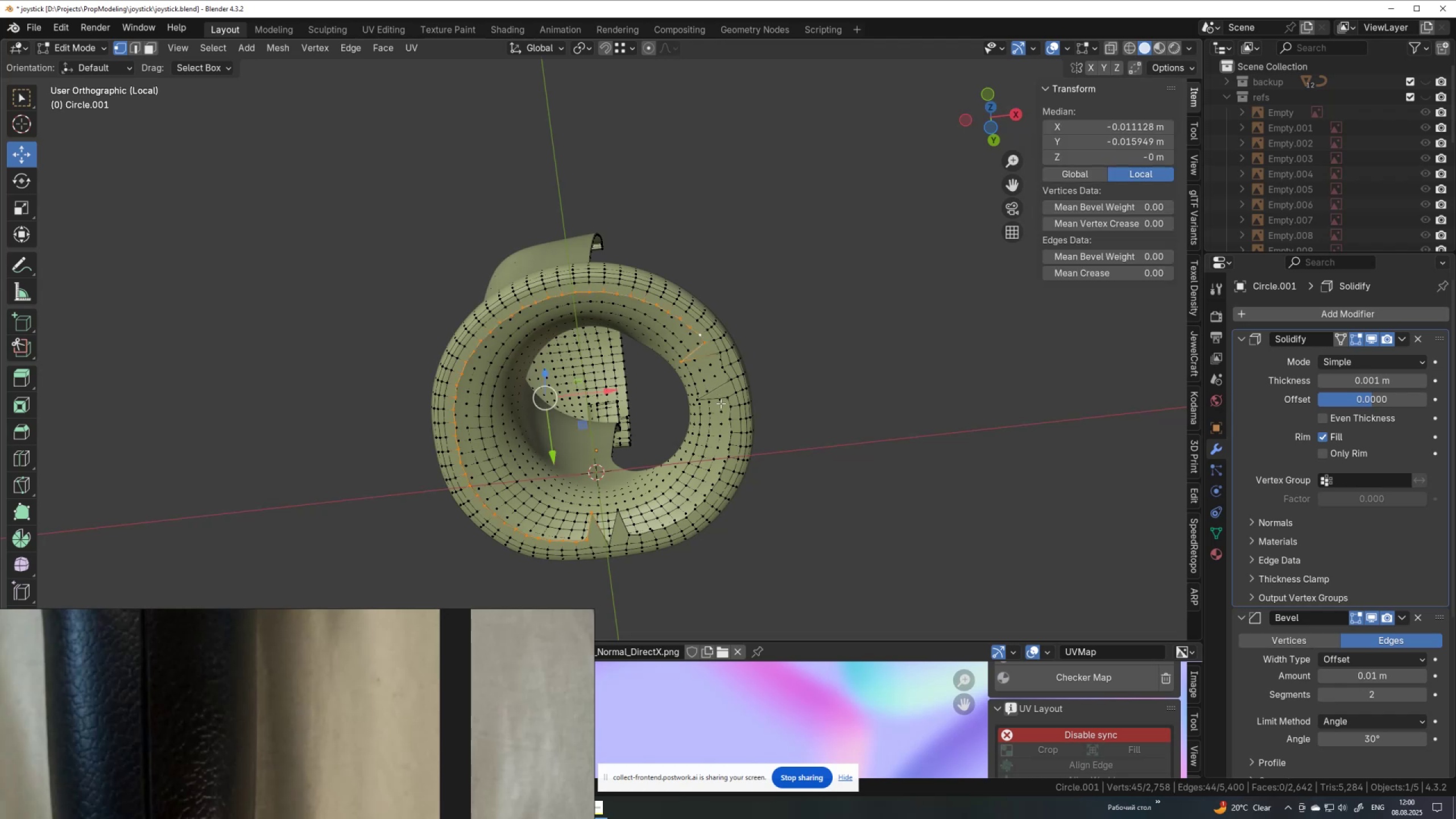 
hold_key(key=ShiftLeft, duration=0.96)
hold_key(key=AltLeft, duration=0.89)
left_click([729, 404])
 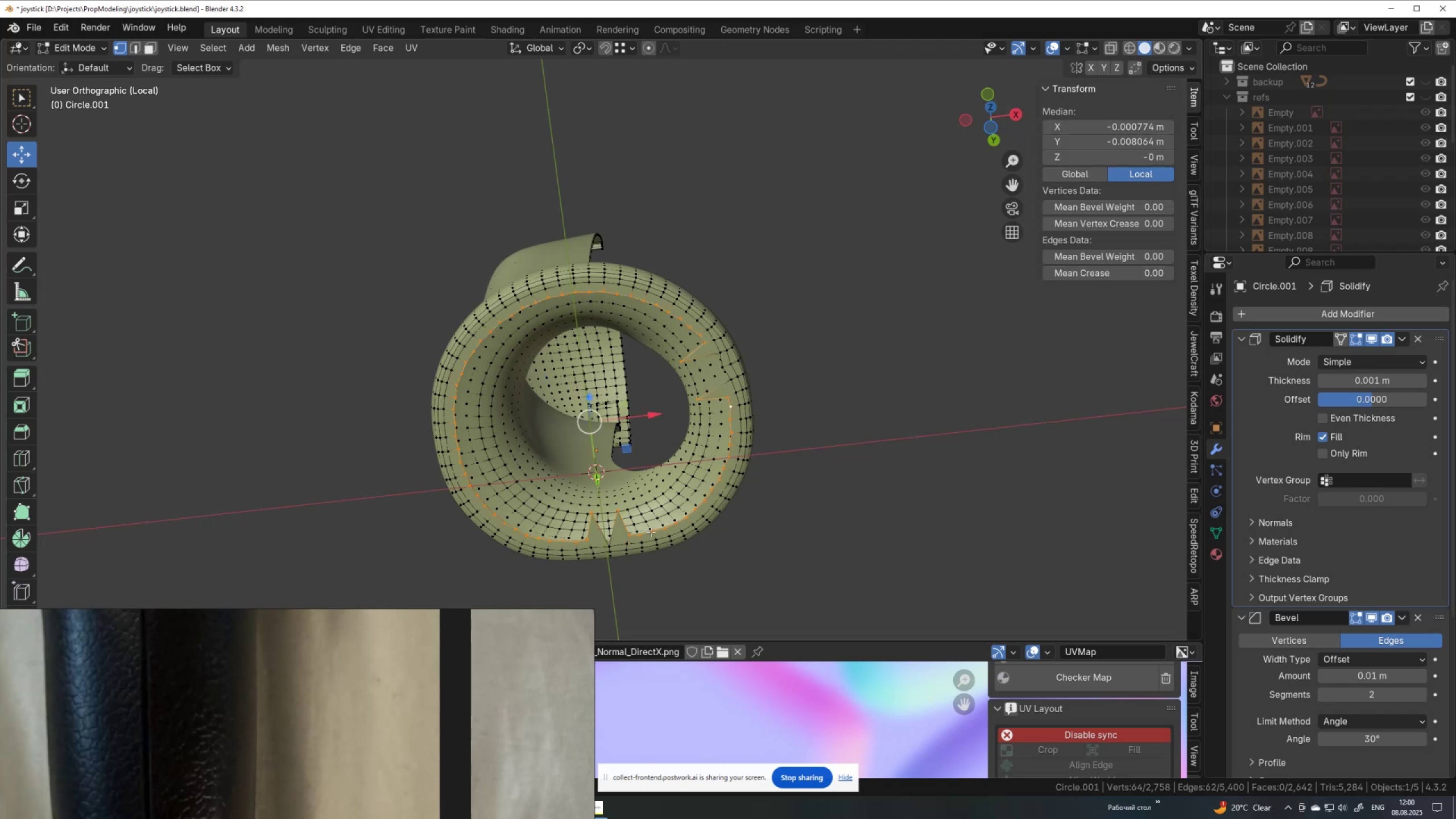 
key(X)
 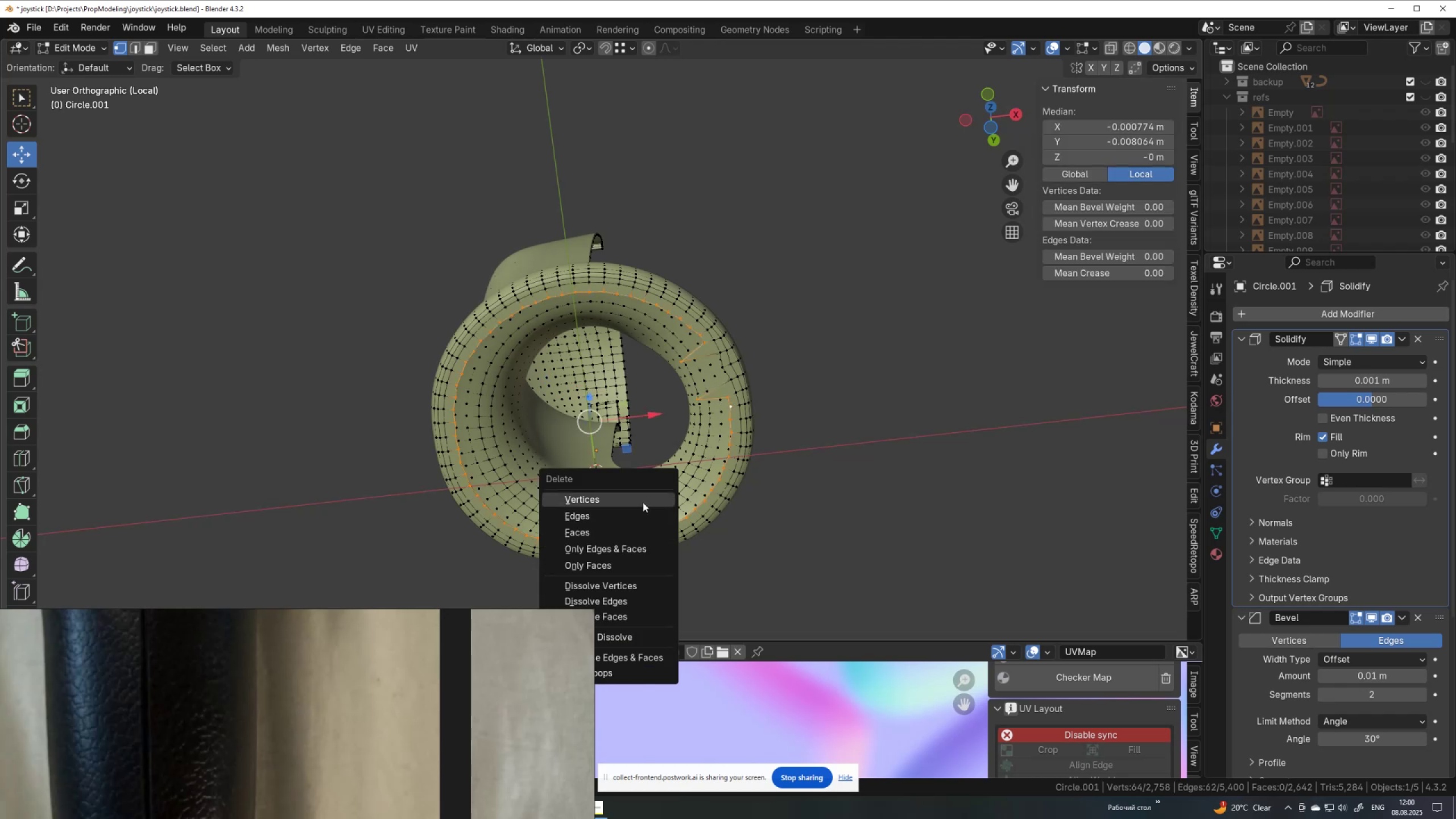 
left_click([643, 500])
 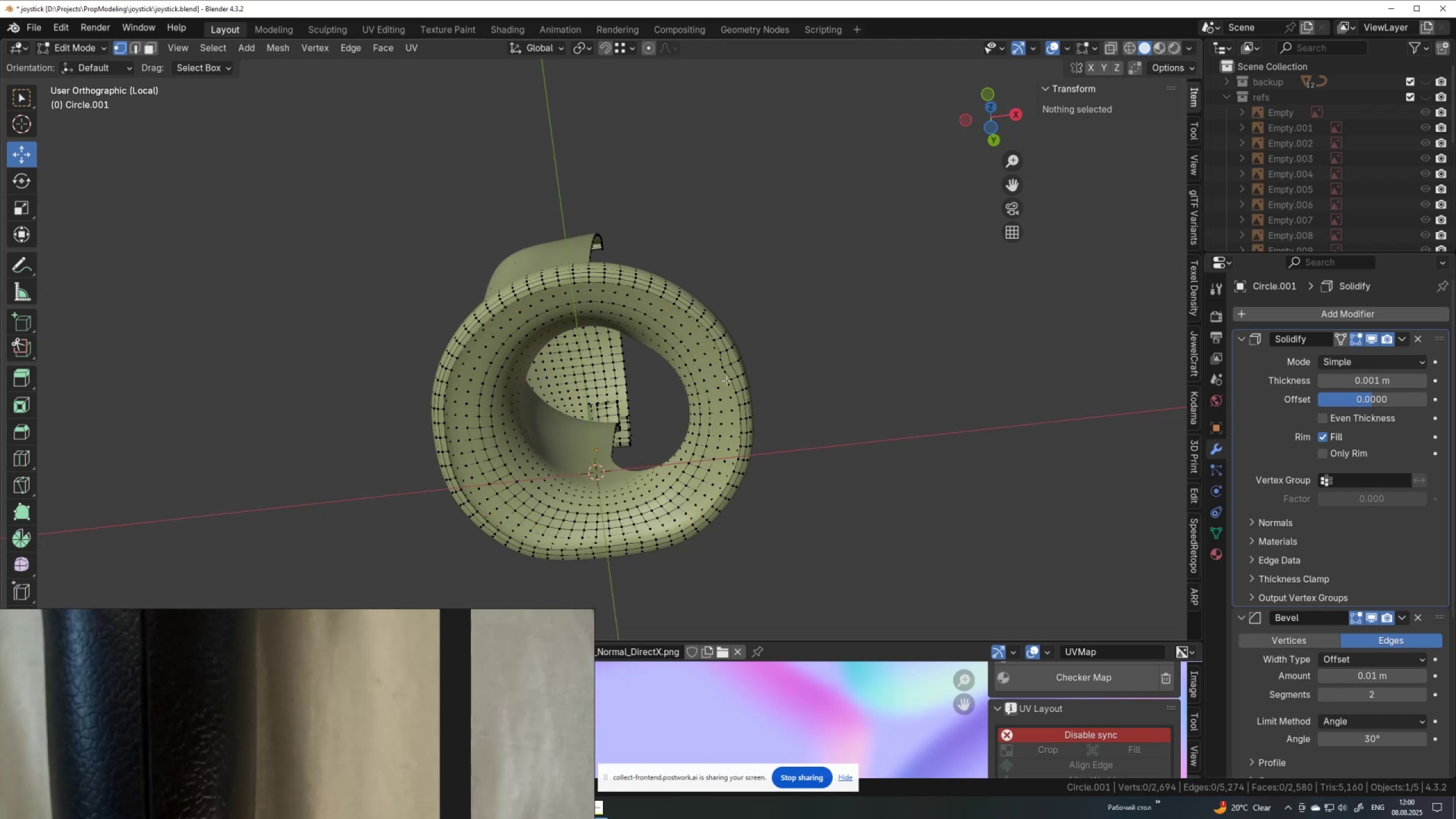 
key(2)
 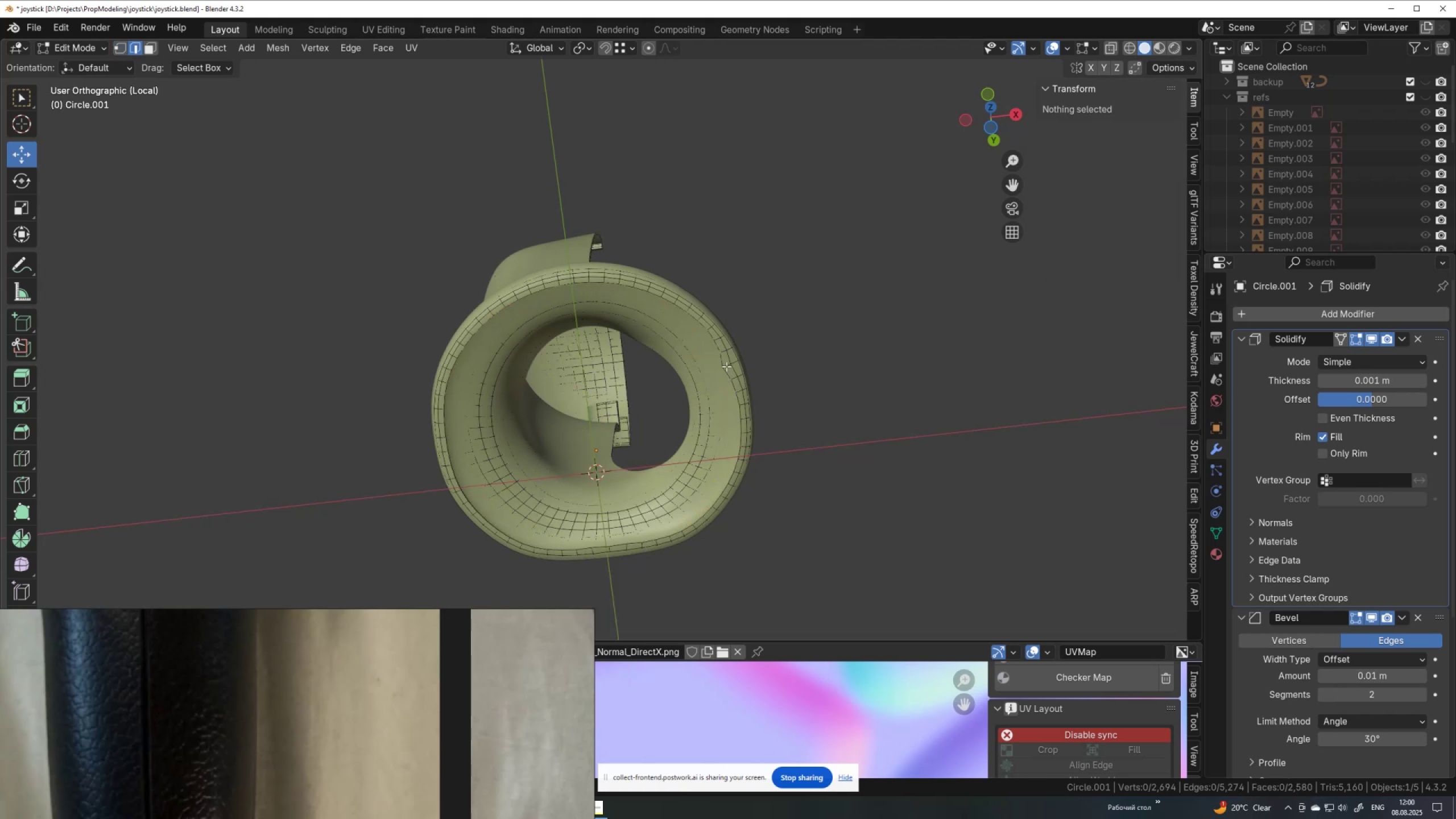 
left_click([726, 366])
 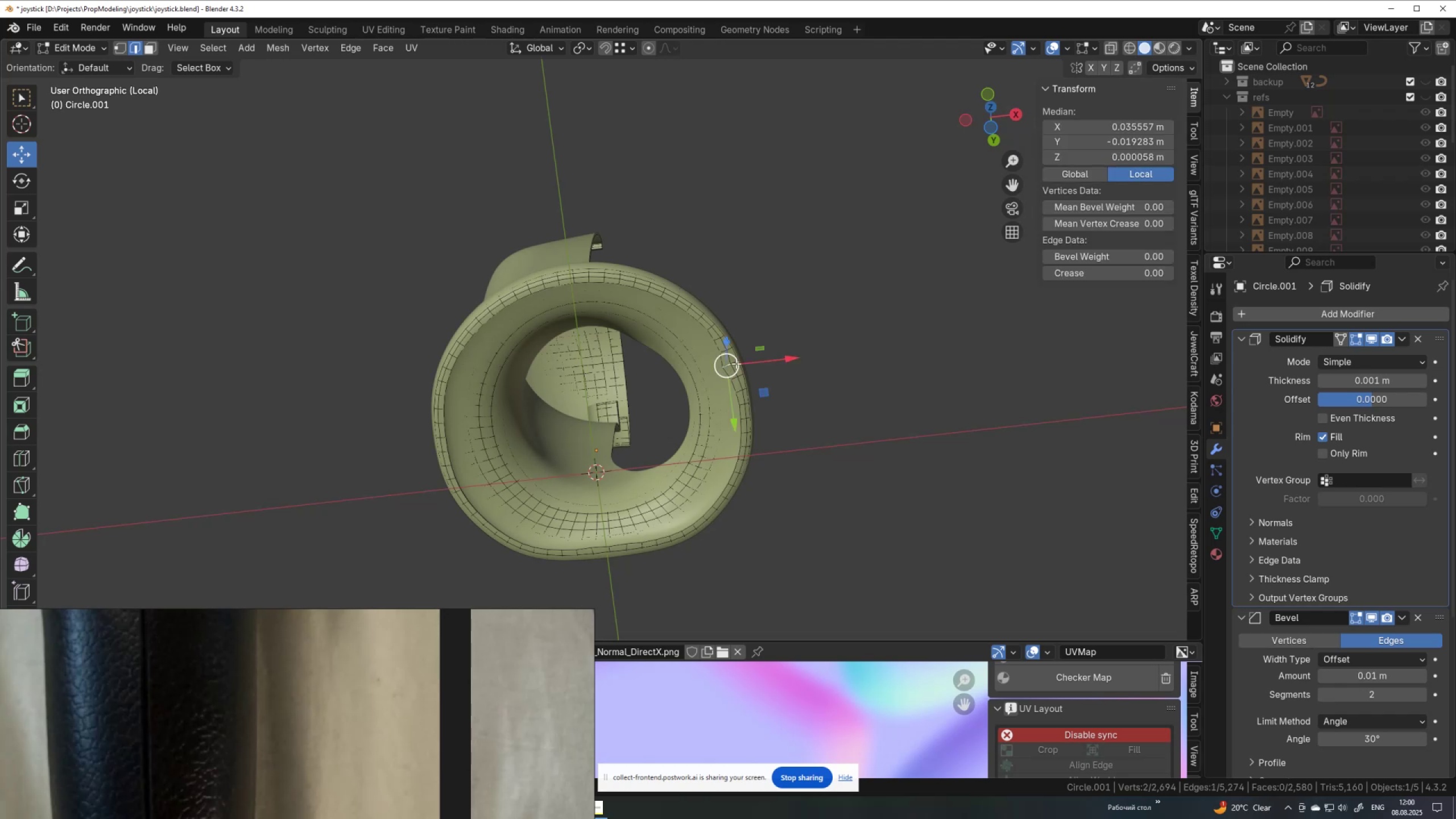 
hold_key(key=ShiftLeft, duration=0.45)
left_click([736, 362])
 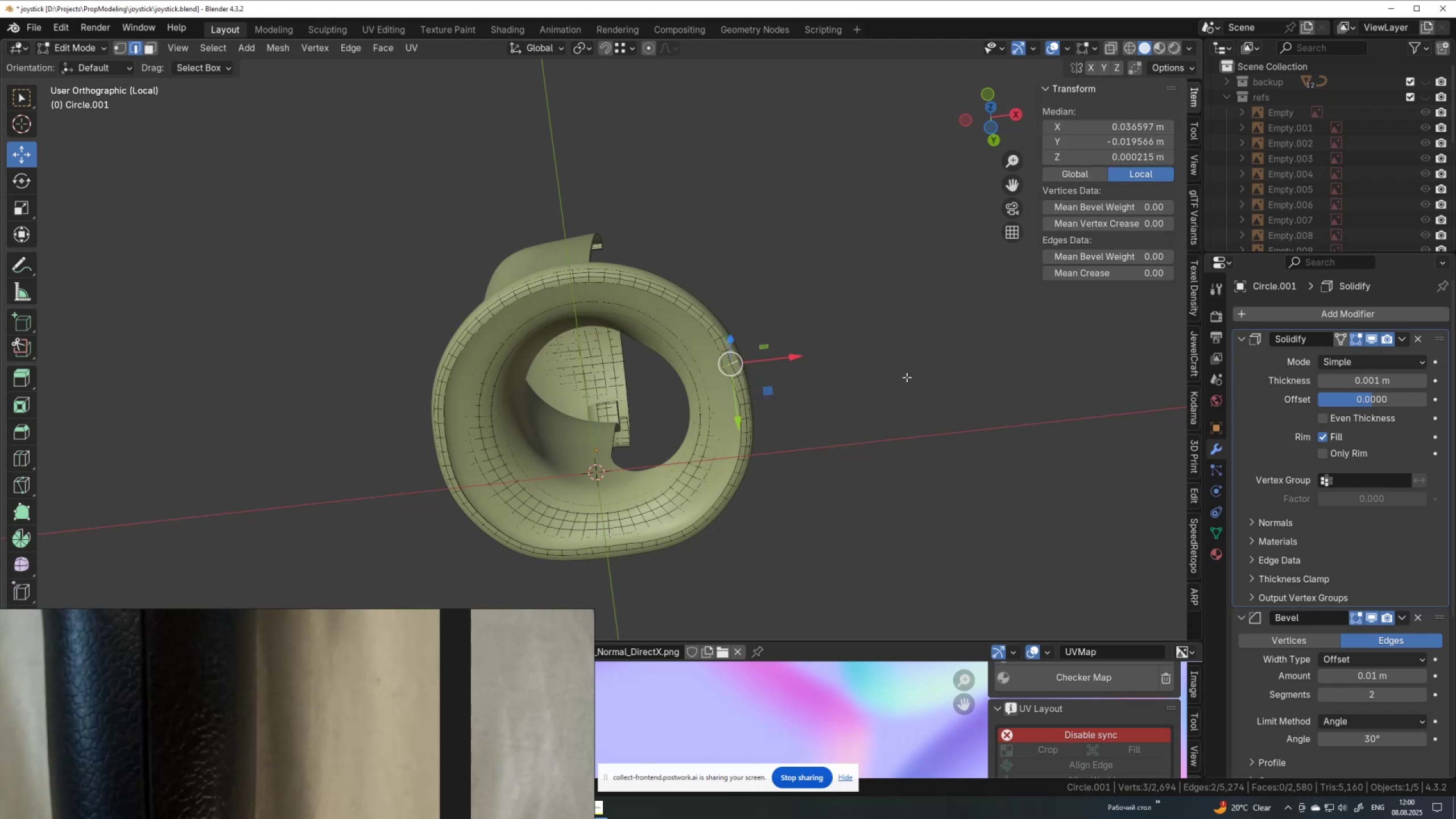 
right_click([923, 383])
 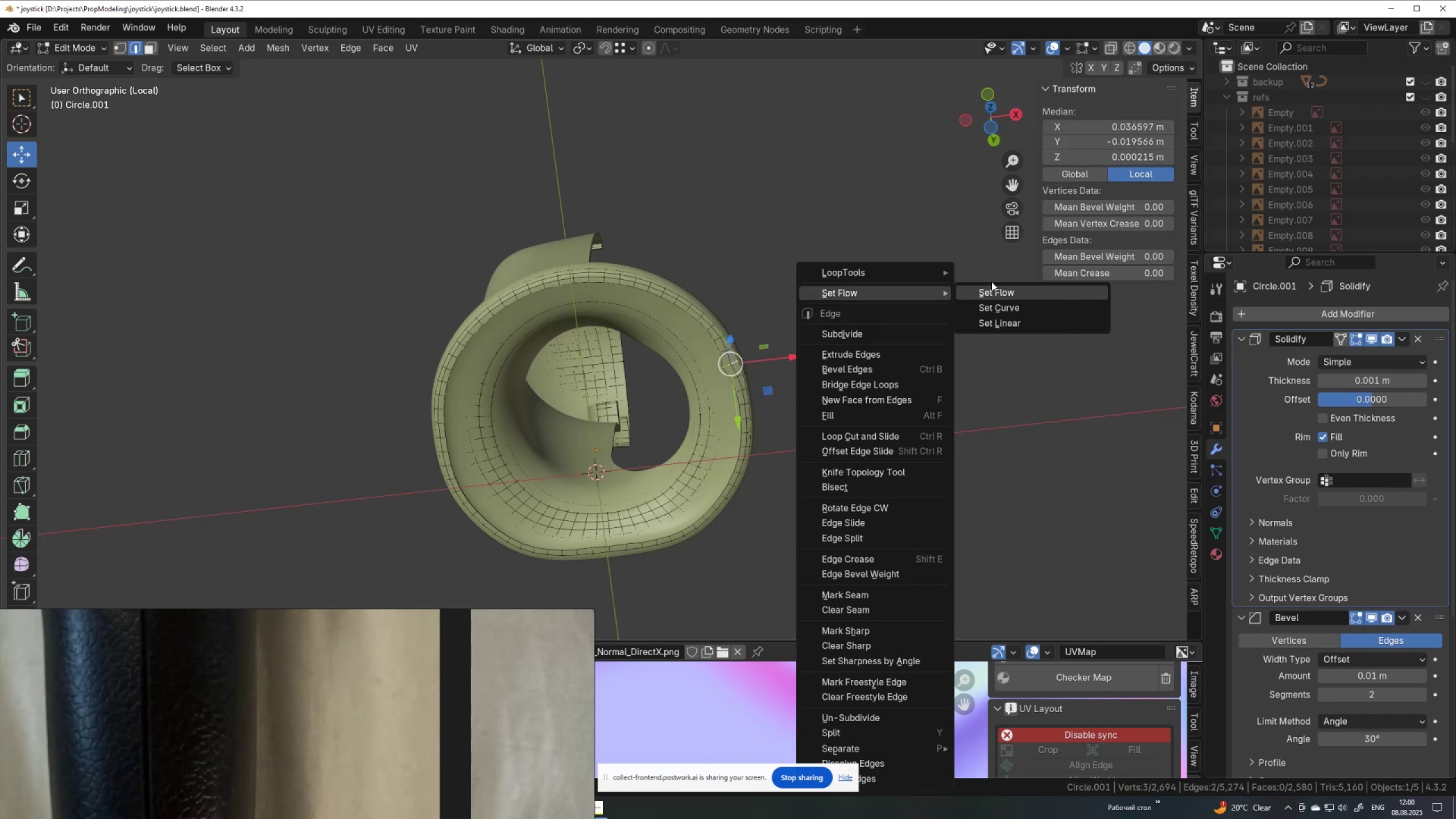 
left_click([992, 289])
 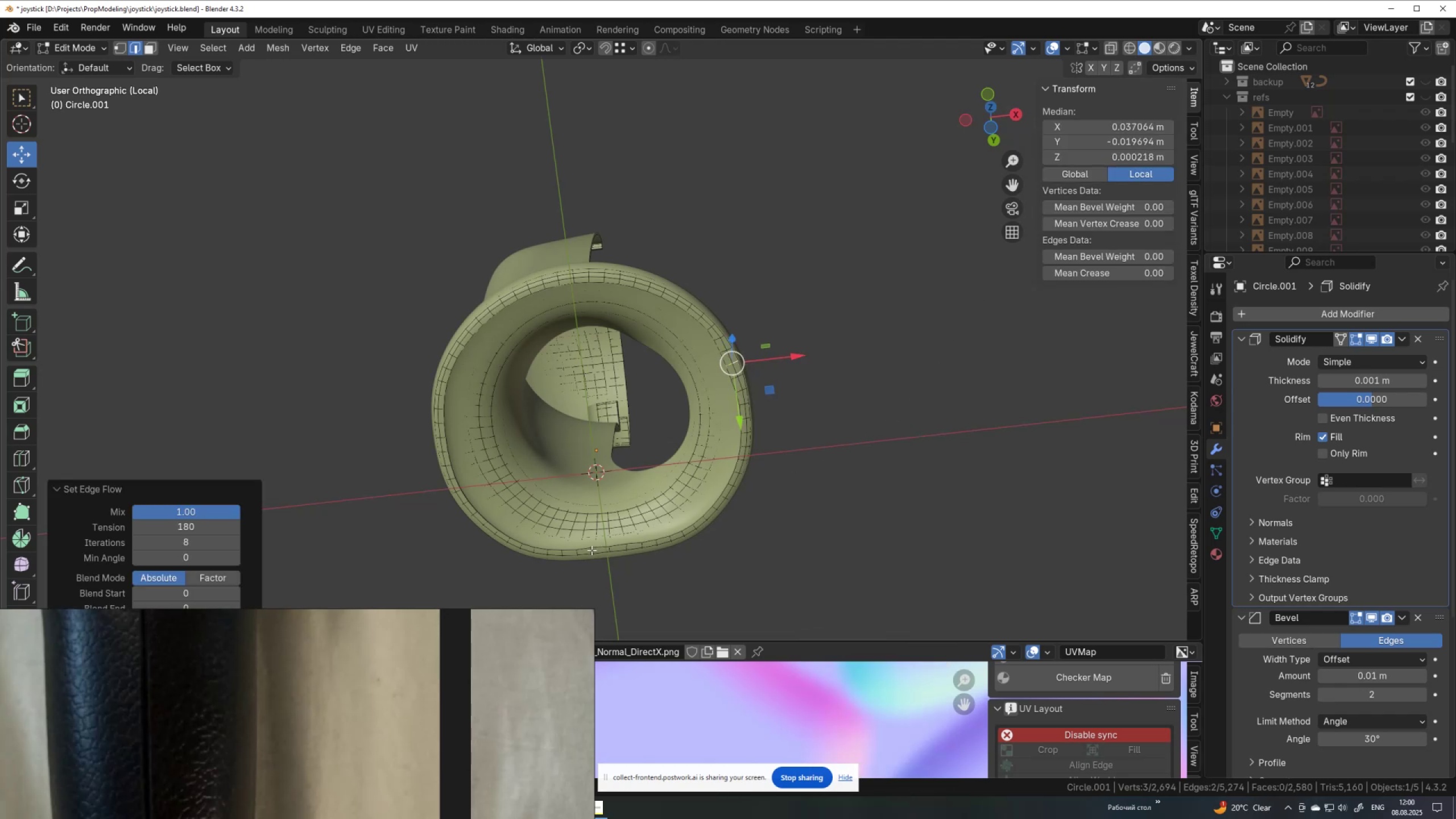 
left_click([595, 551])
 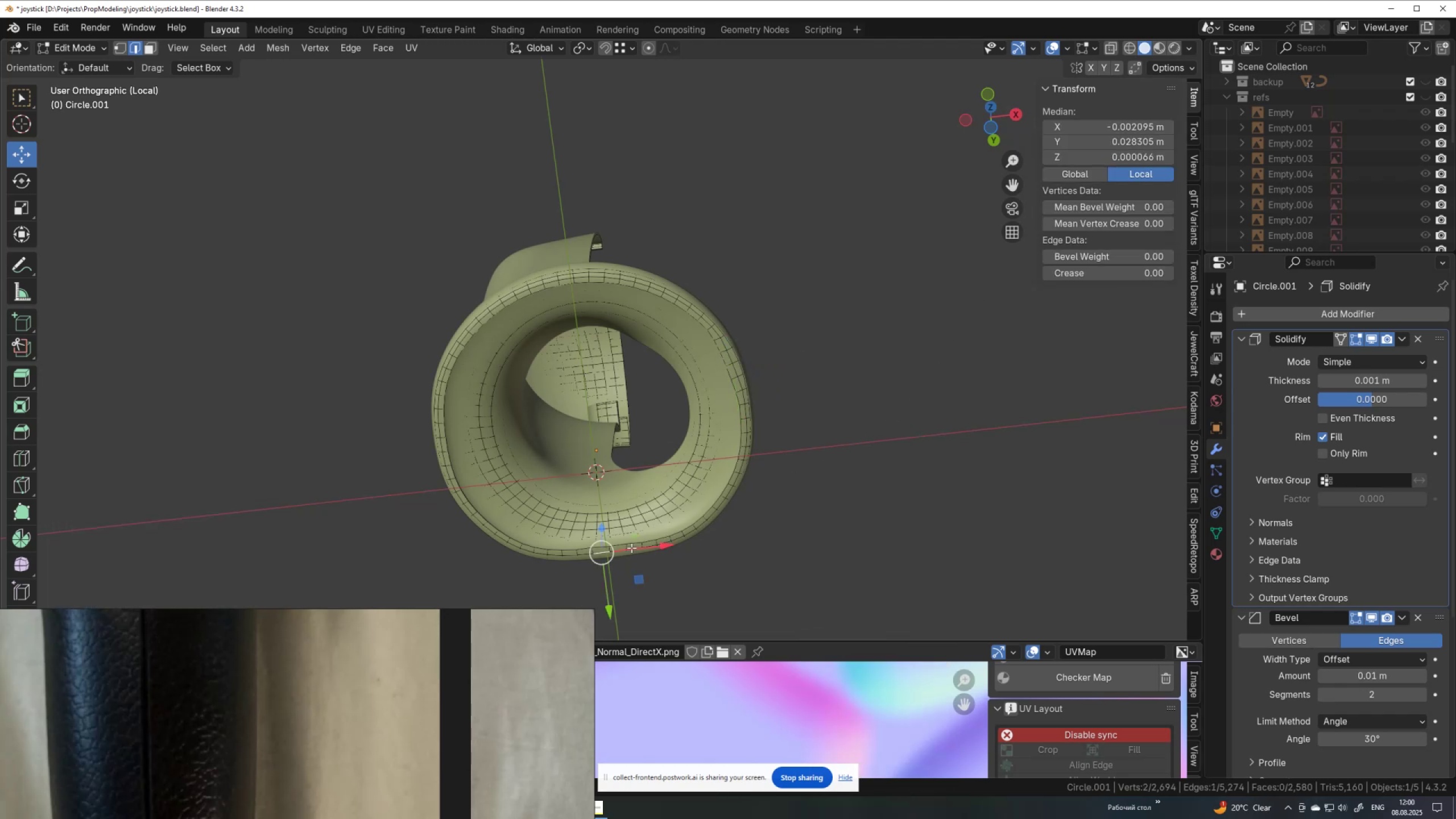 
key(Shift+ShiftLeft)
 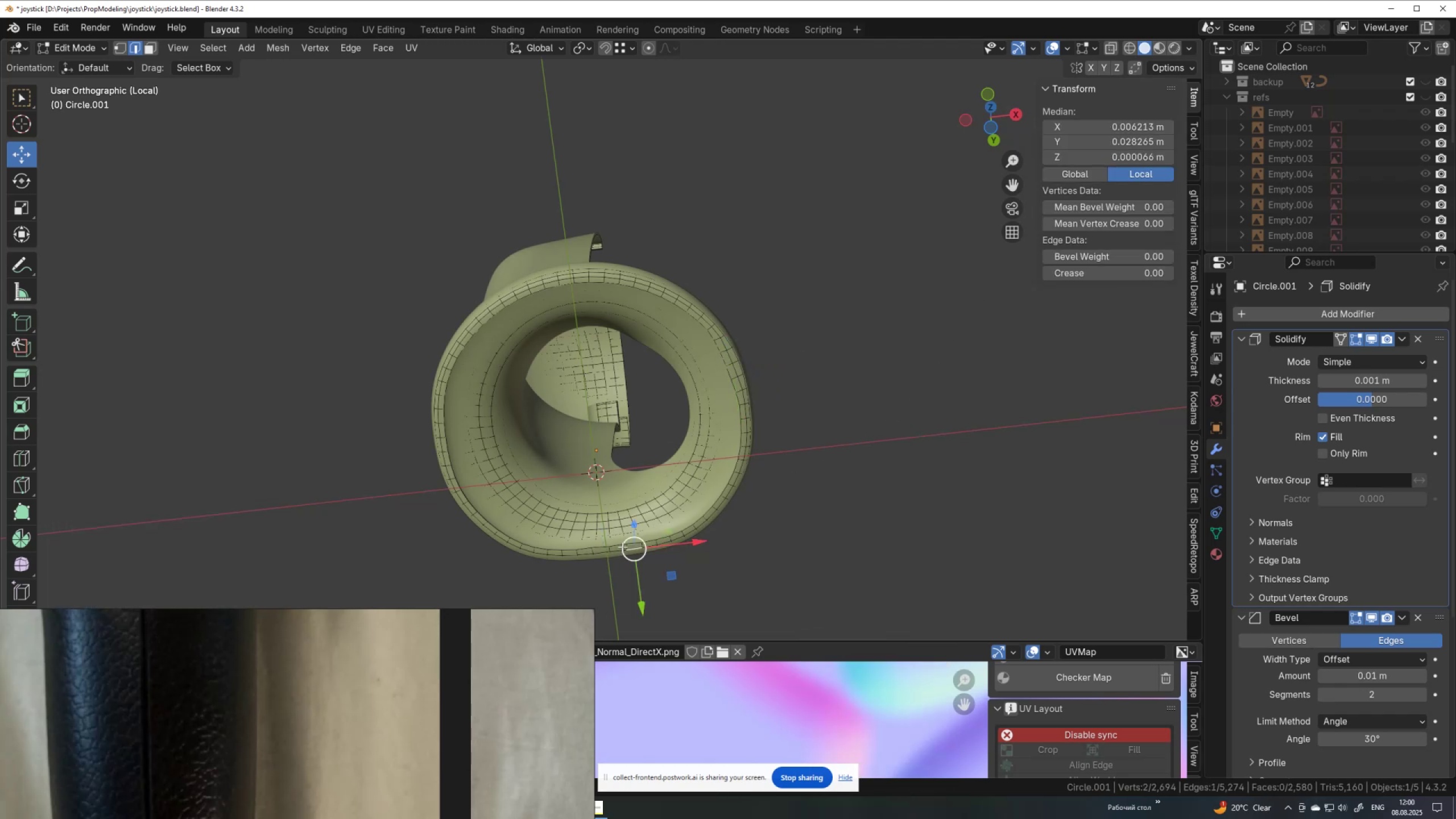 
left_click([626, 545])
 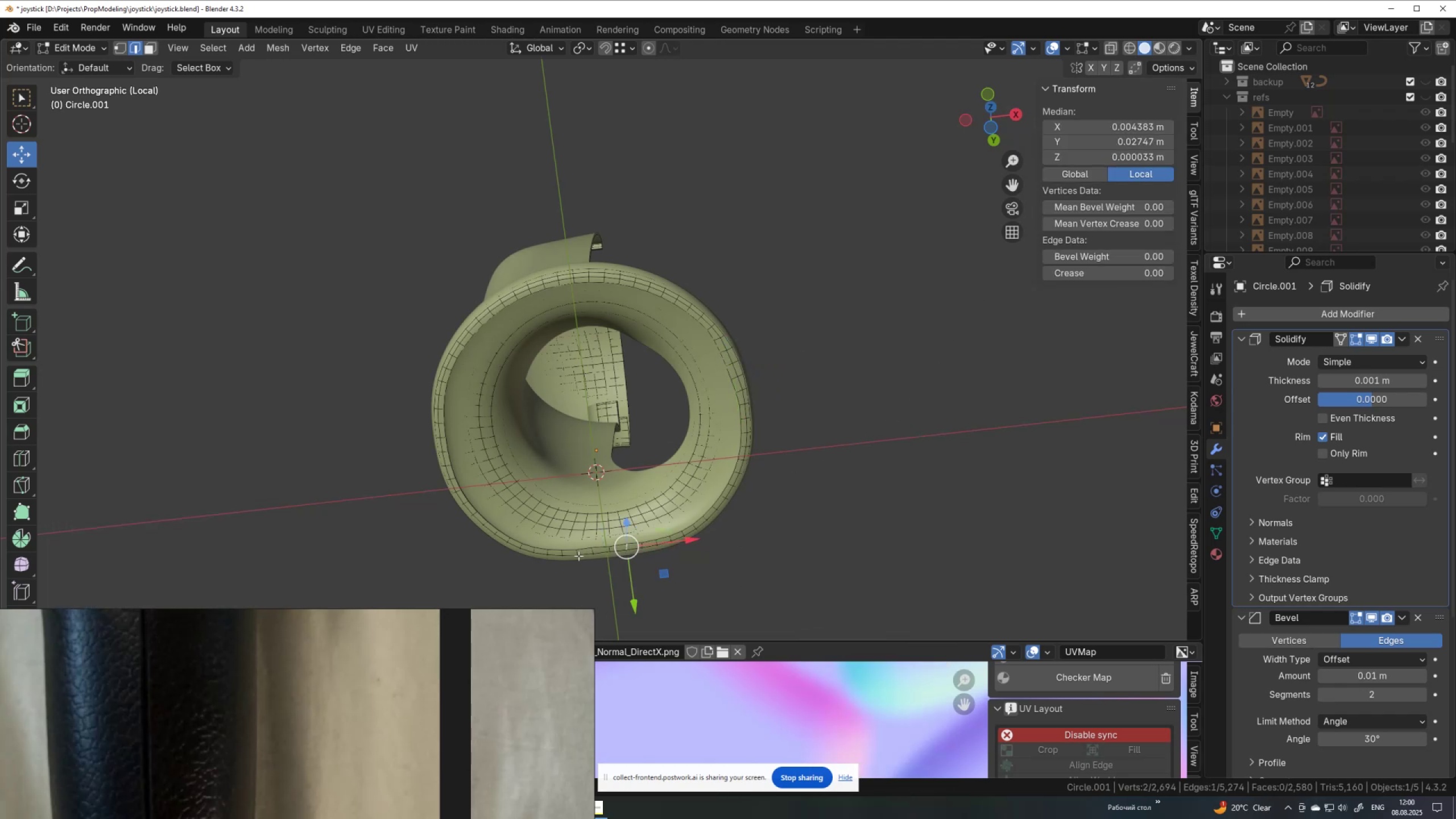 
hold_key(key=ShiftLeft, duration=0.97)
left_click([592, 550])
 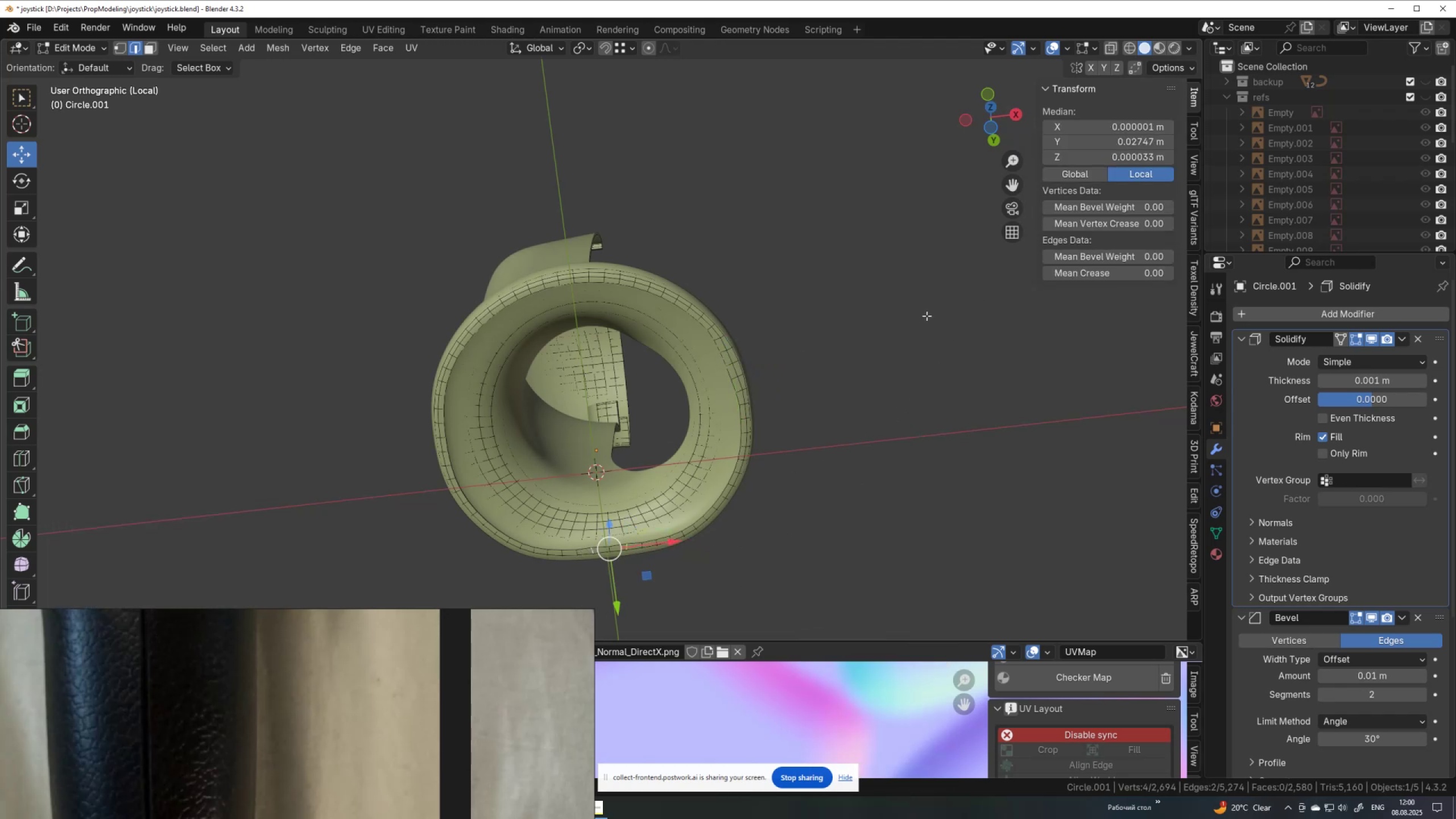 
right_click([926, 316])
 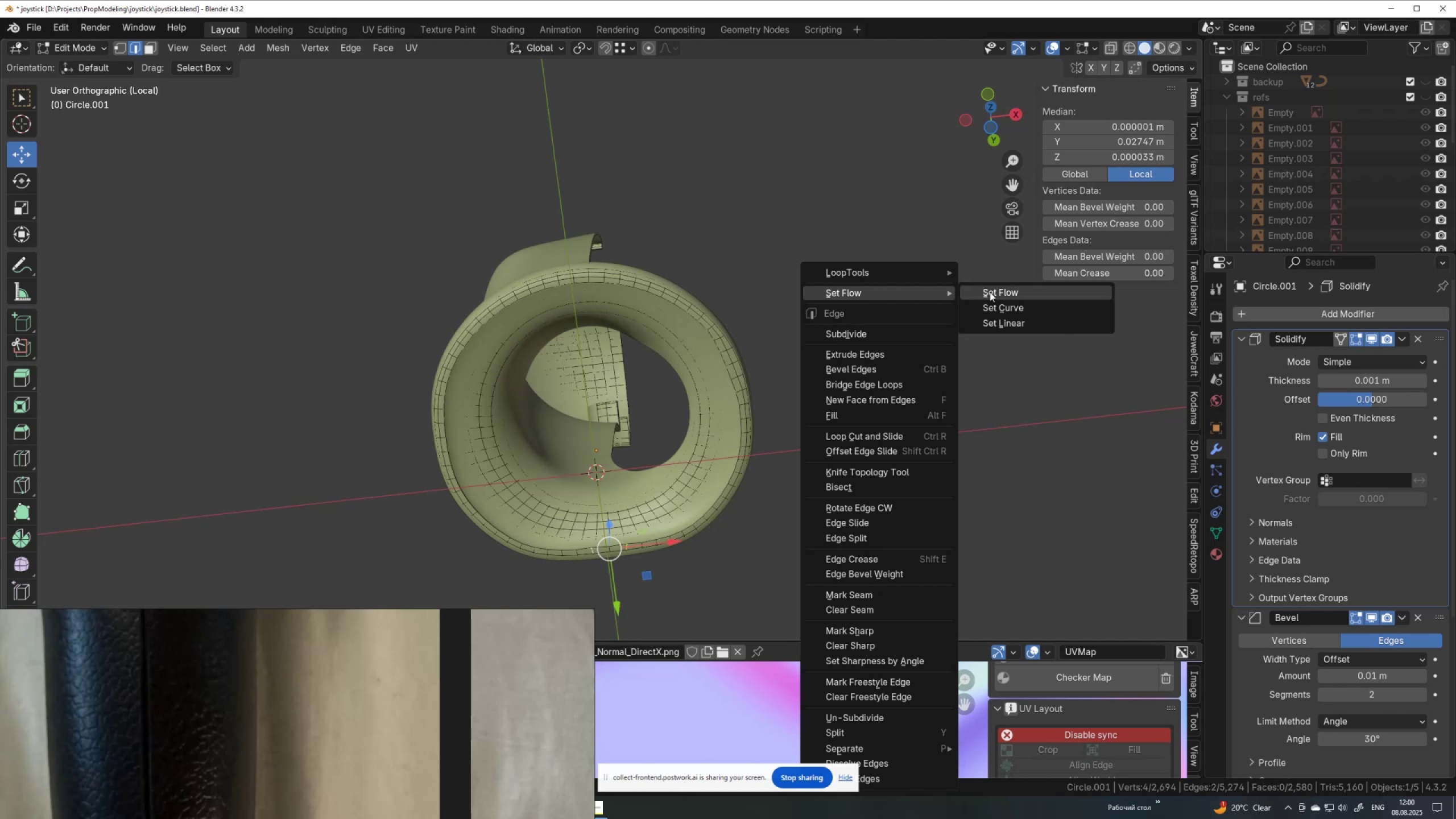 
left_click([990, 291])
 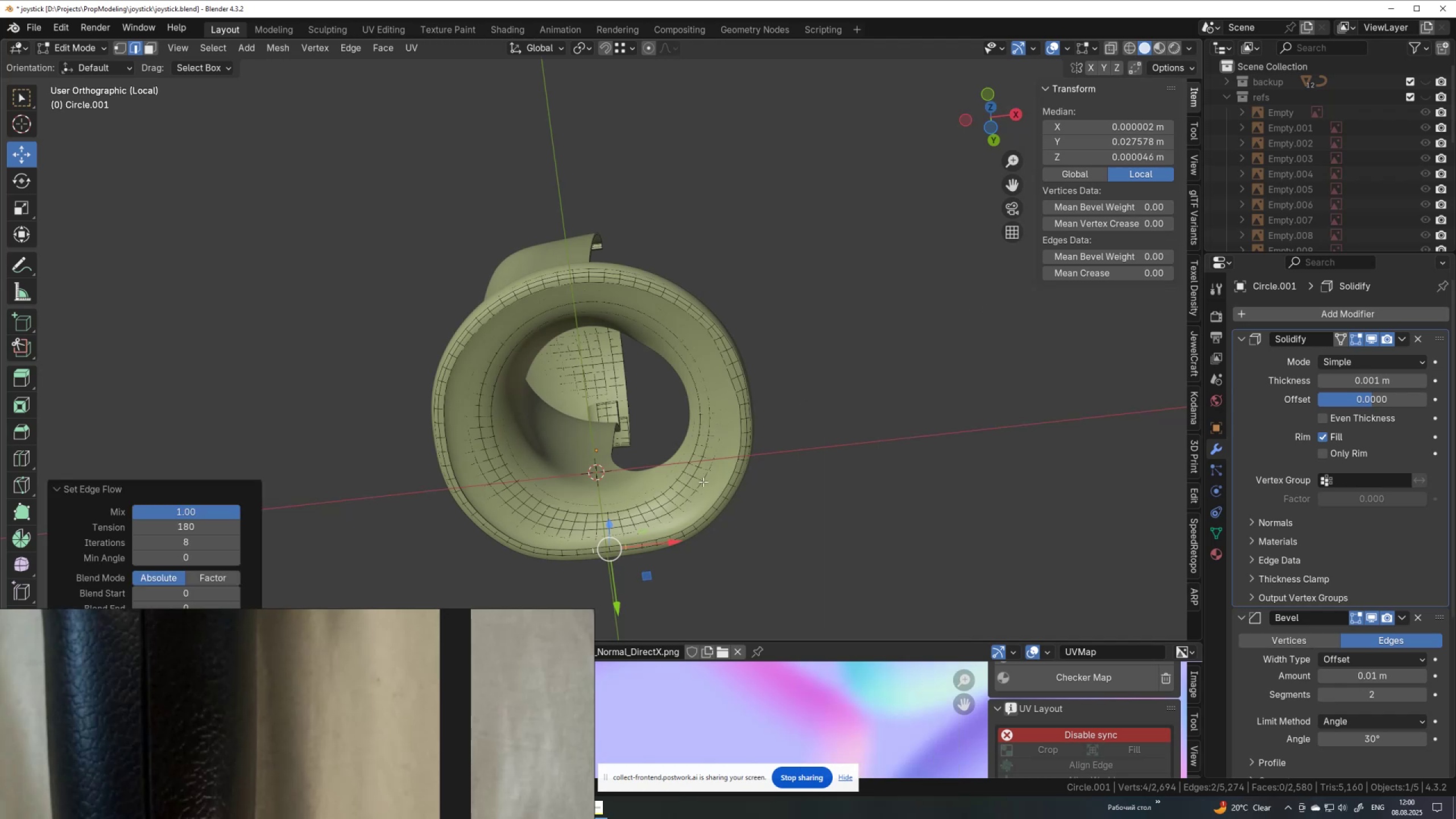 
hold_key(key=AltLeft, duration=1.53)
 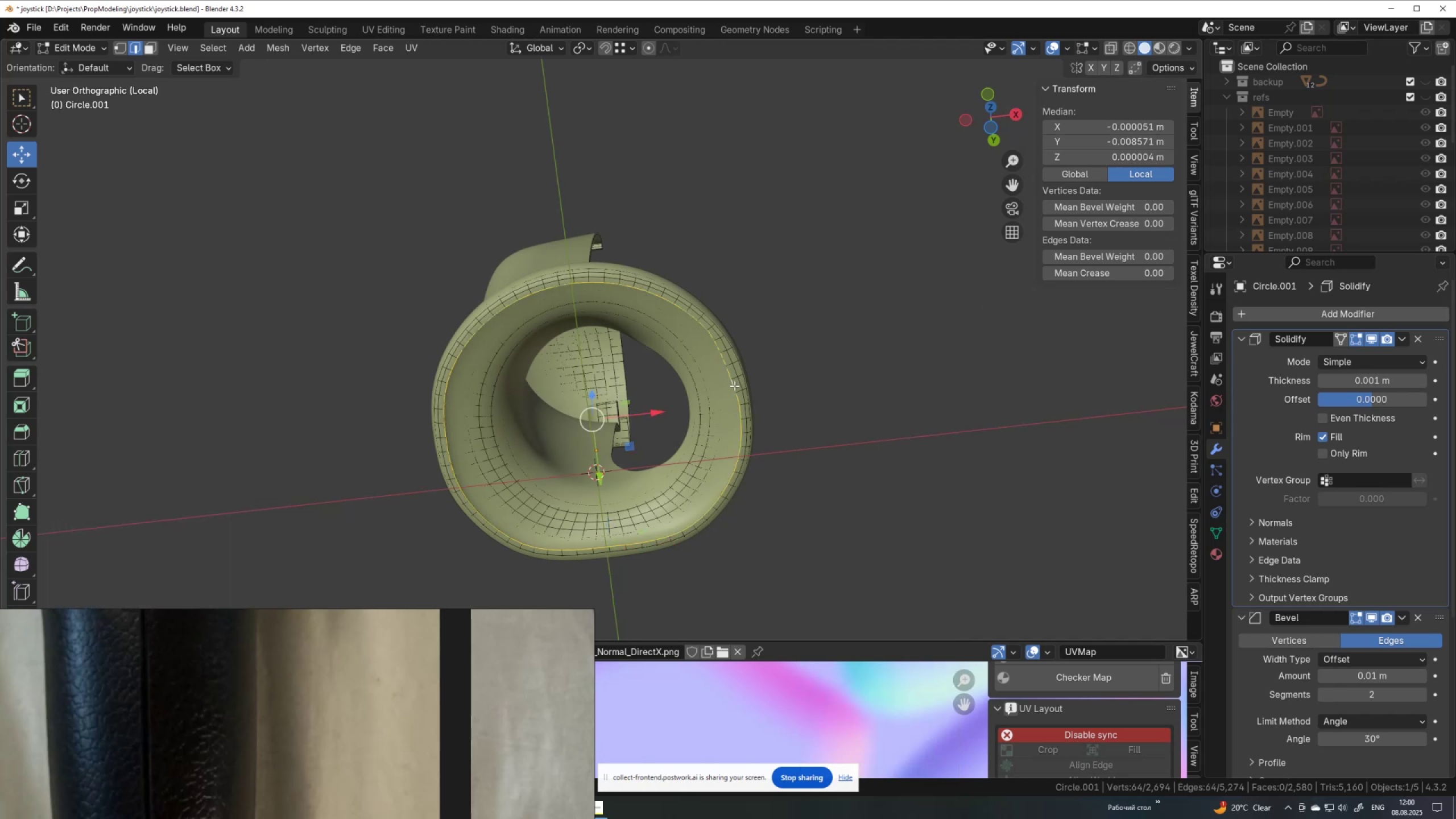 
hold_key(key=AltLeft, duration=0.73)
left_click([734, 386])
 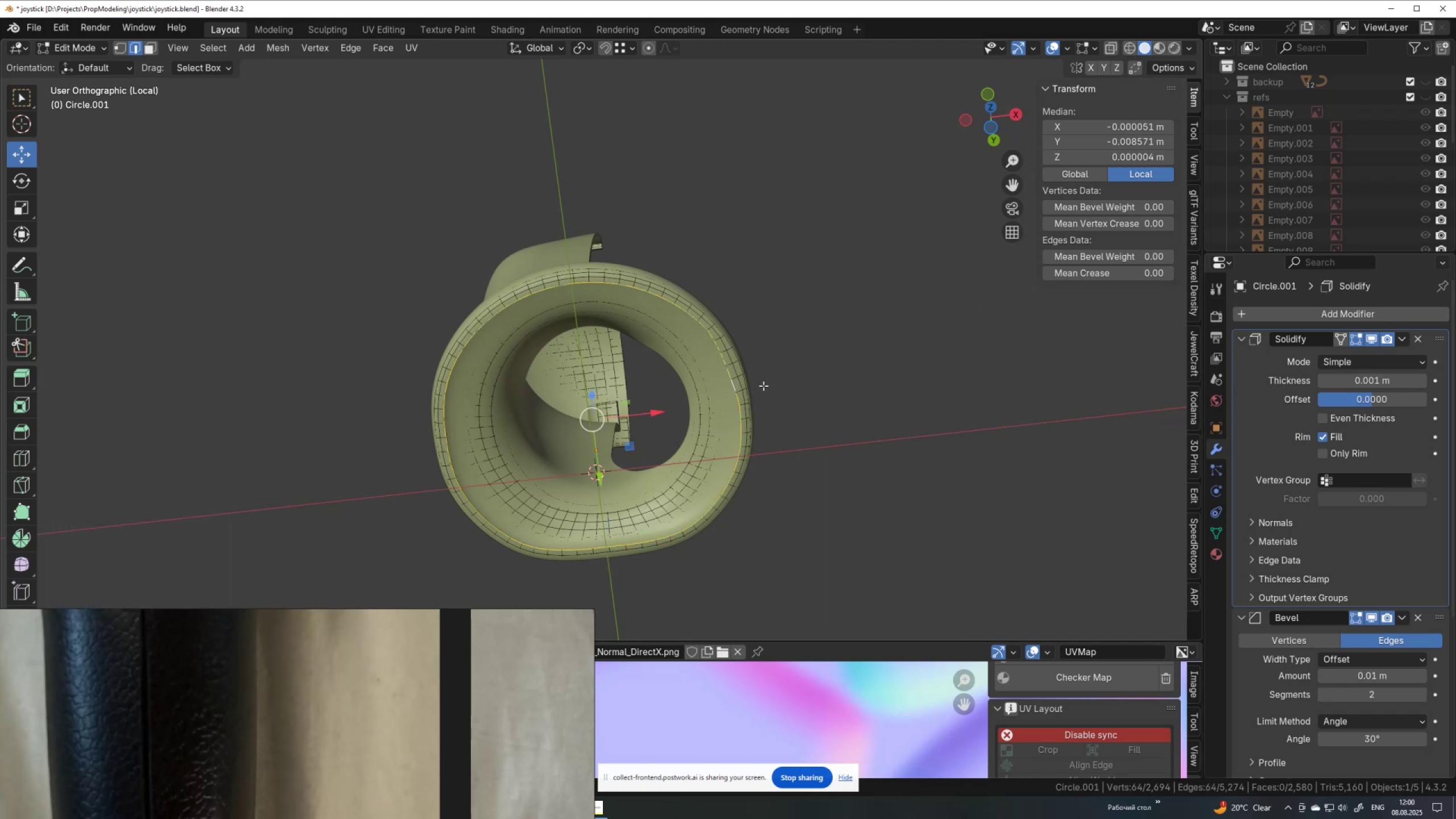 
key(F)
 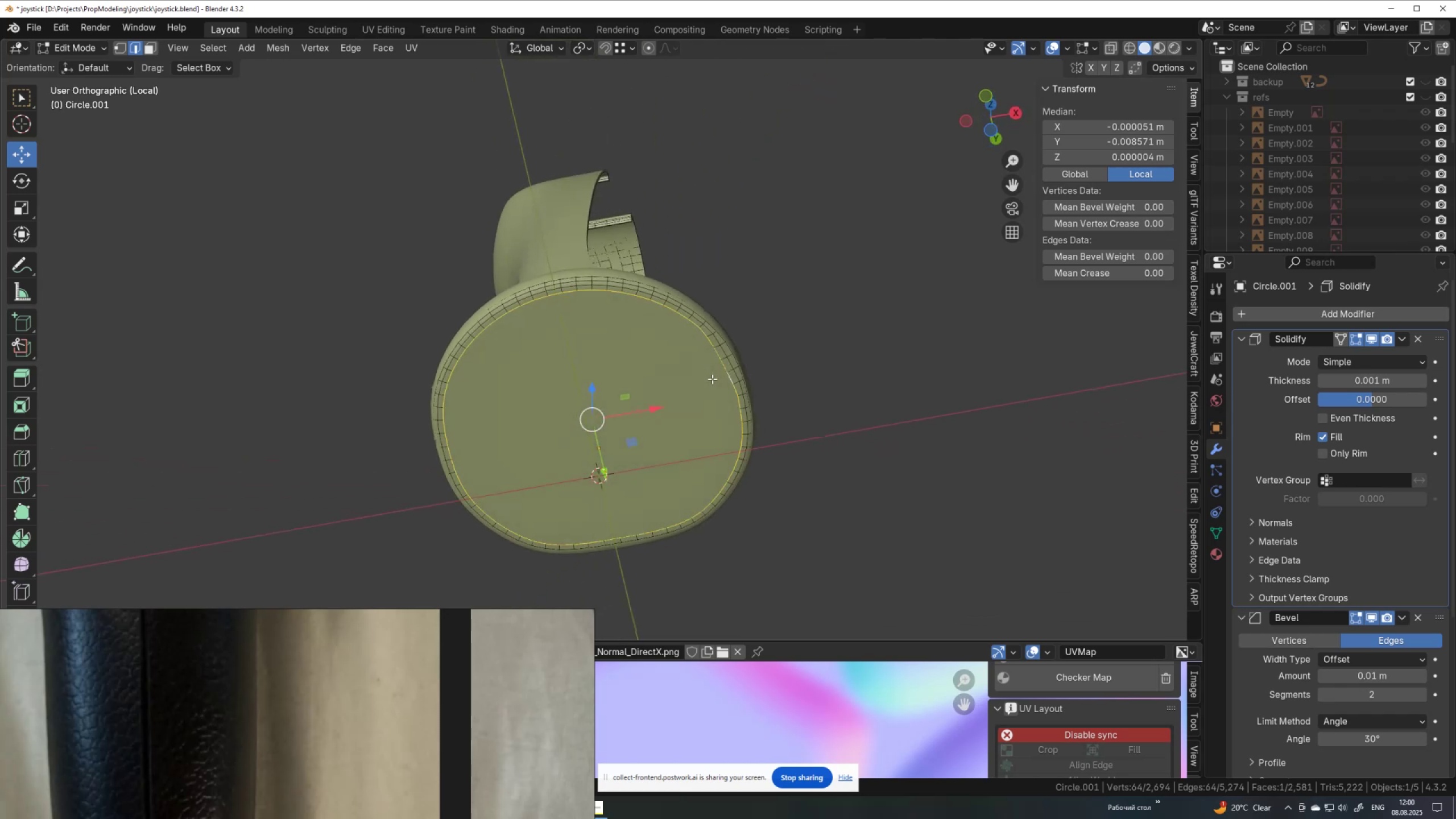 
wait(6.2)
 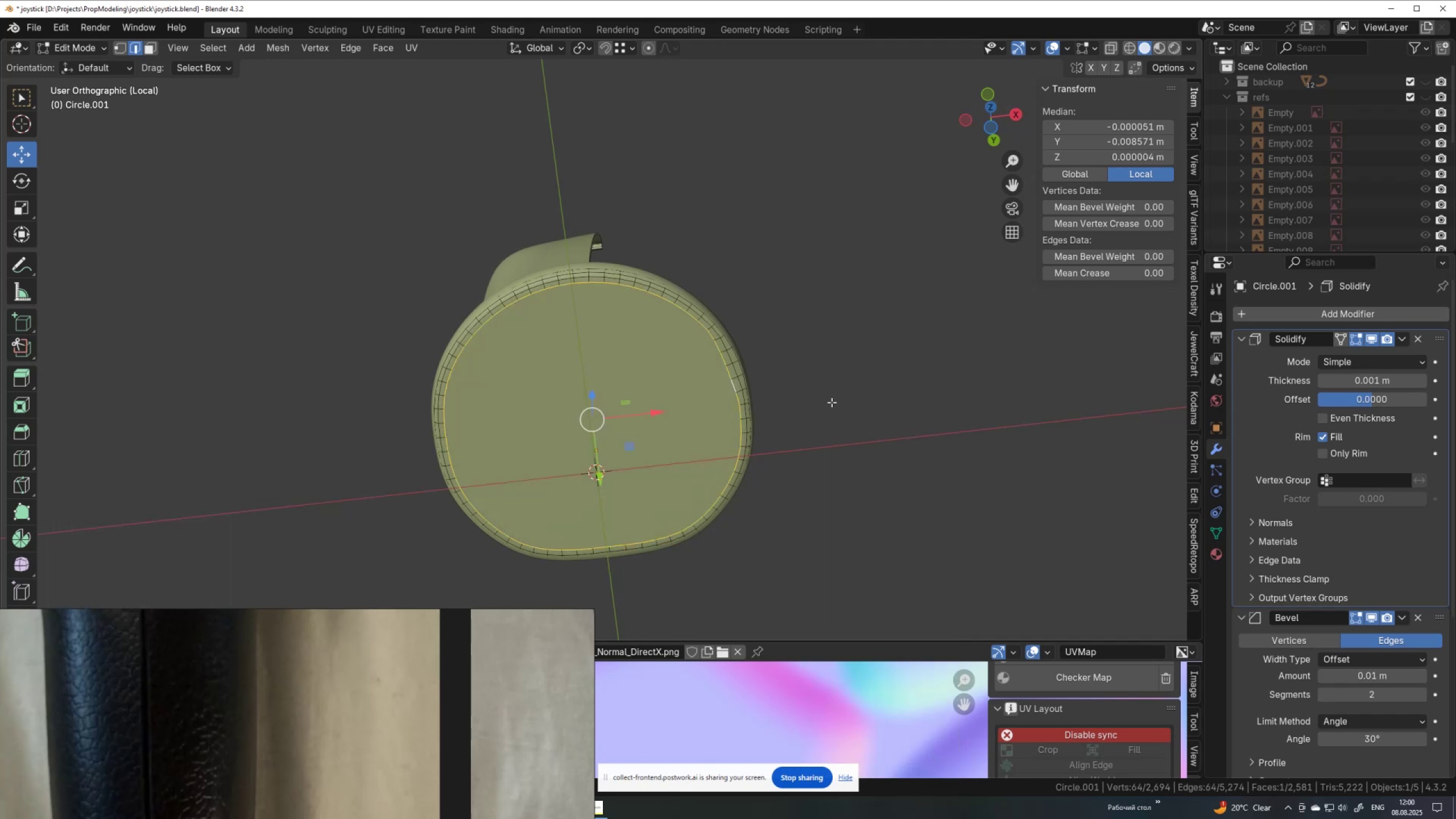 
right_click([911, 317])
 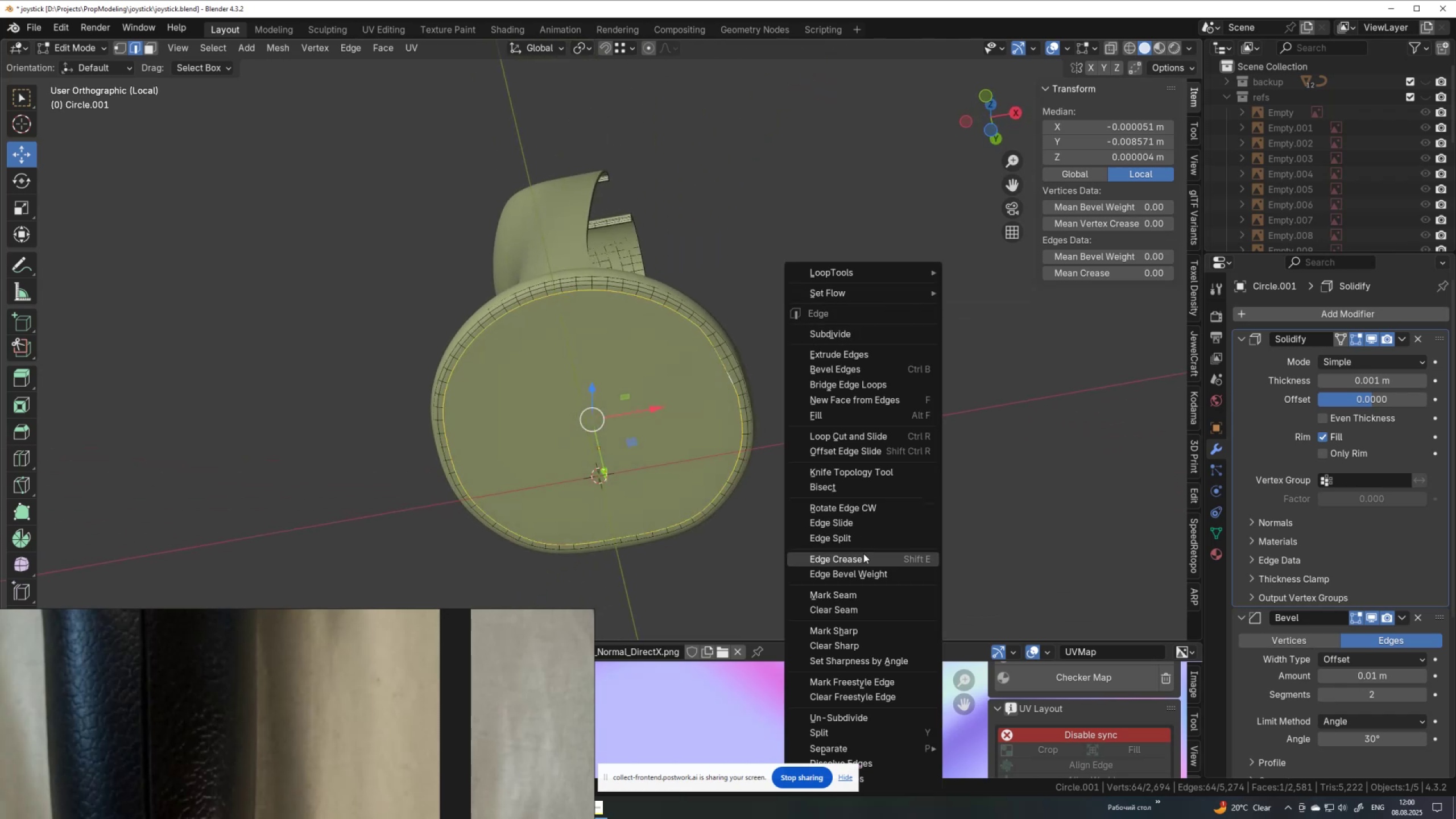 
left_click([857, 591])
 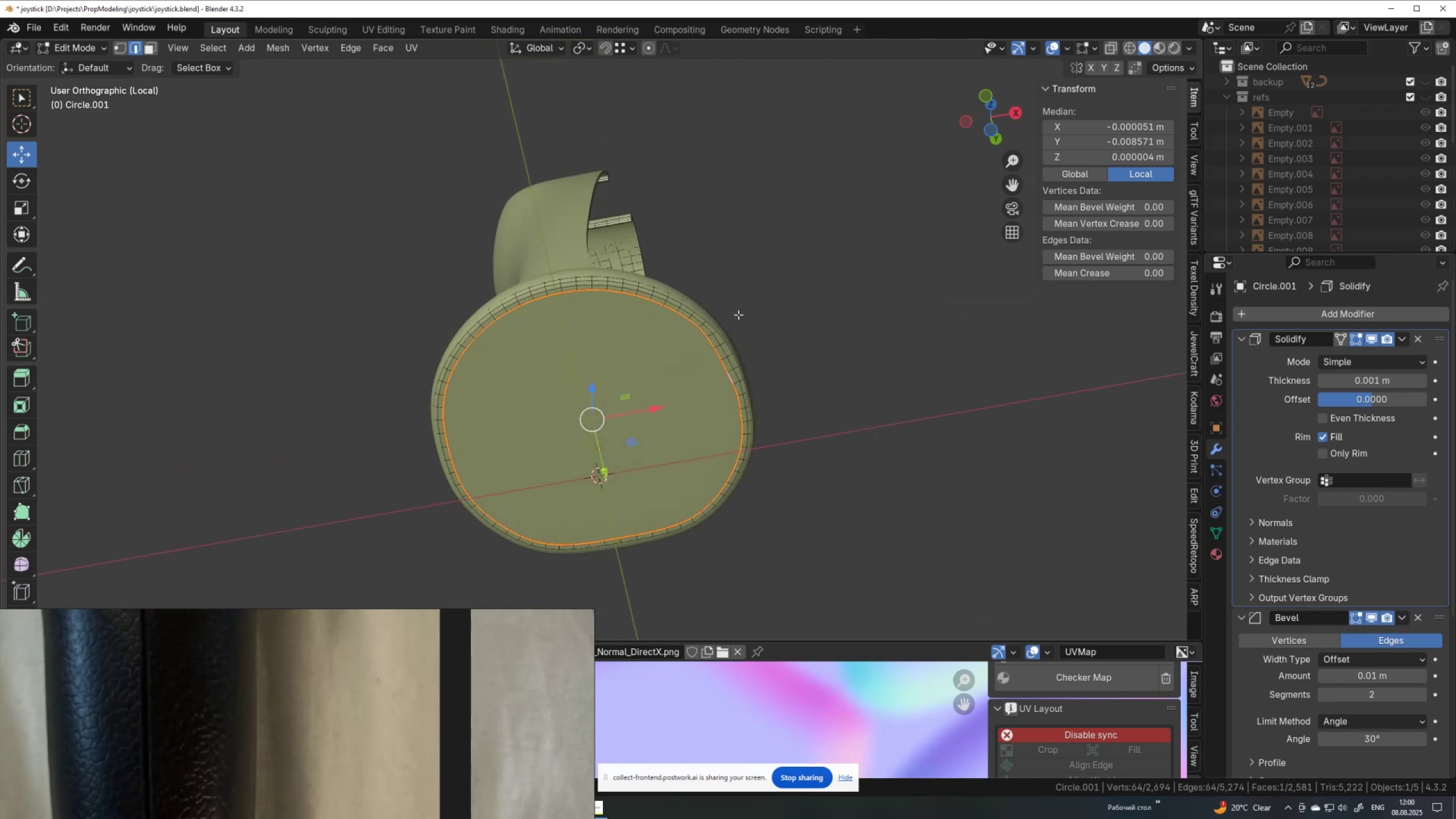 
scroll: coordinate [725, 345], scroll_direction: up, amount: 2.0
 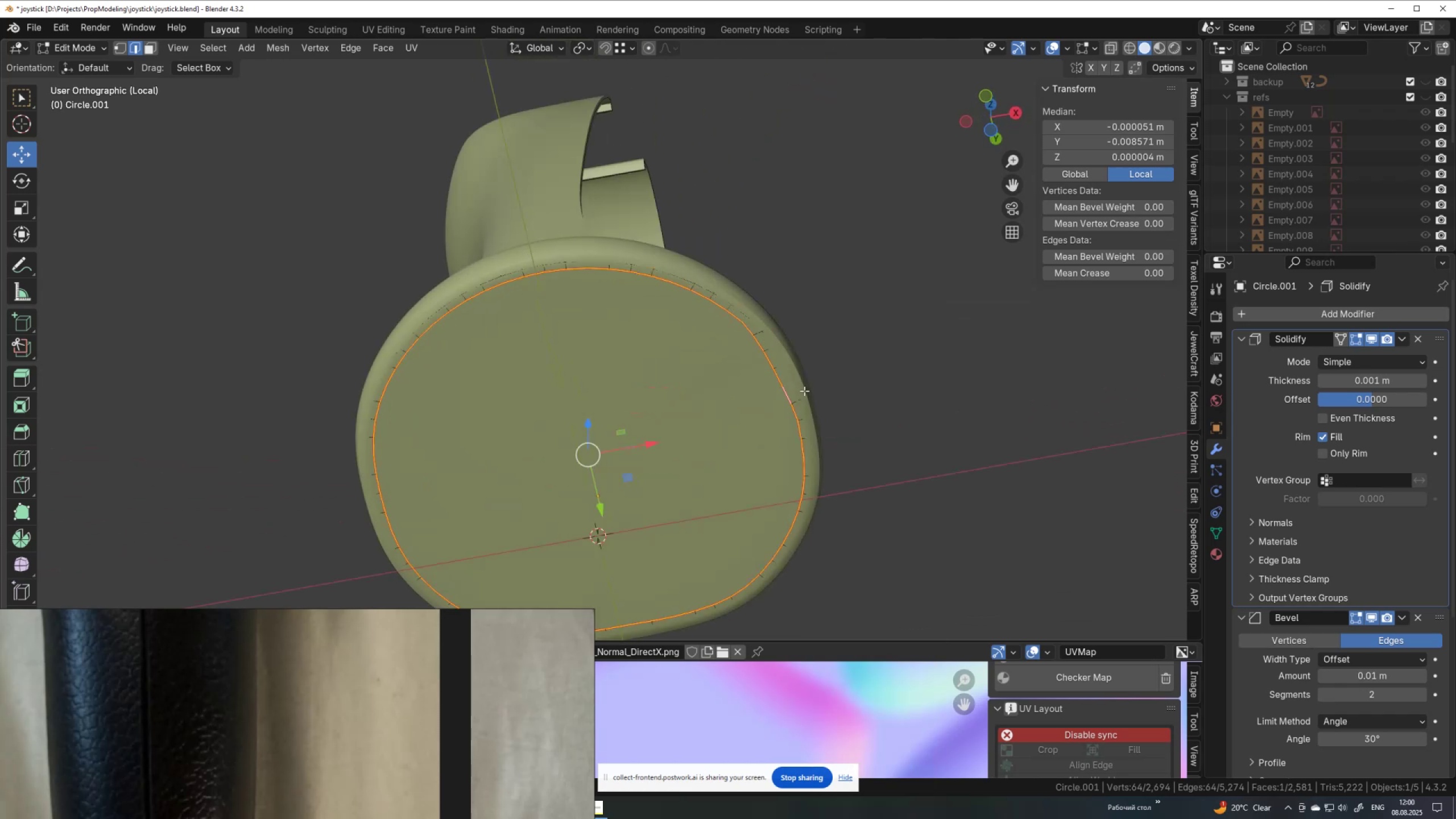 
scroll: coordinate [804, 391], scroll_direction: down, amount: 2.0
 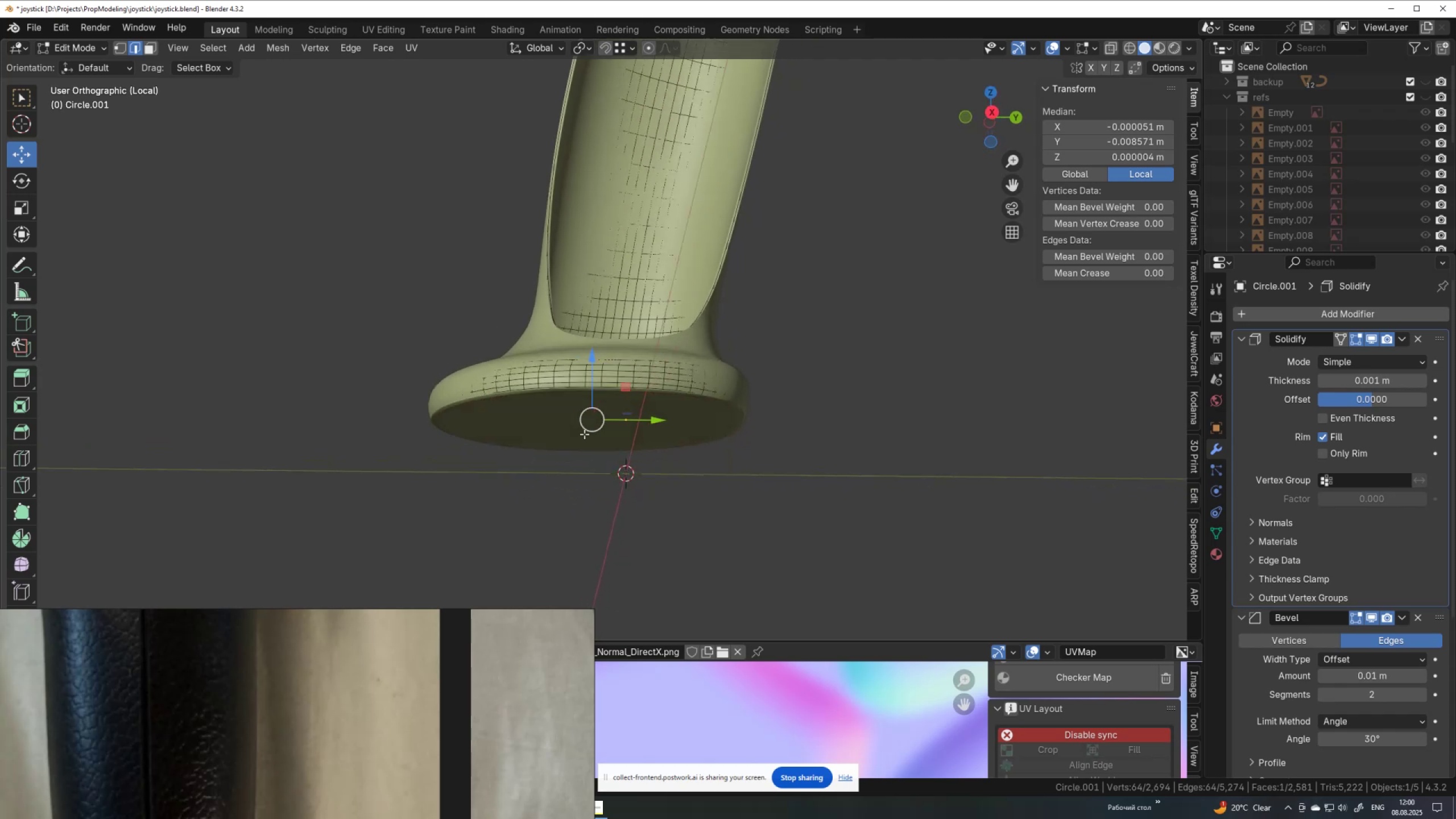 
hold_key(key=AltLeft, duration=1.33)
left_click([602, 436])
 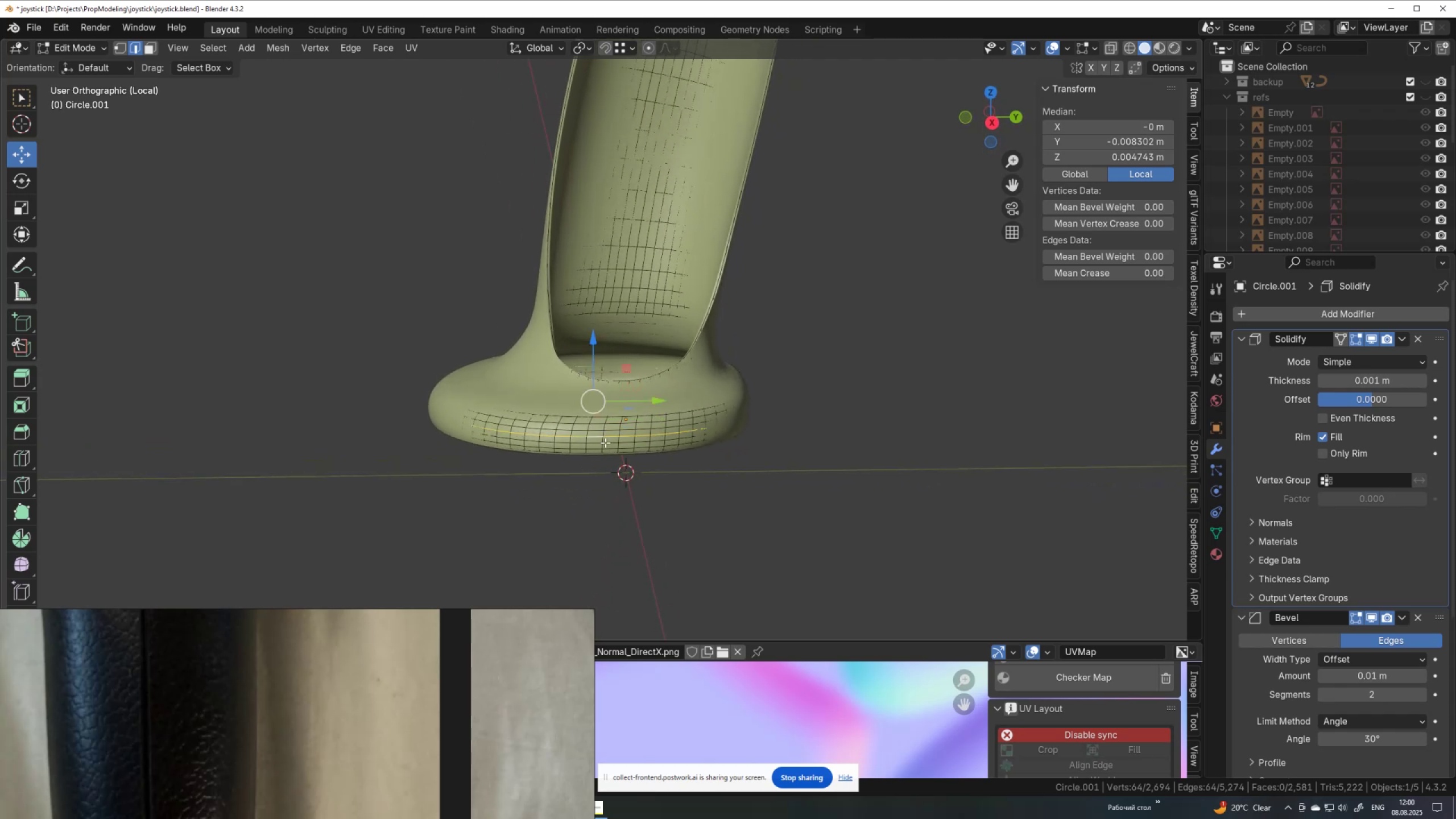 
hold_key(key=AltLeft, duration=0.76)
left_click([603, 433])
 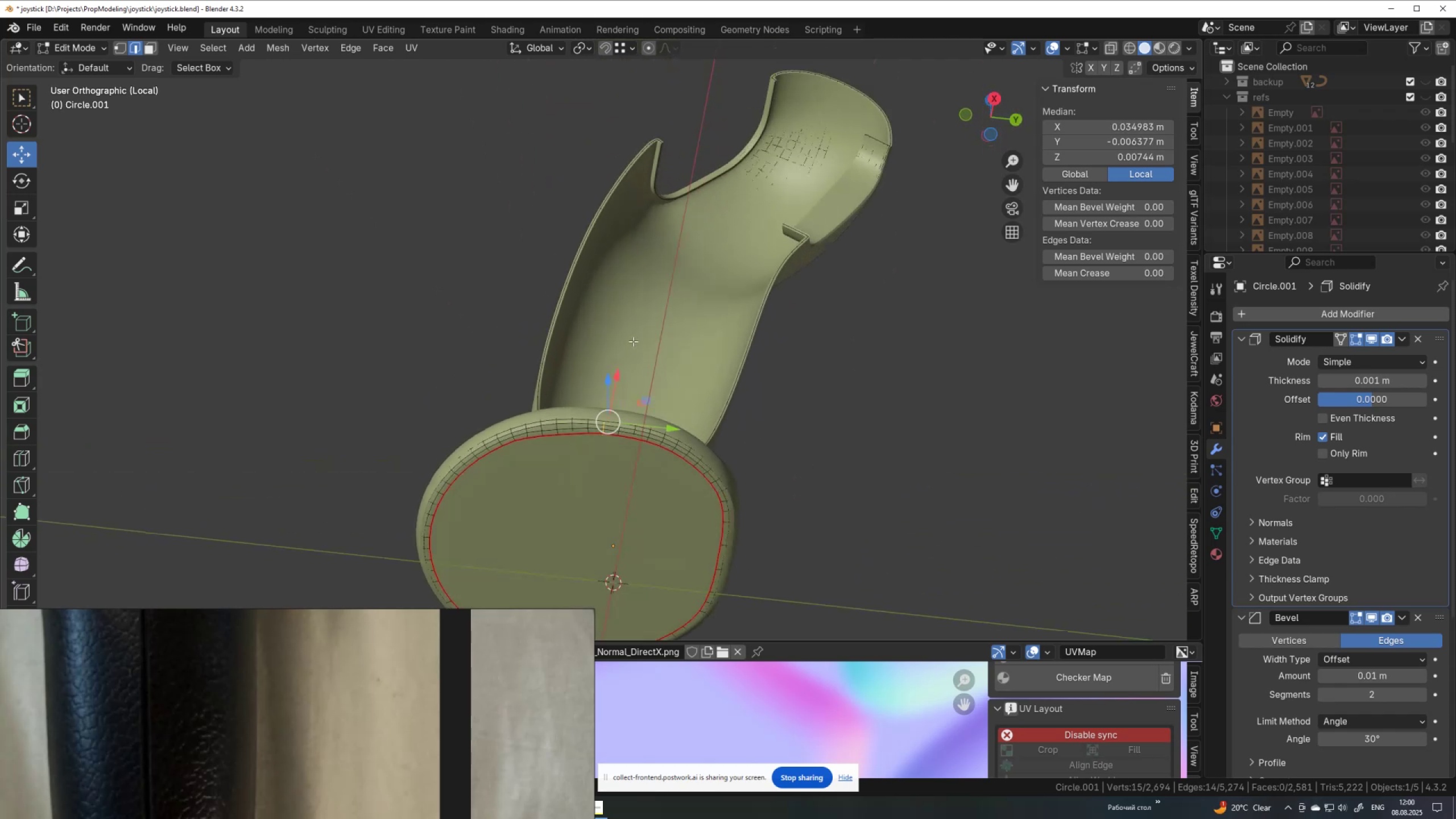 
right_click([761, 392])
 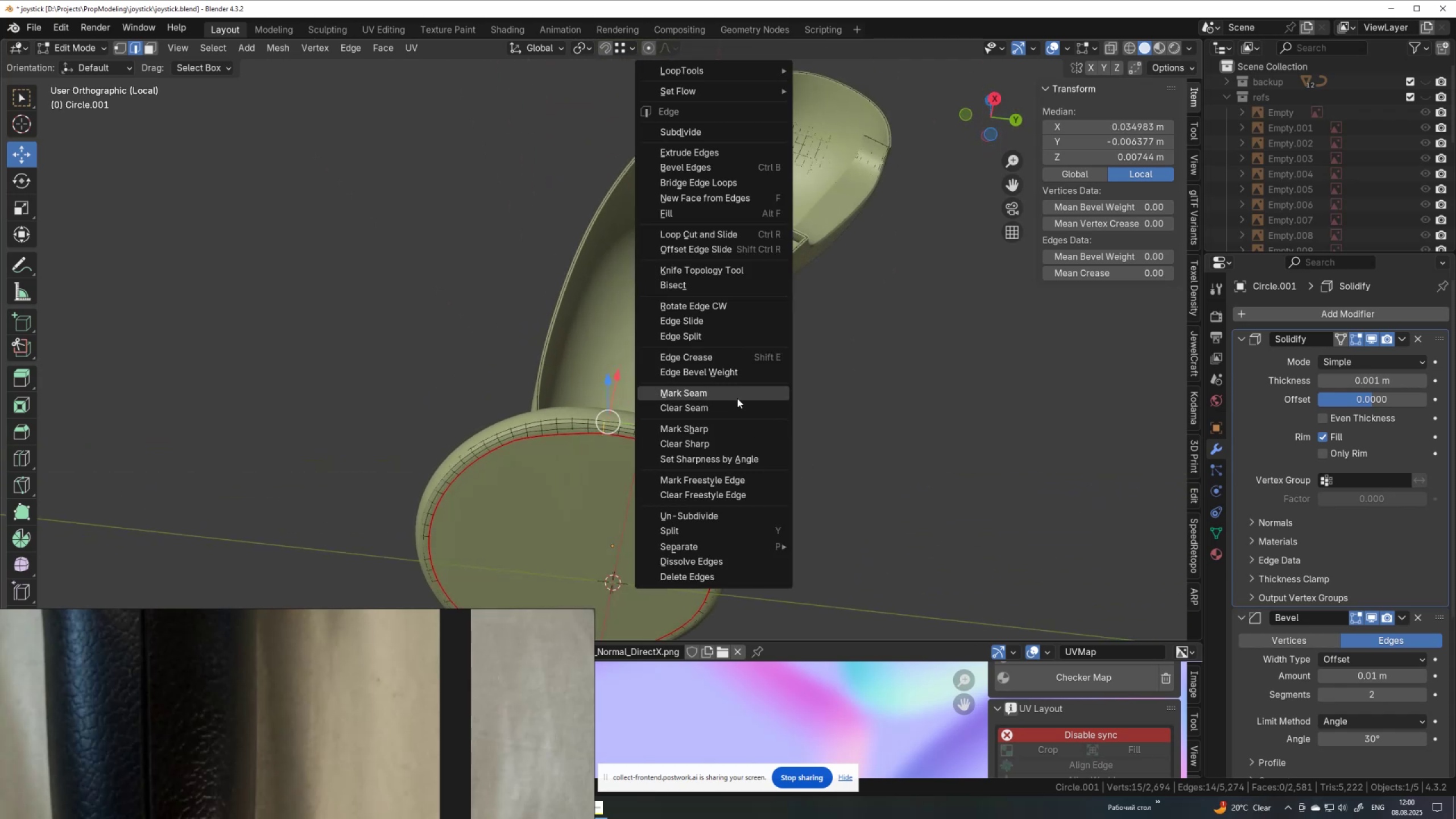 
left_click([737, 396])
 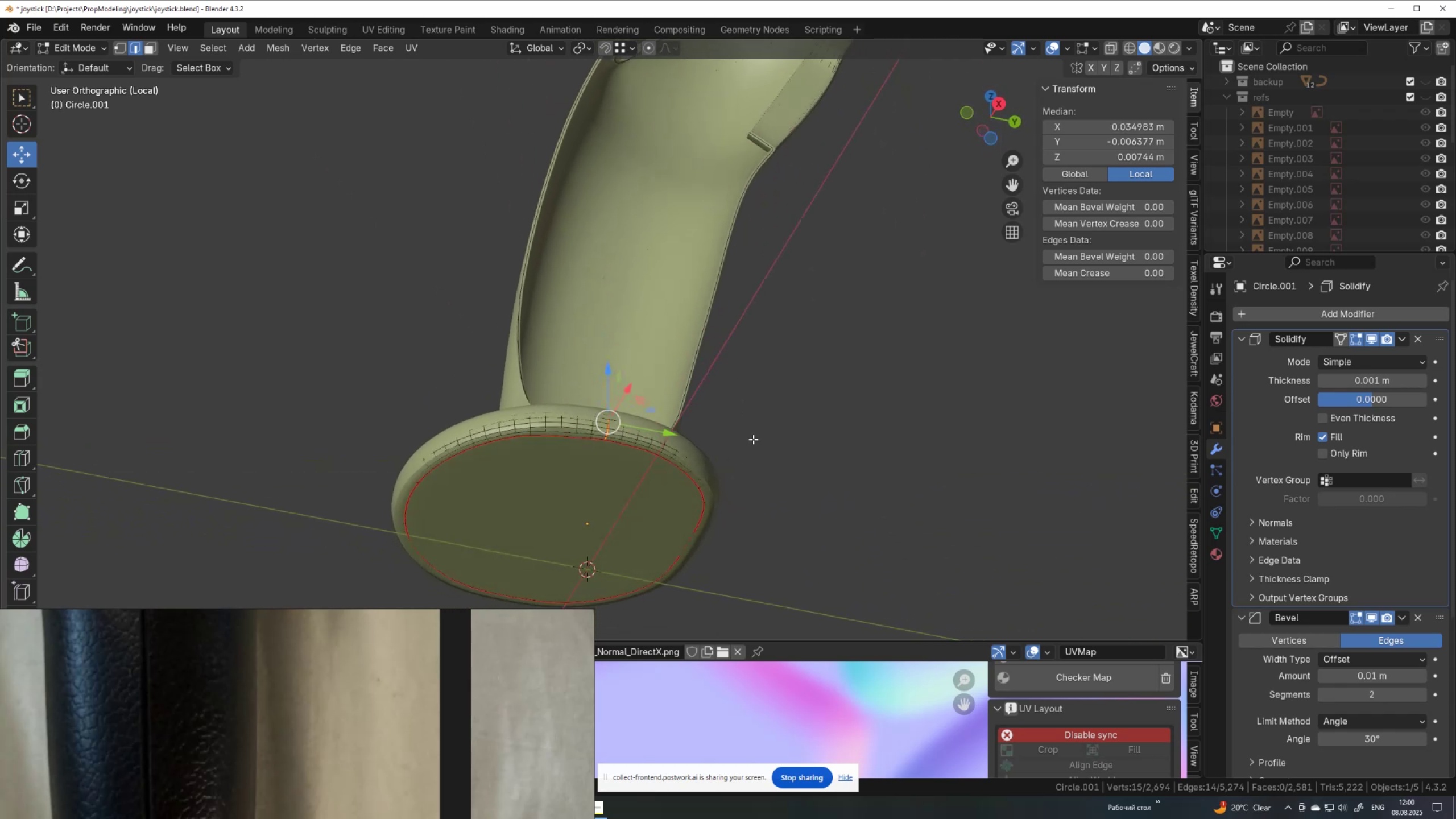 
wait(8.58)
 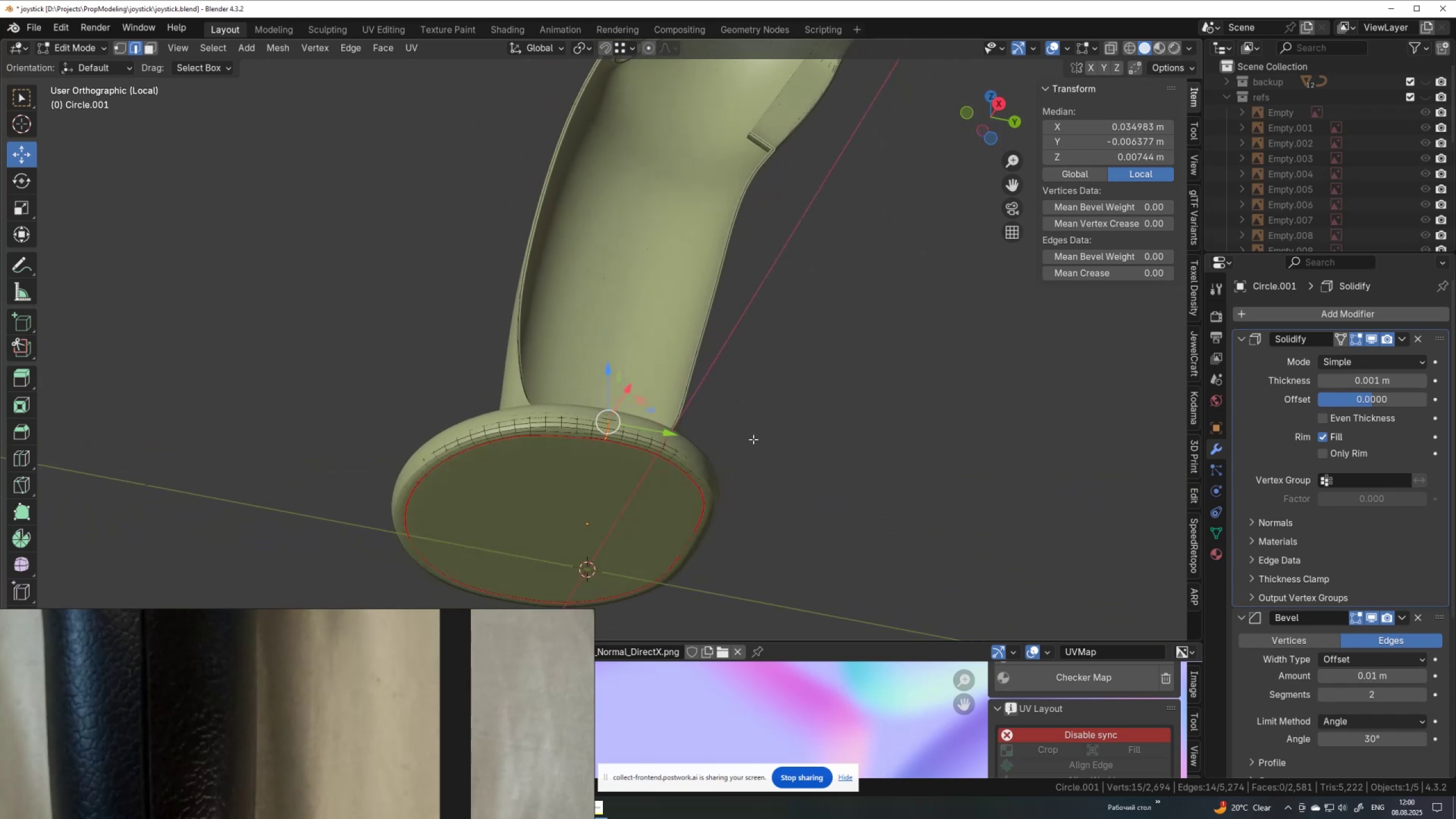 
key(Q)
 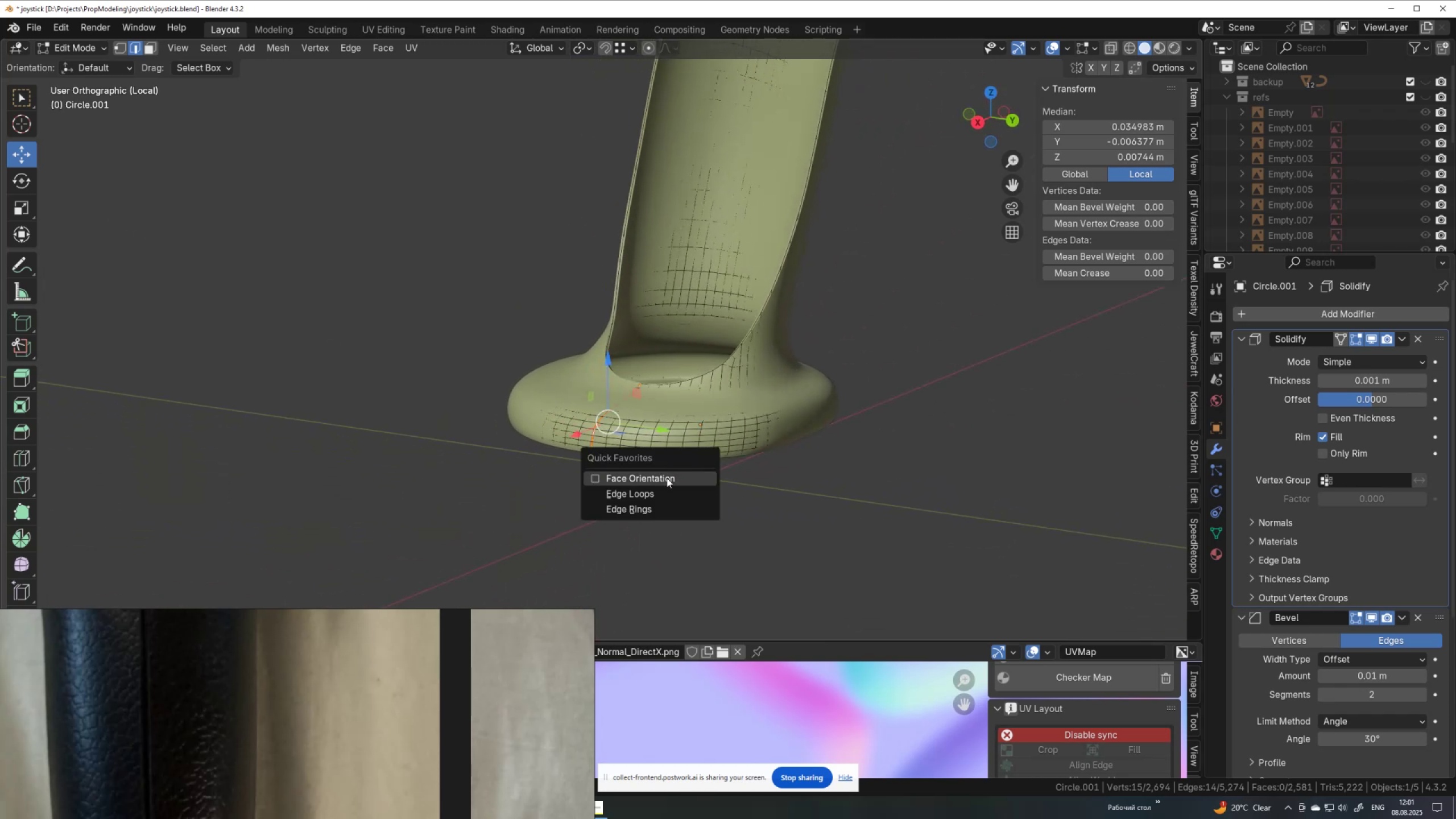 
left_click([666, 479])
 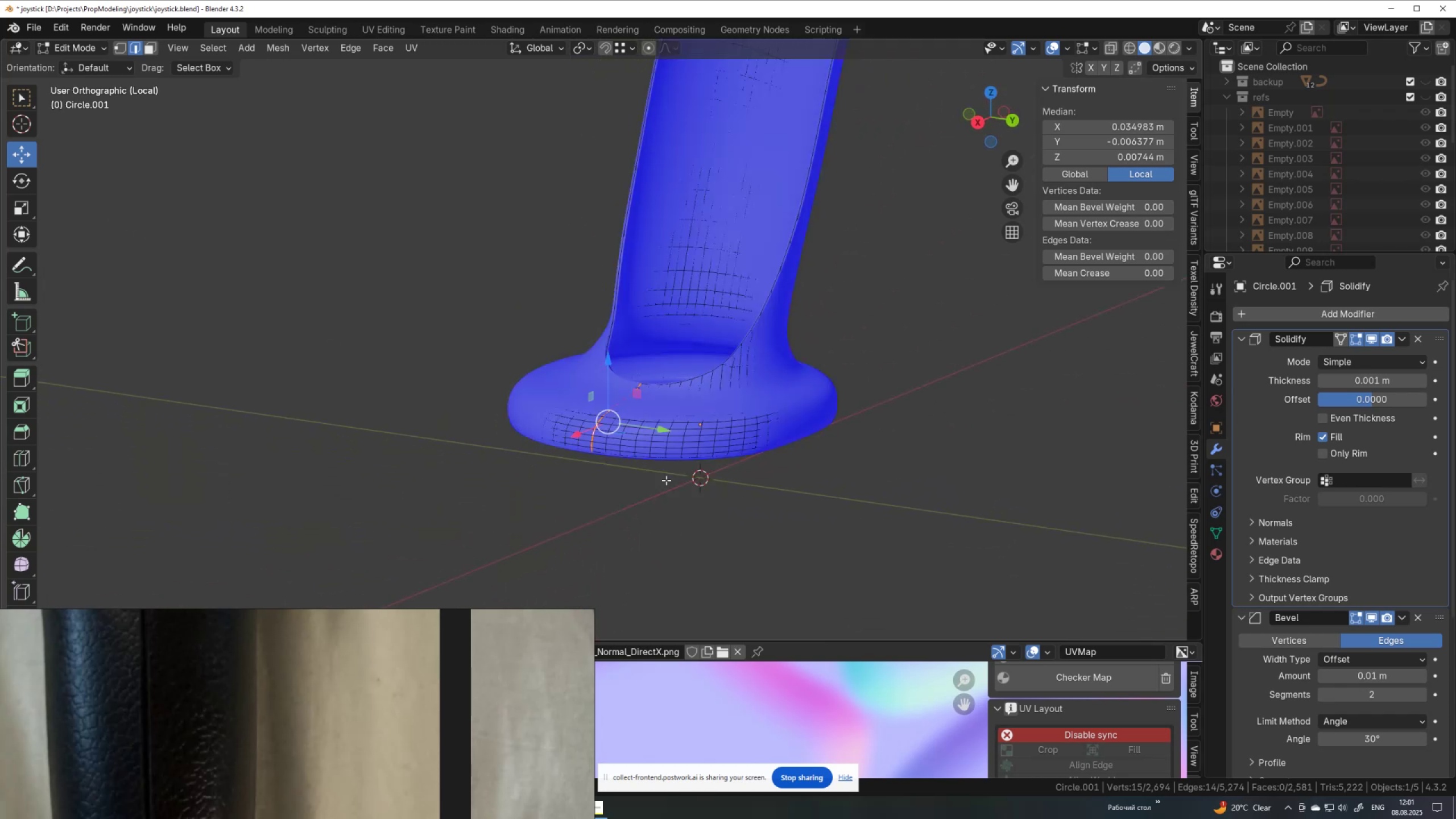 
key(Q)
 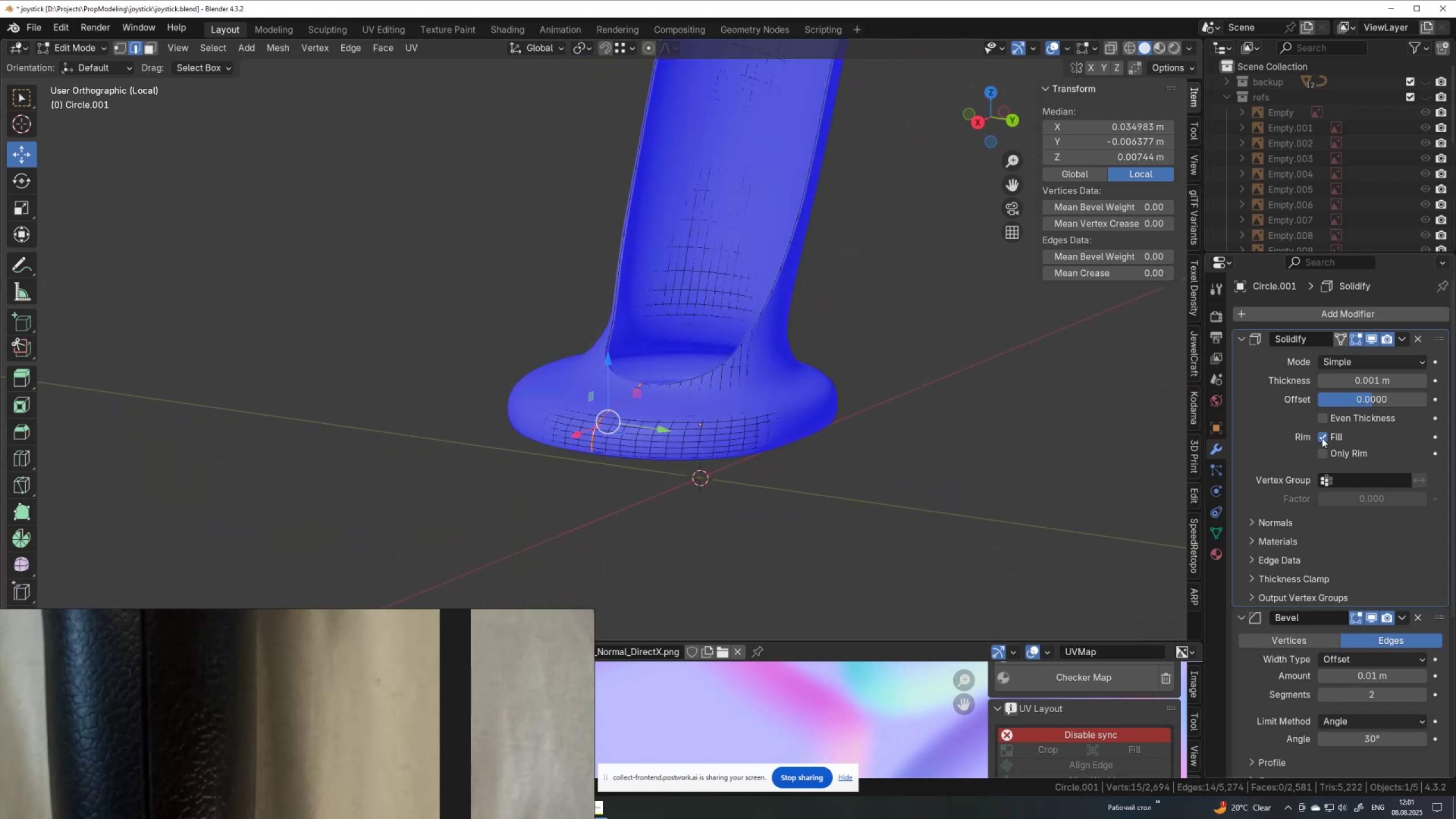 
left_click([1324, 452])
 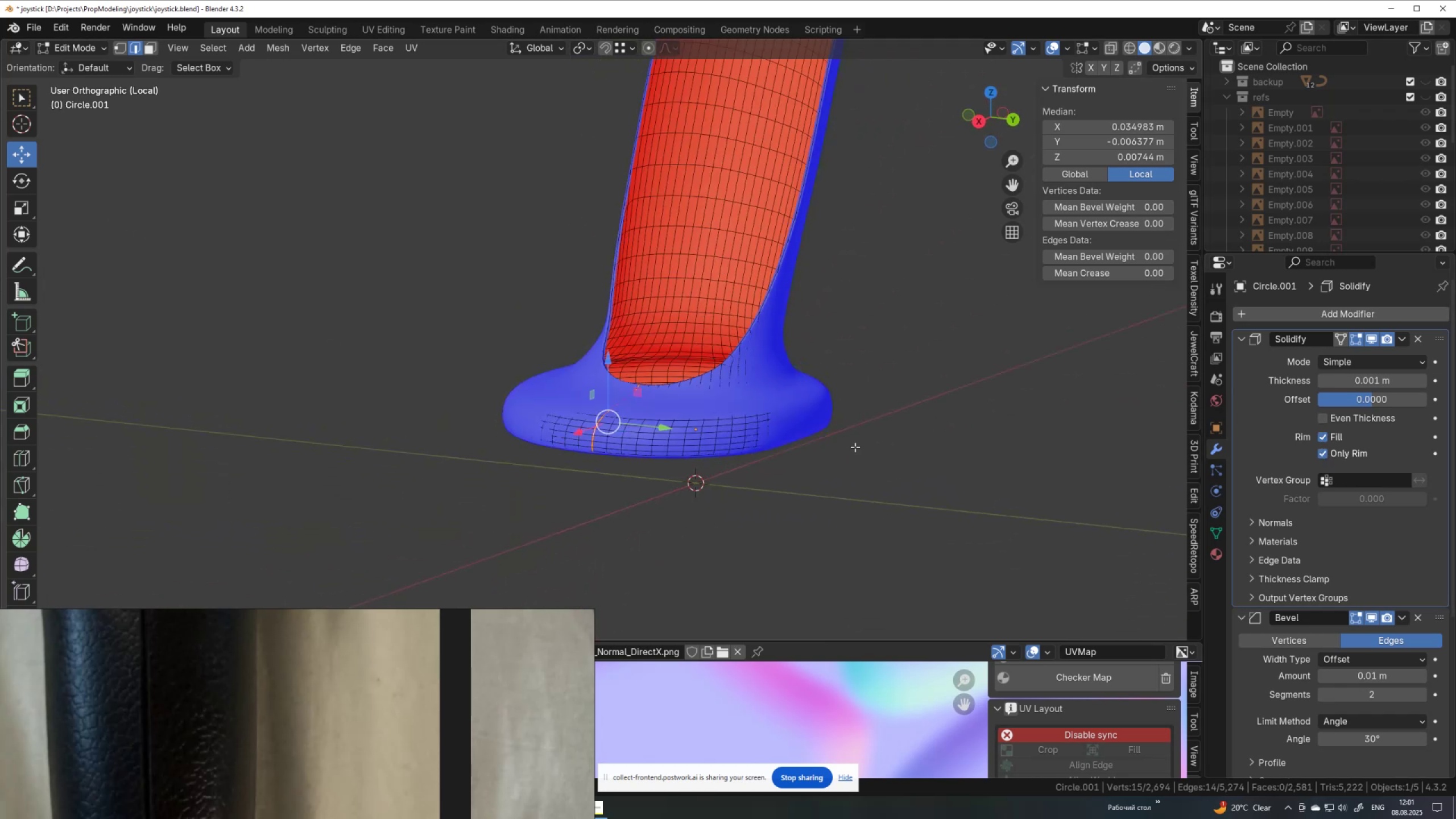 
scroll: coordinate [872, 458], scroll_direction: none, amount: 0.0
 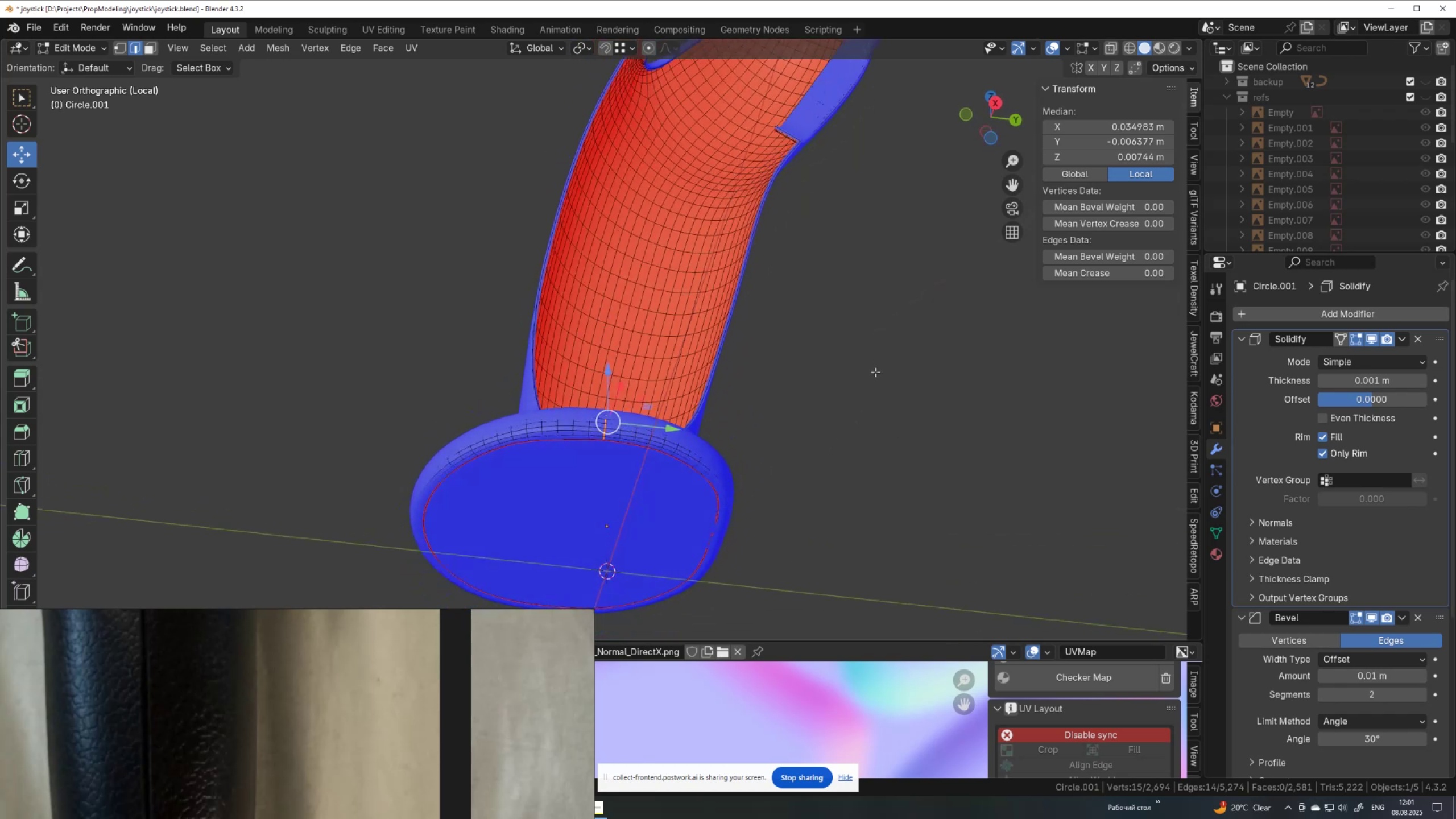 
scroll: coordinate [870, 401], scroll_direction: down, amount: 2.0
 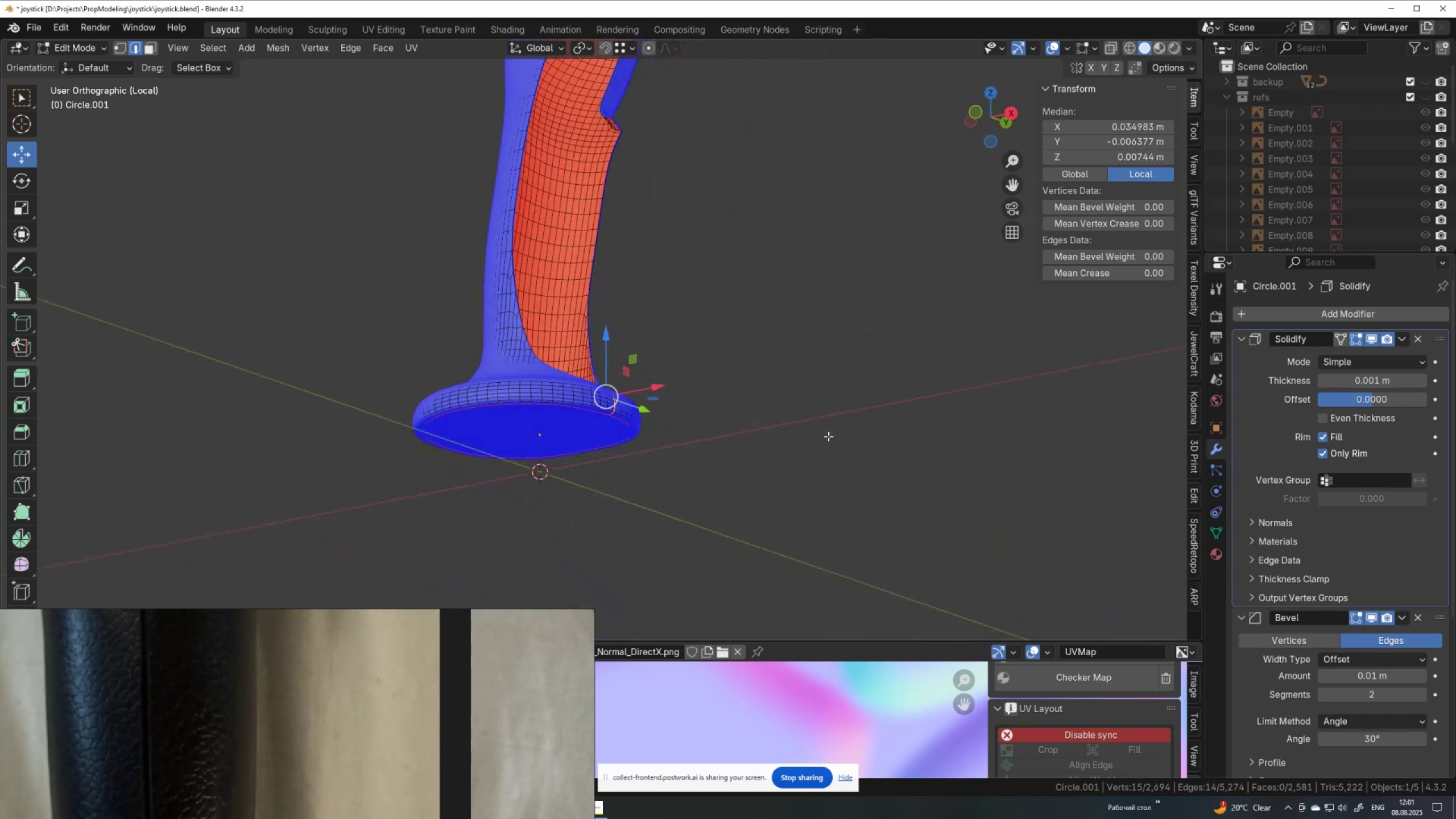 
type(au)
 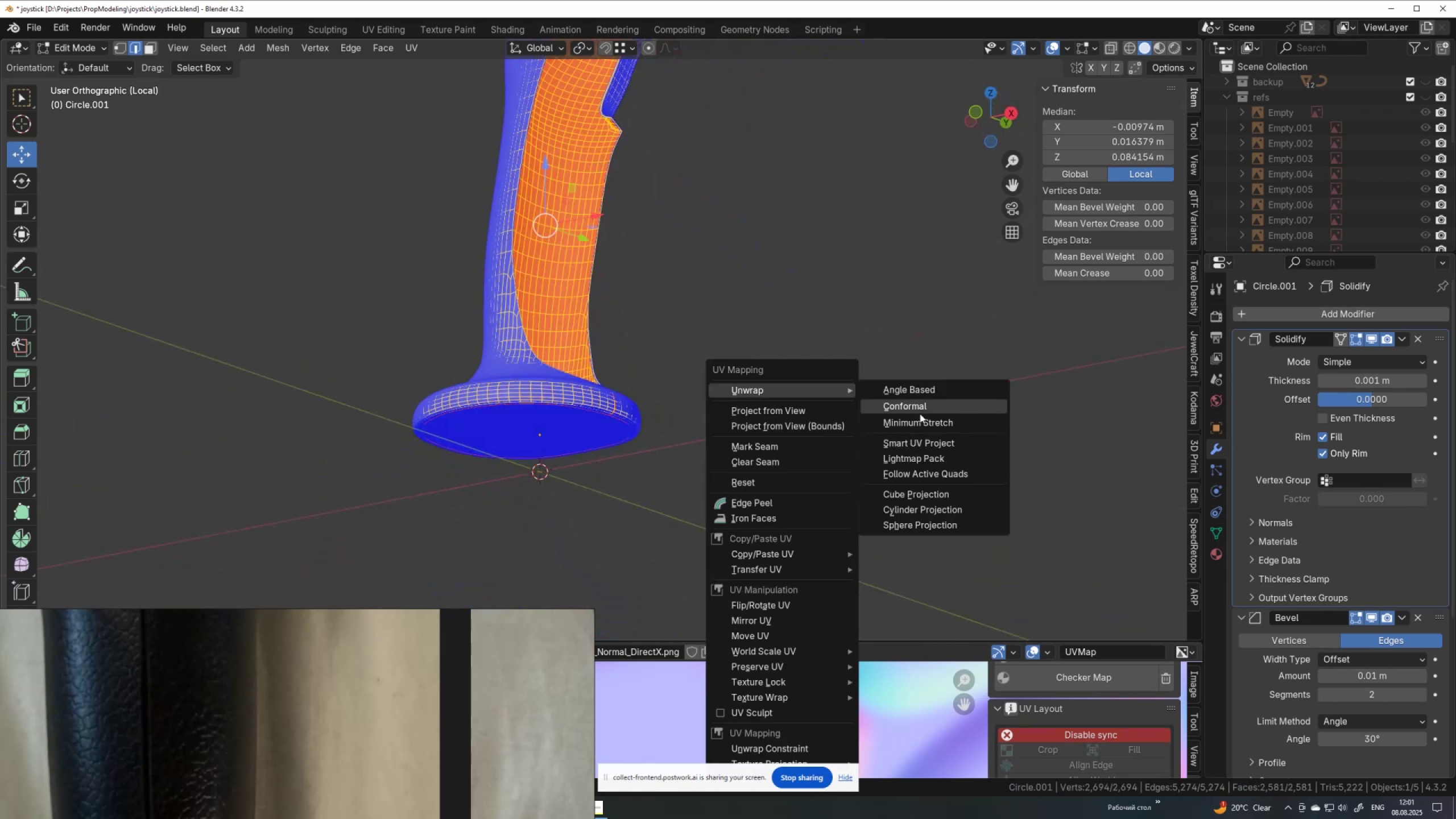 
left_click([919, 419])
 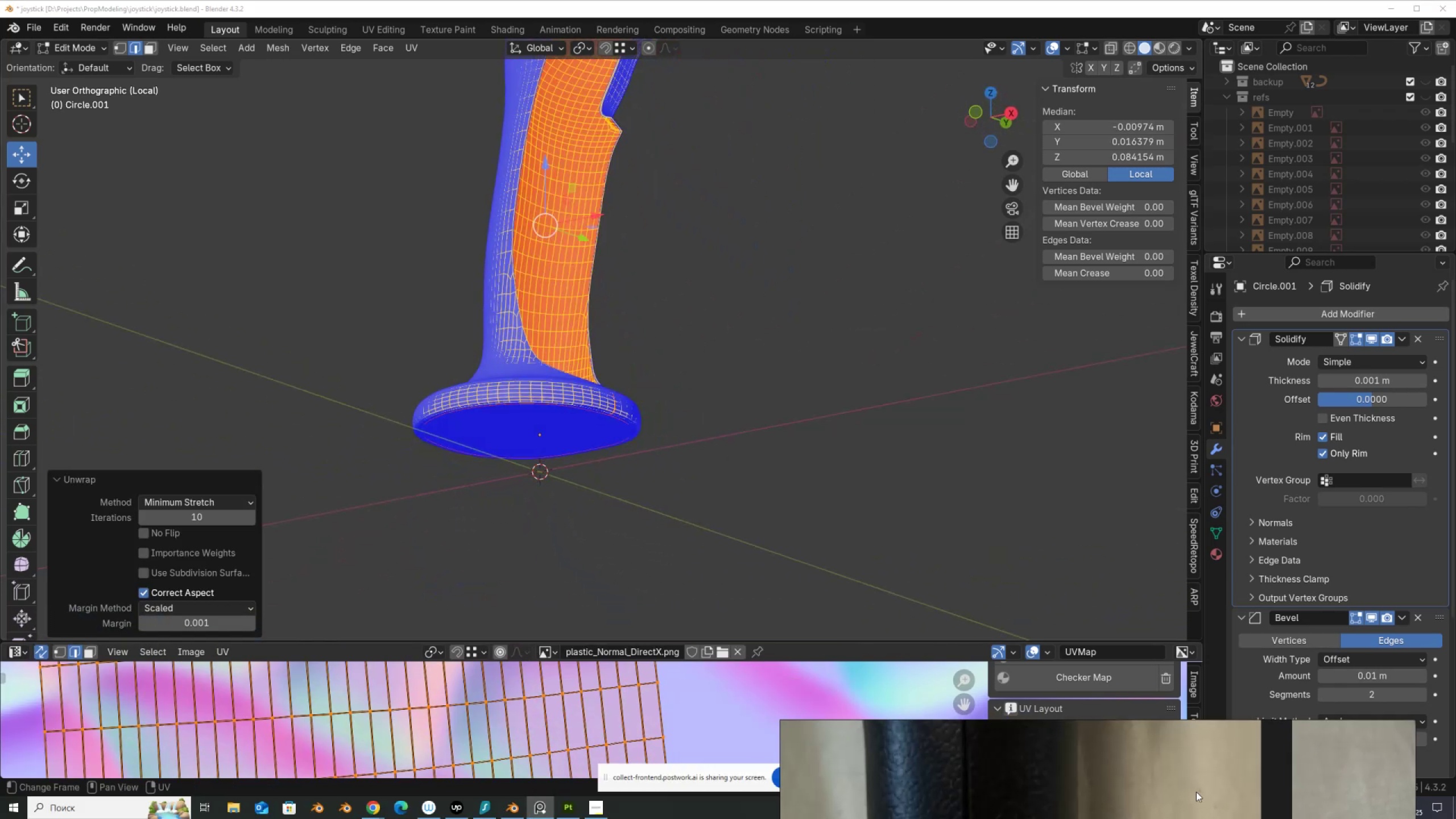 
scroll: coordinate [456, 698], scroll_direction: down, amount: 21.0
 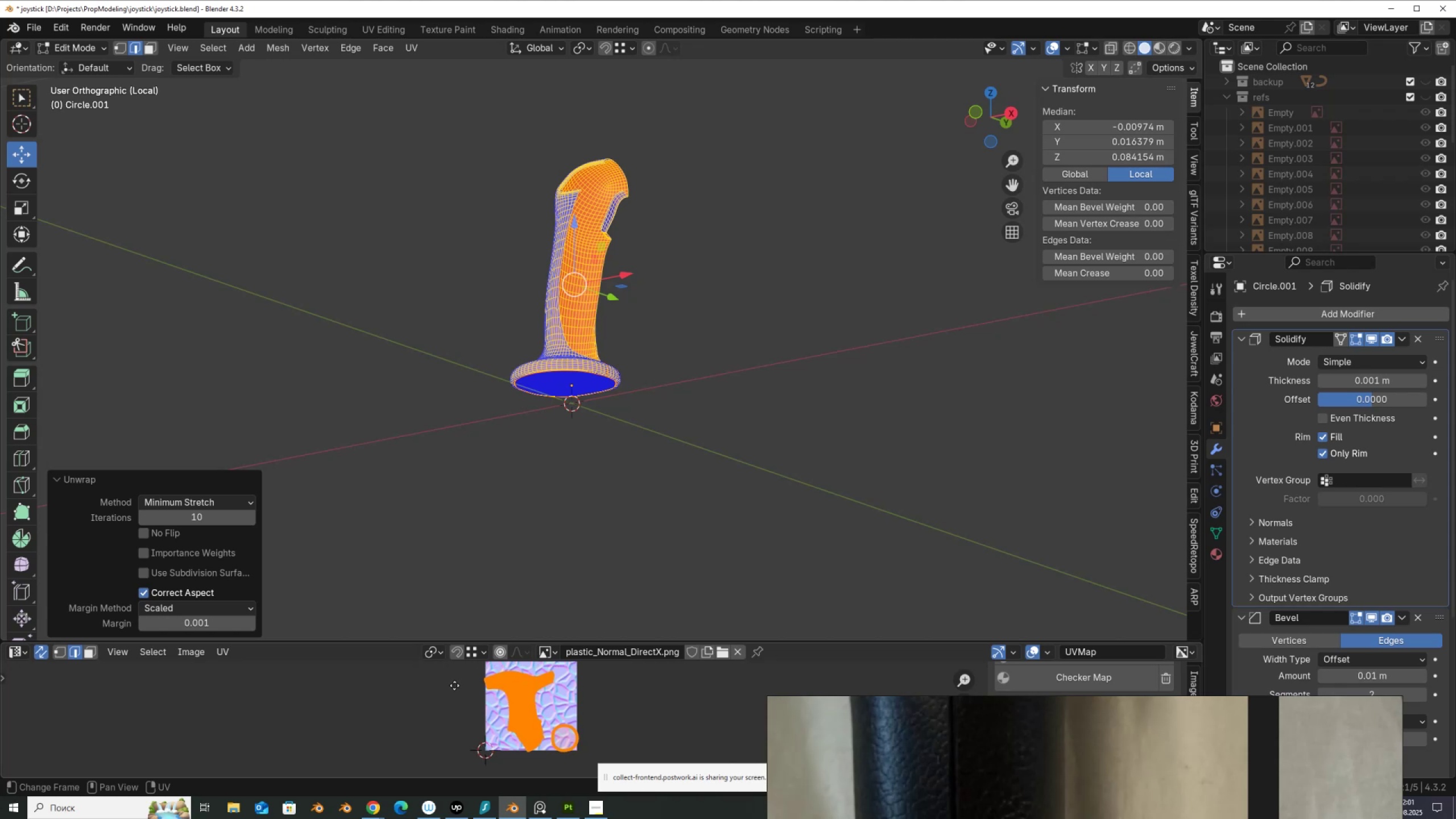 
scroll: coordinate [454, 685], scroll_direction: up, amount: 1.0
 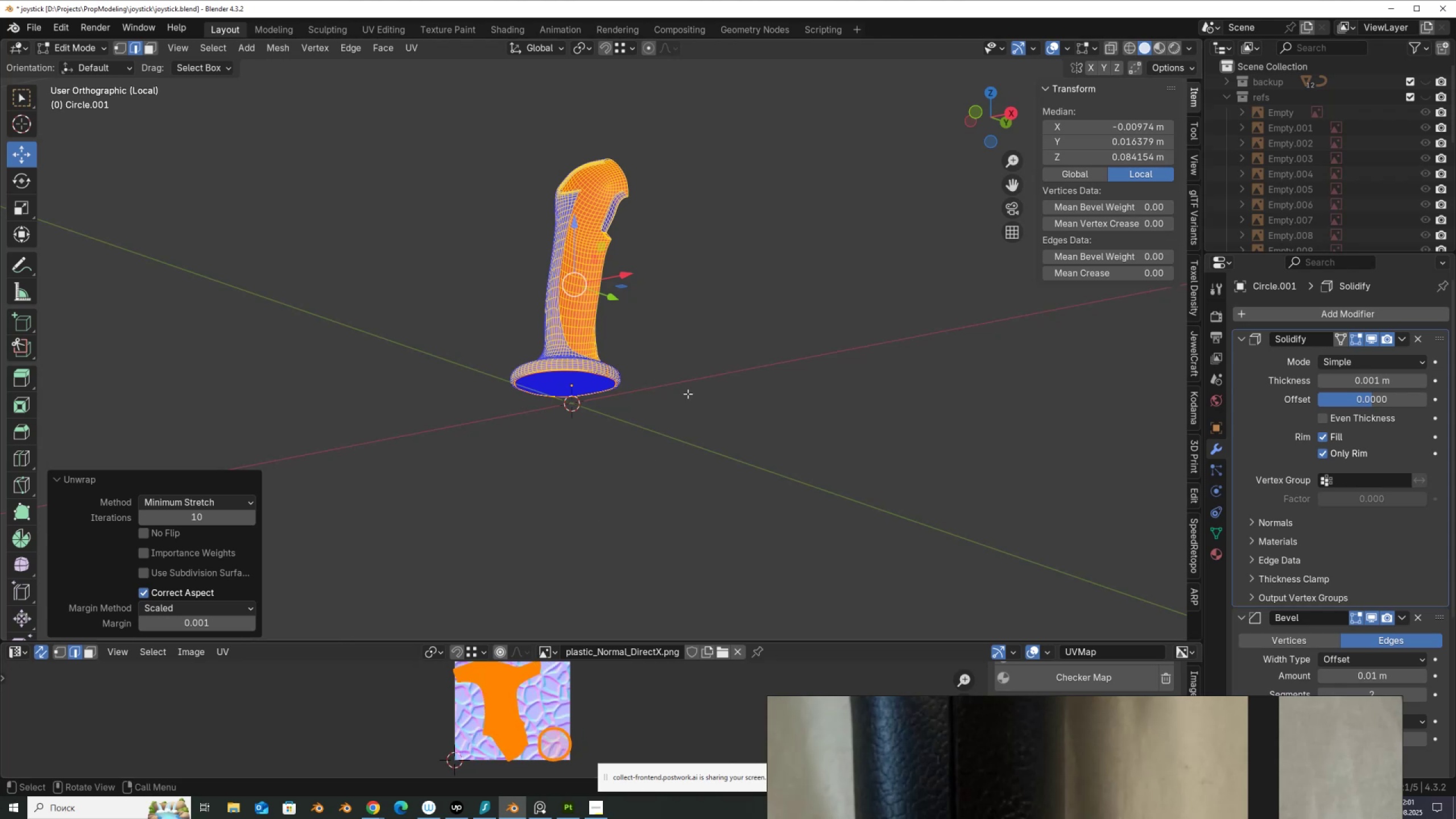 
key(Tab)
 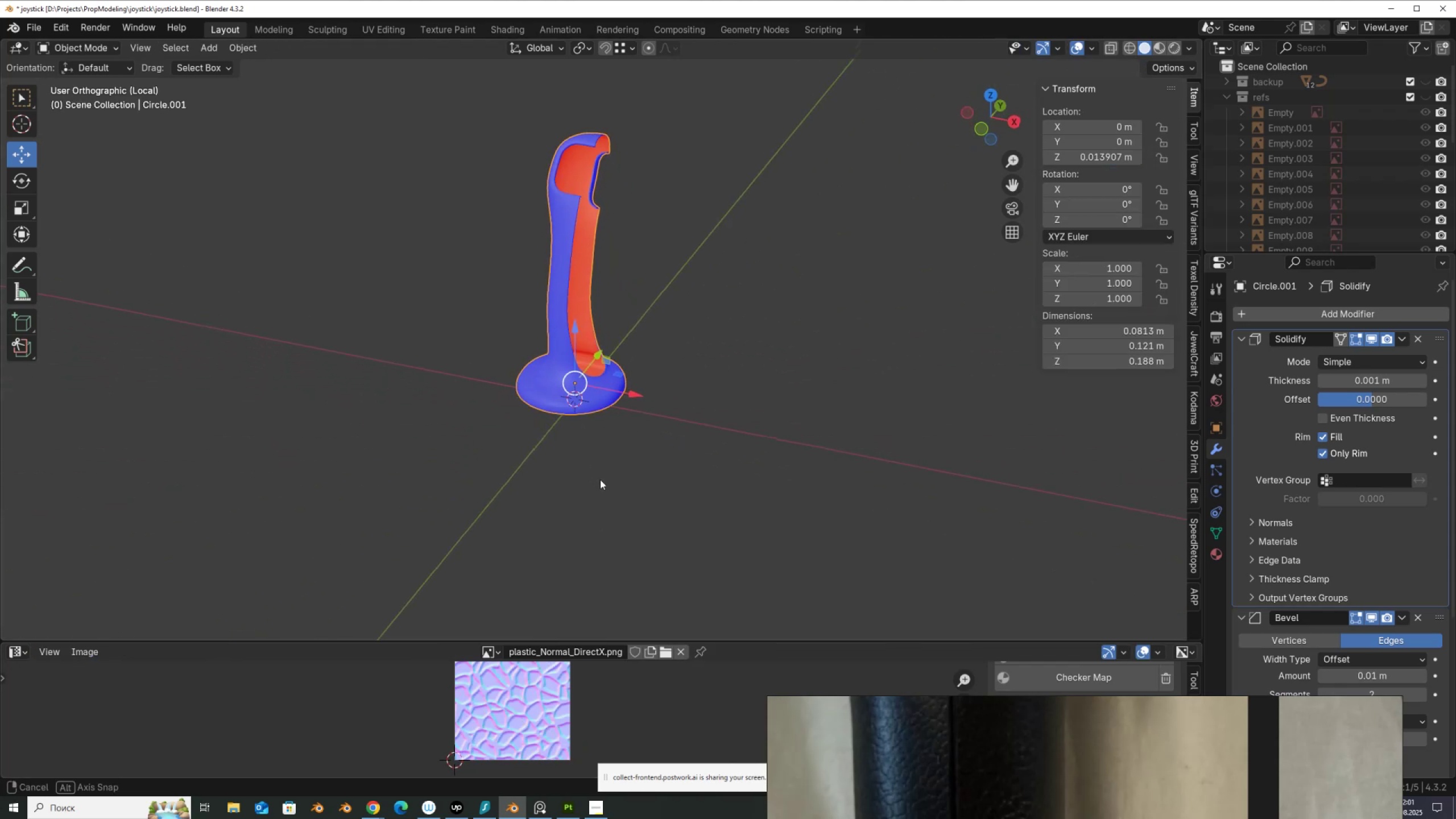 
scroll: coordinate [592, 440], scroll_direction: up, amount: 1.0
 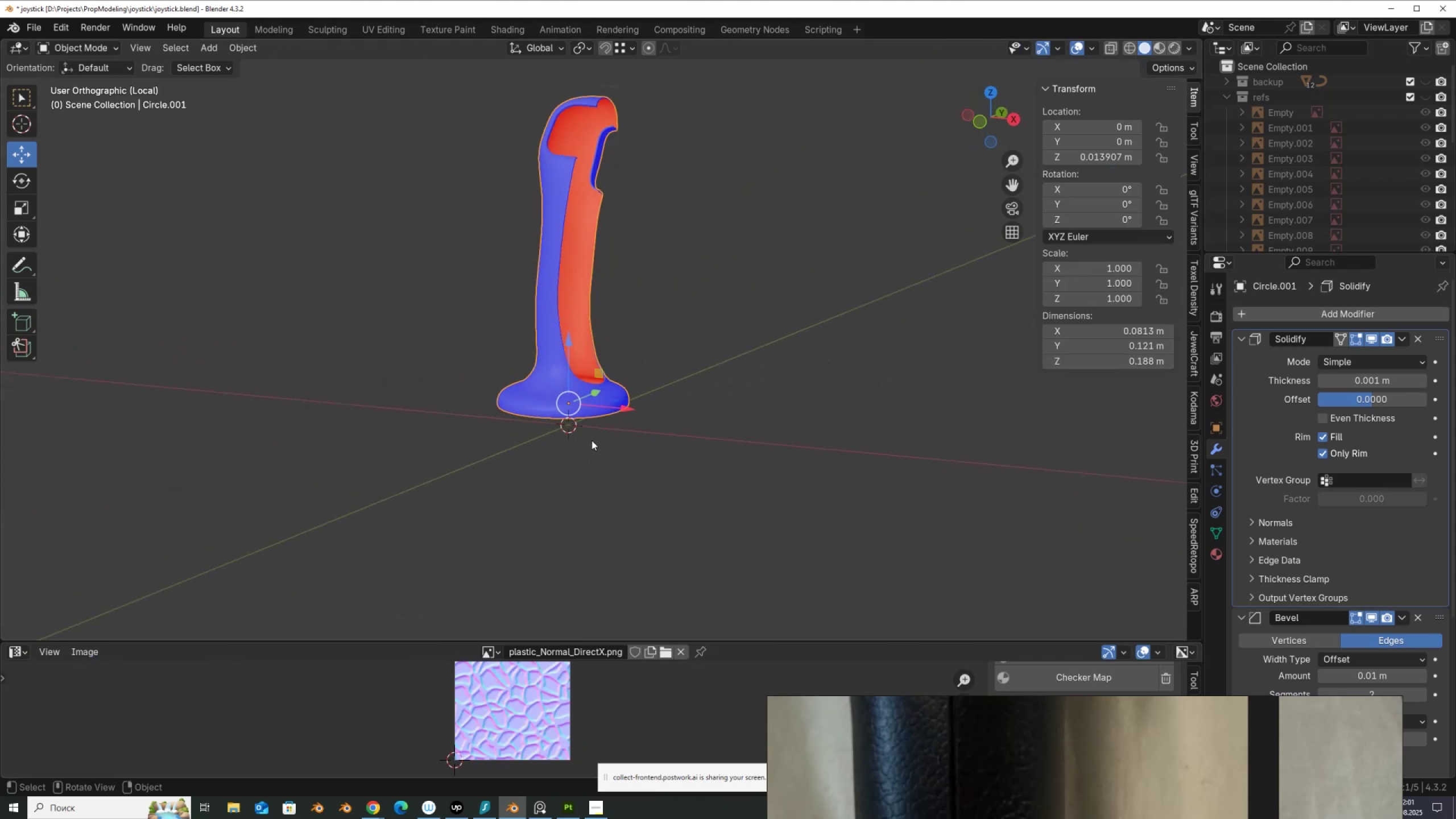 
key(Slash)
 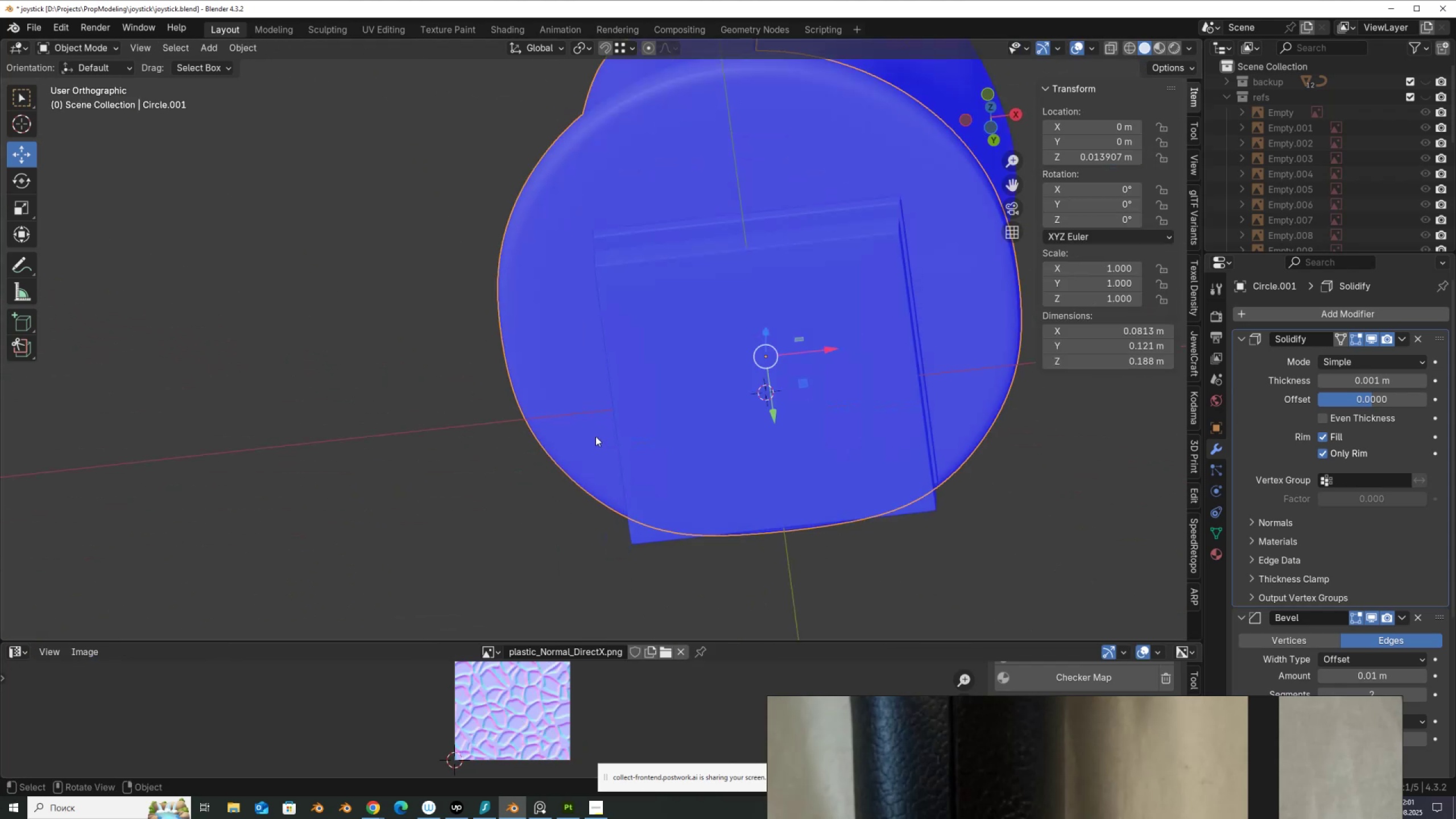 
scroll: coordinate [692, 502], scroll_direction: down, amount: 7.0
 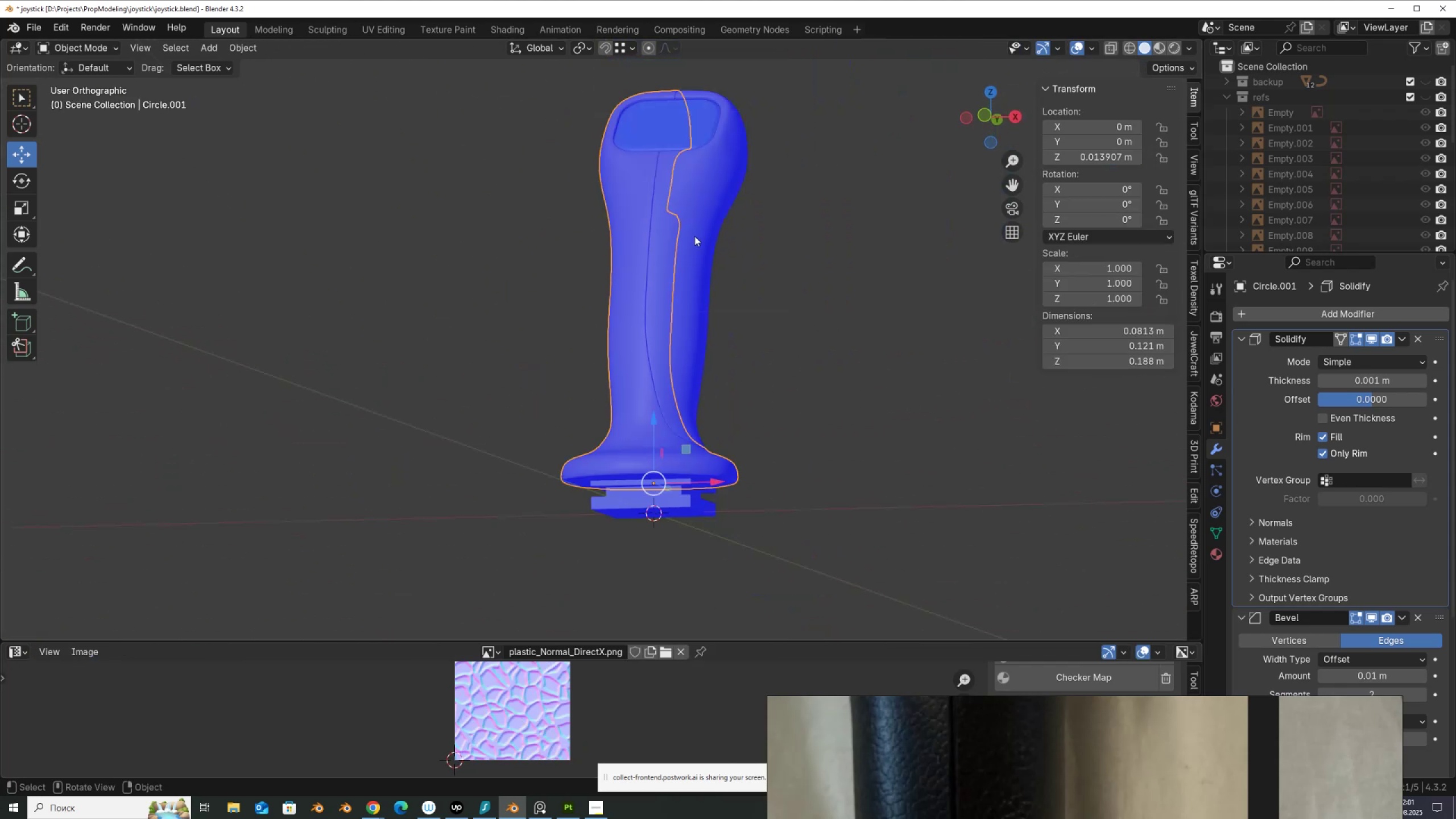 
hold_key(key=ShiftLeft, duration=0.51)
left_click([698, 222])
 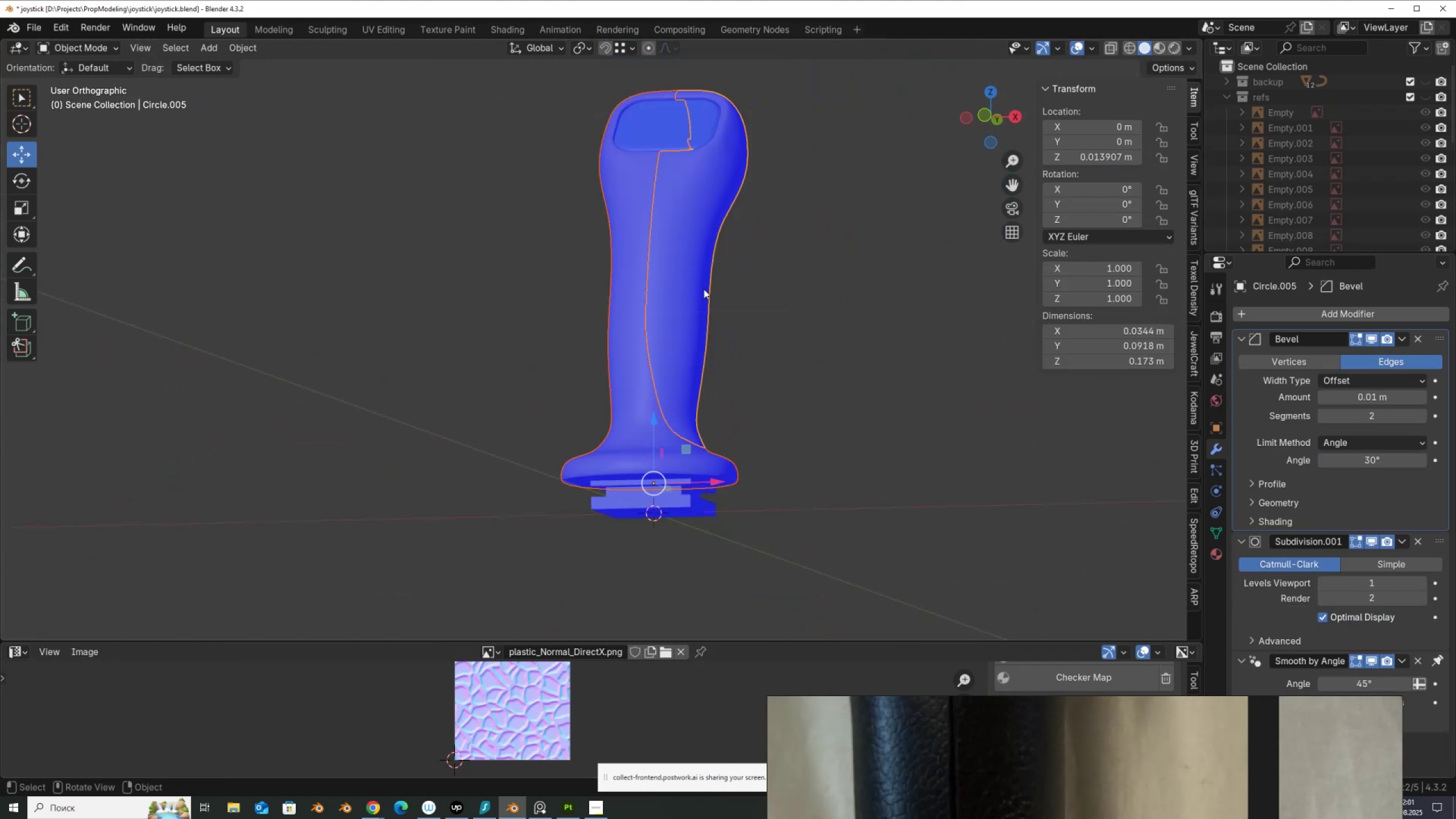 
key(Tab)
 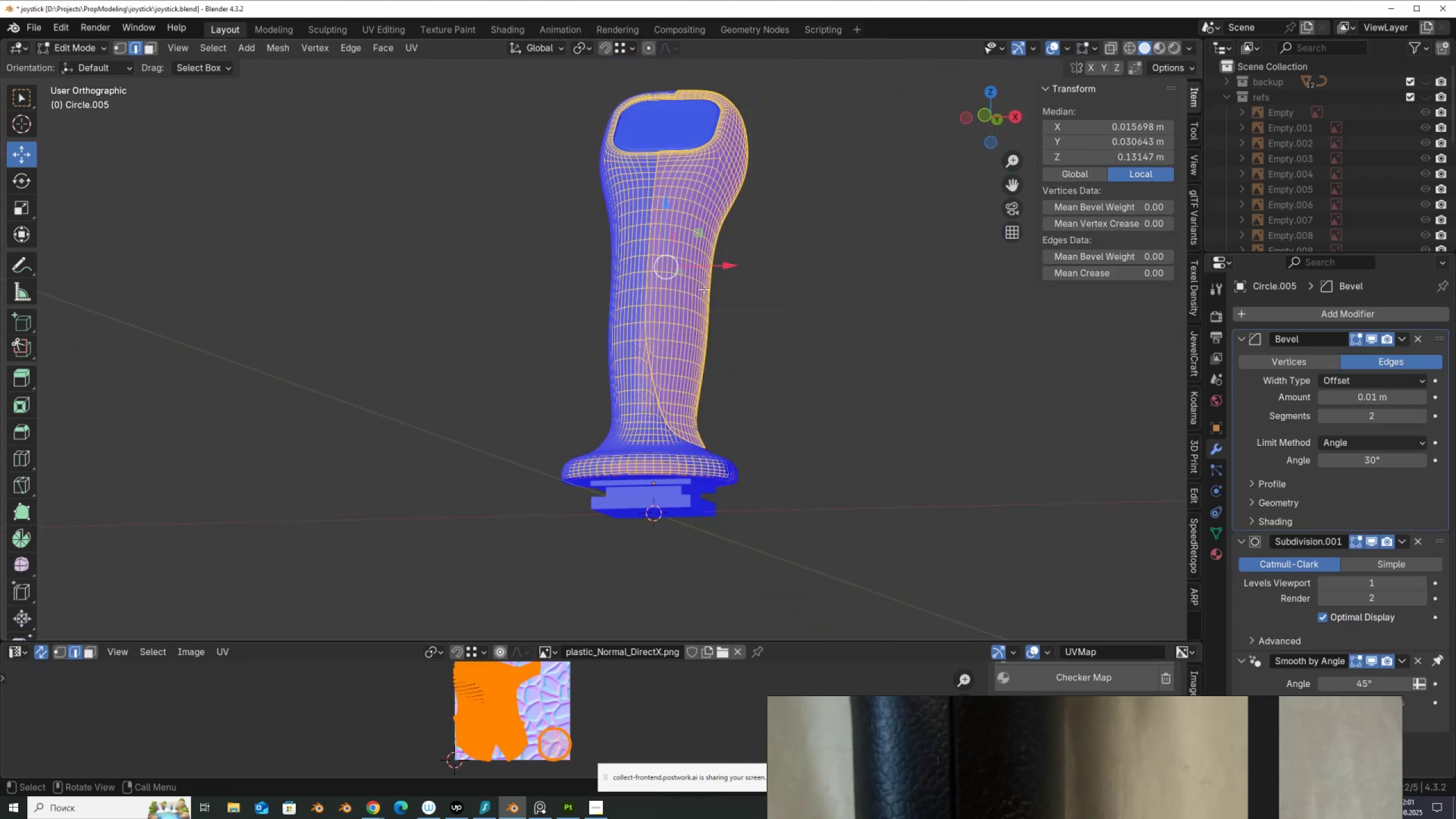 
key(A)
 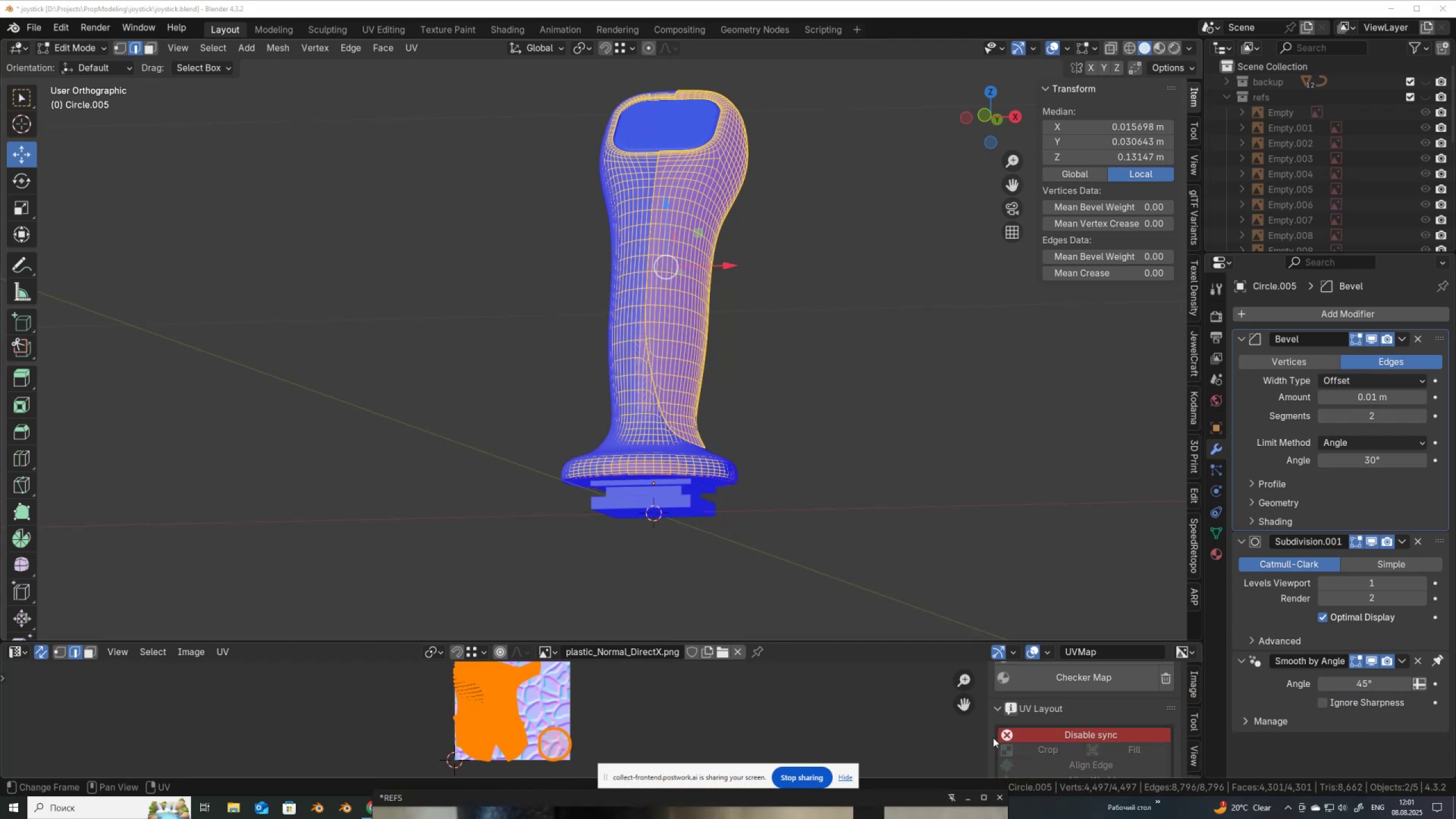 
left_click([1096, 737])
 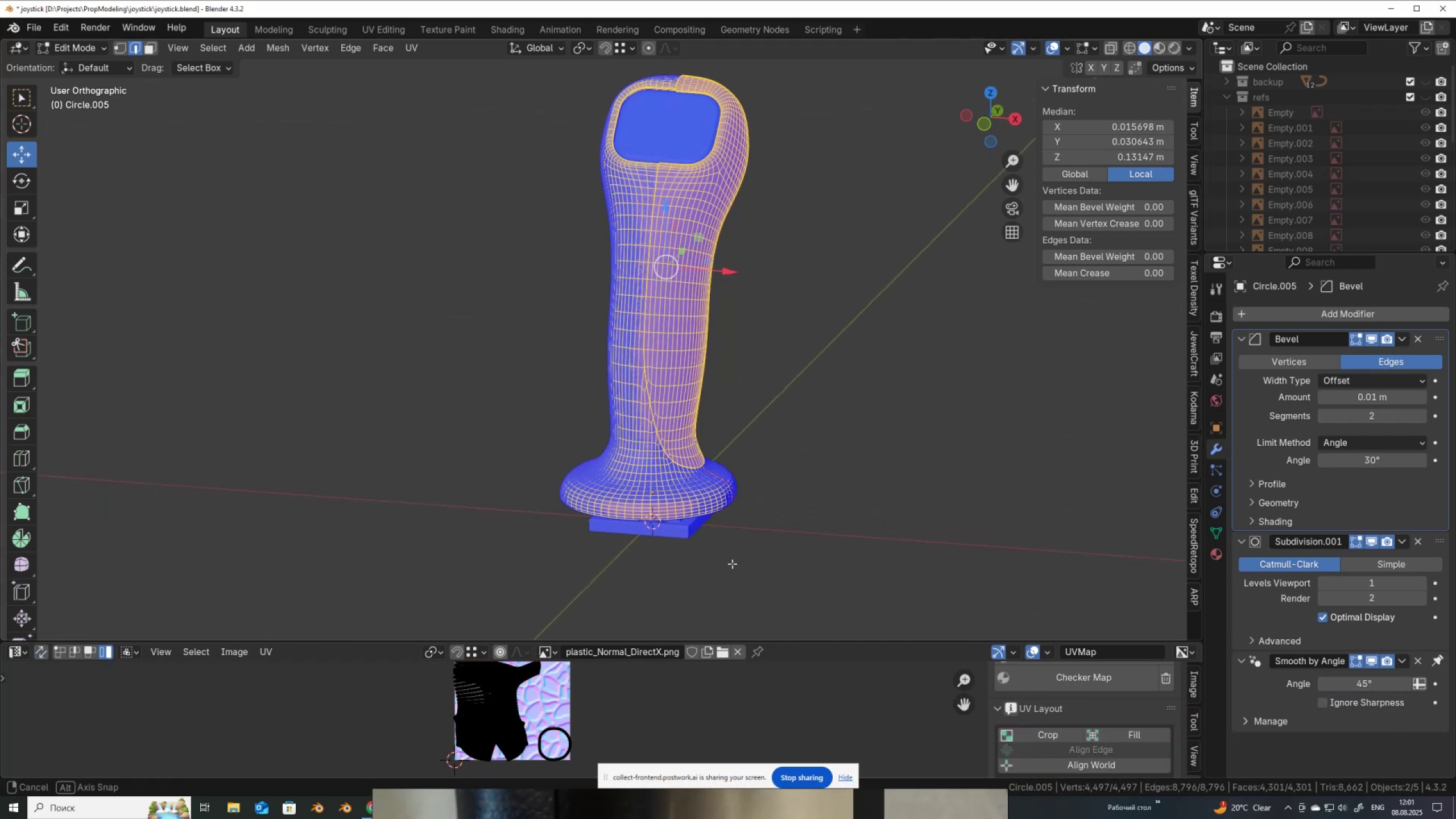 
key(Tab)
 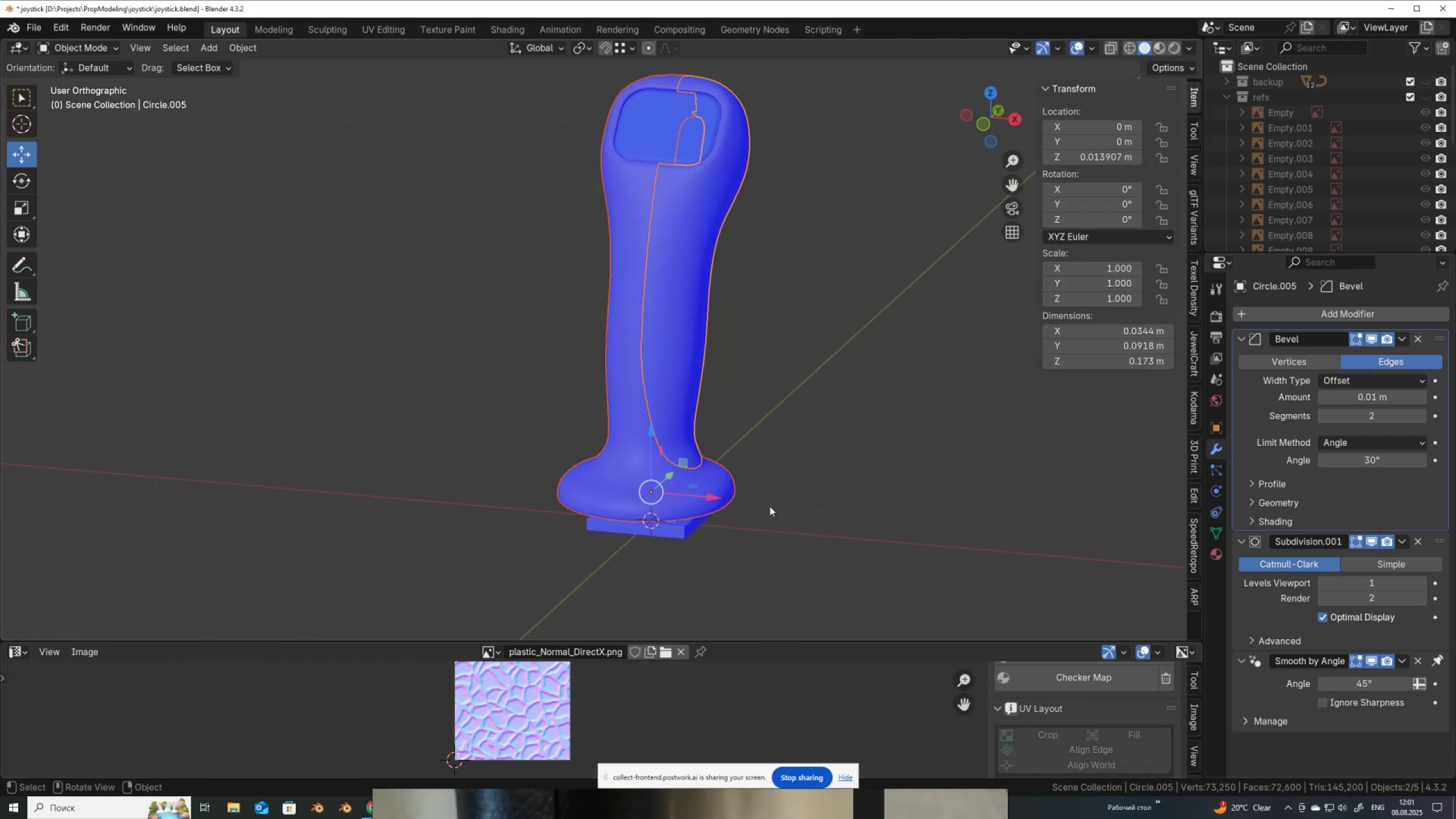 
key(Tab)
 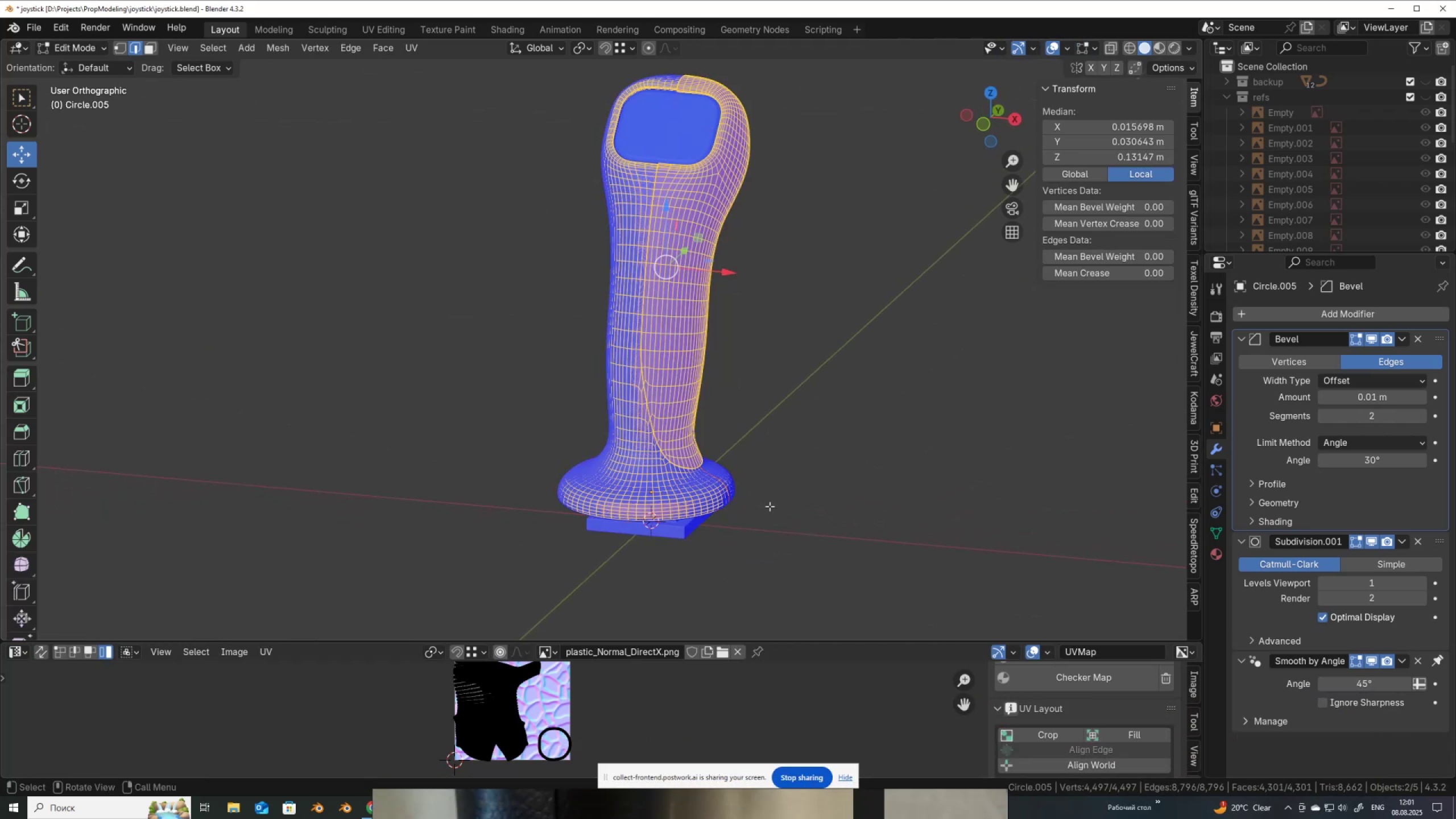 
key(A)
 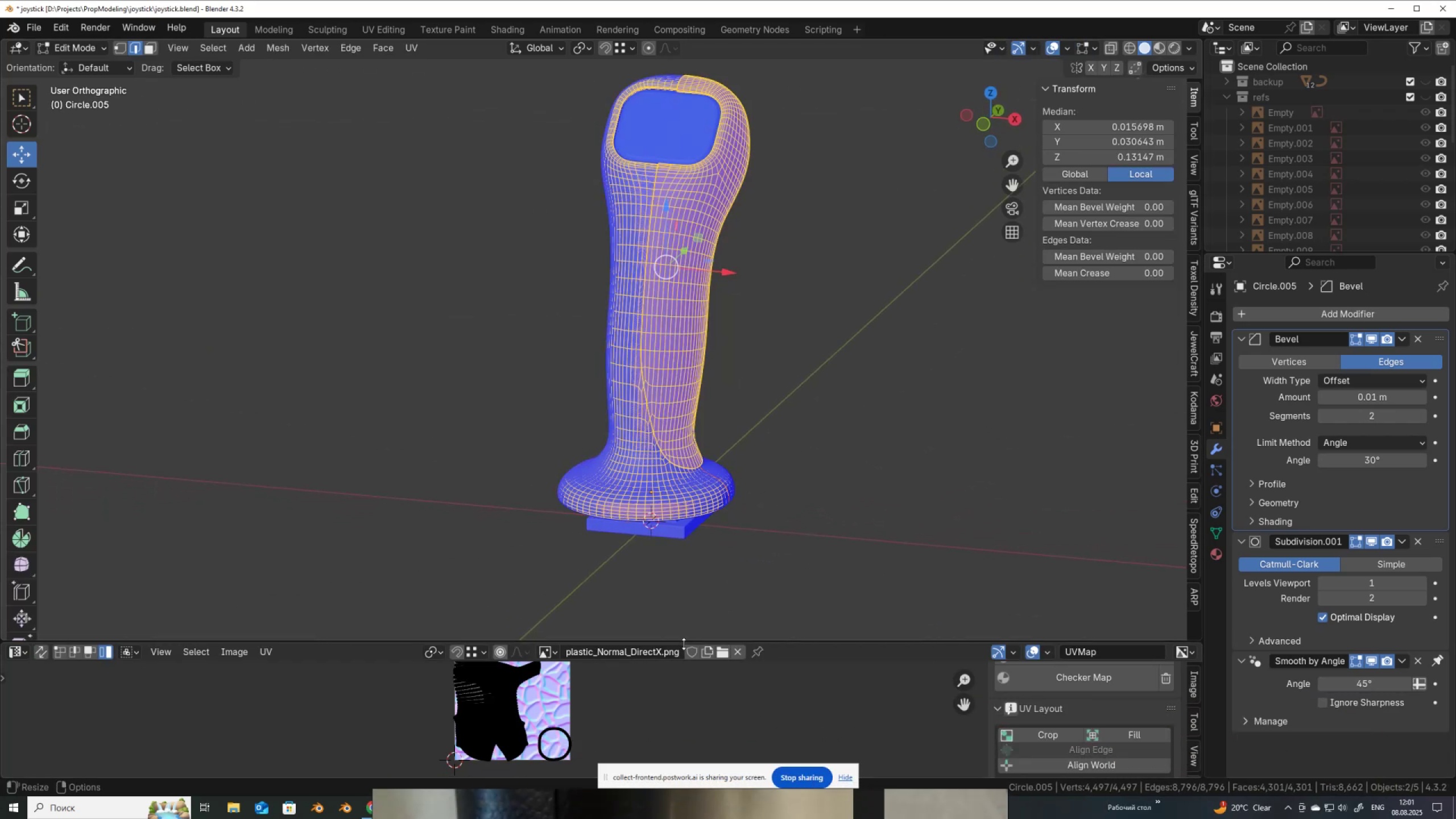 
left_click_drag(start_coordinate=[684, 644], to_coordinate=[708, 442])
 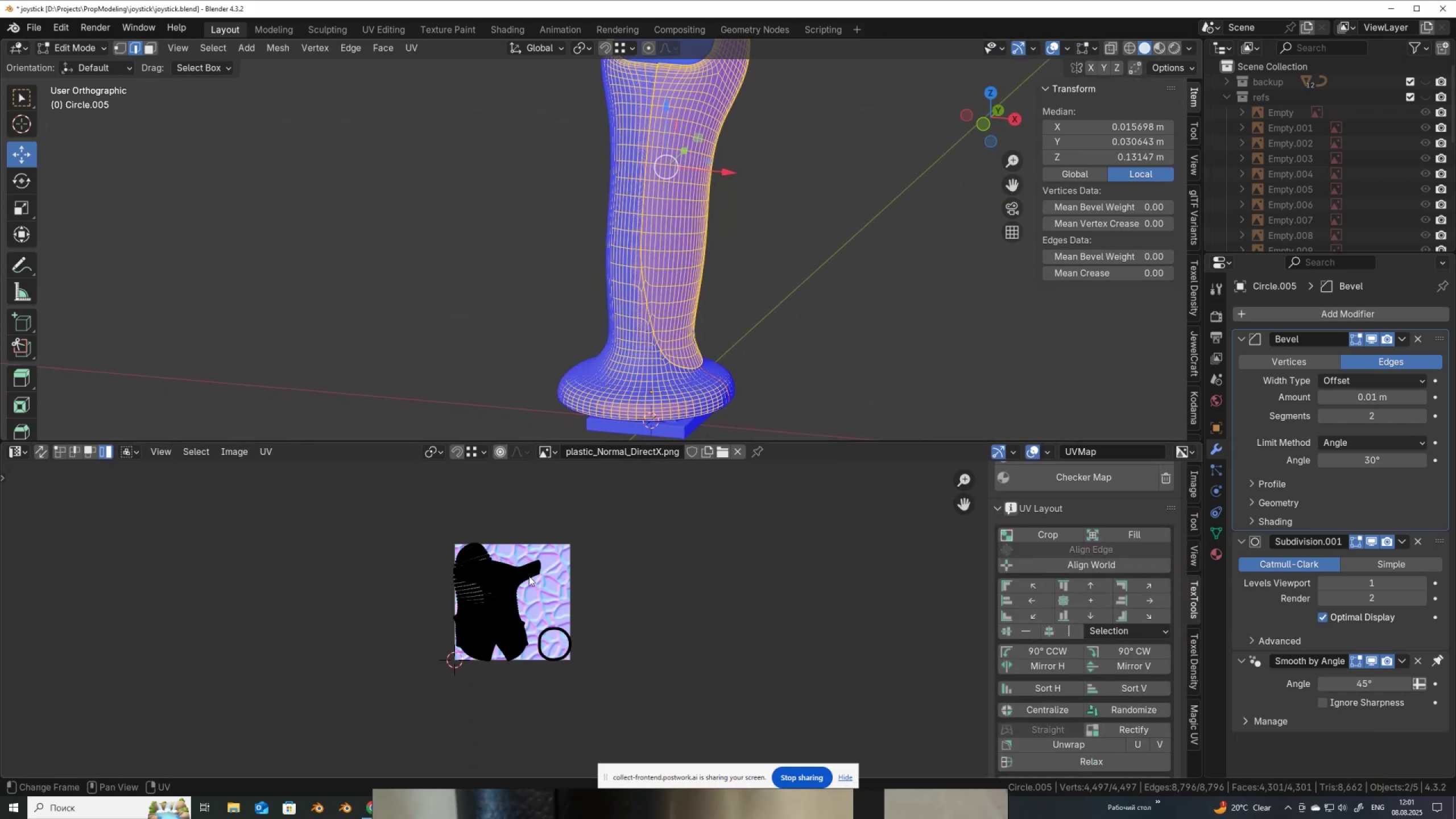 
scroll: coordinate [528, 577], scroll_direction: up, amount: 3.0
 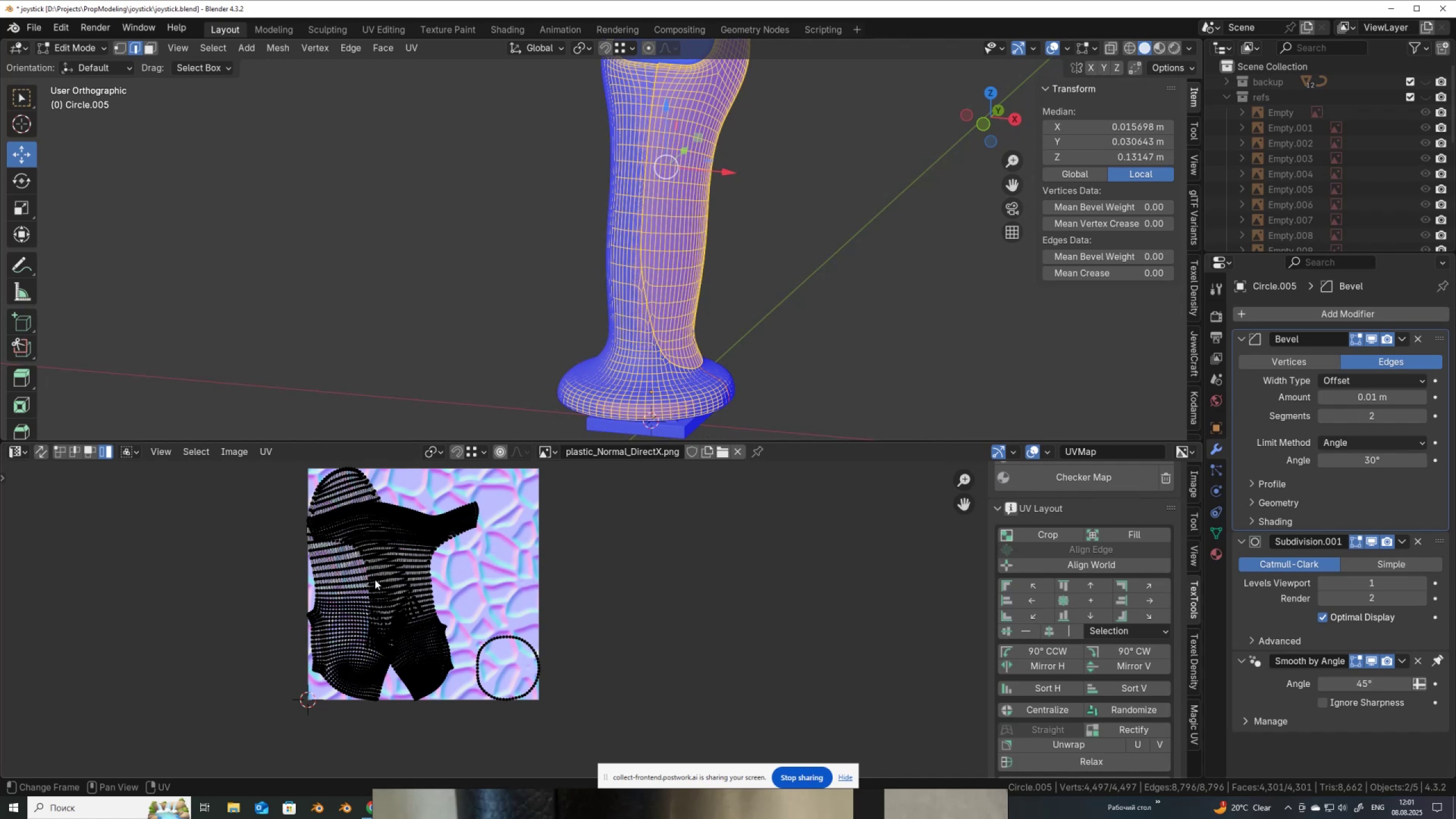 
left_click([326, 580])
 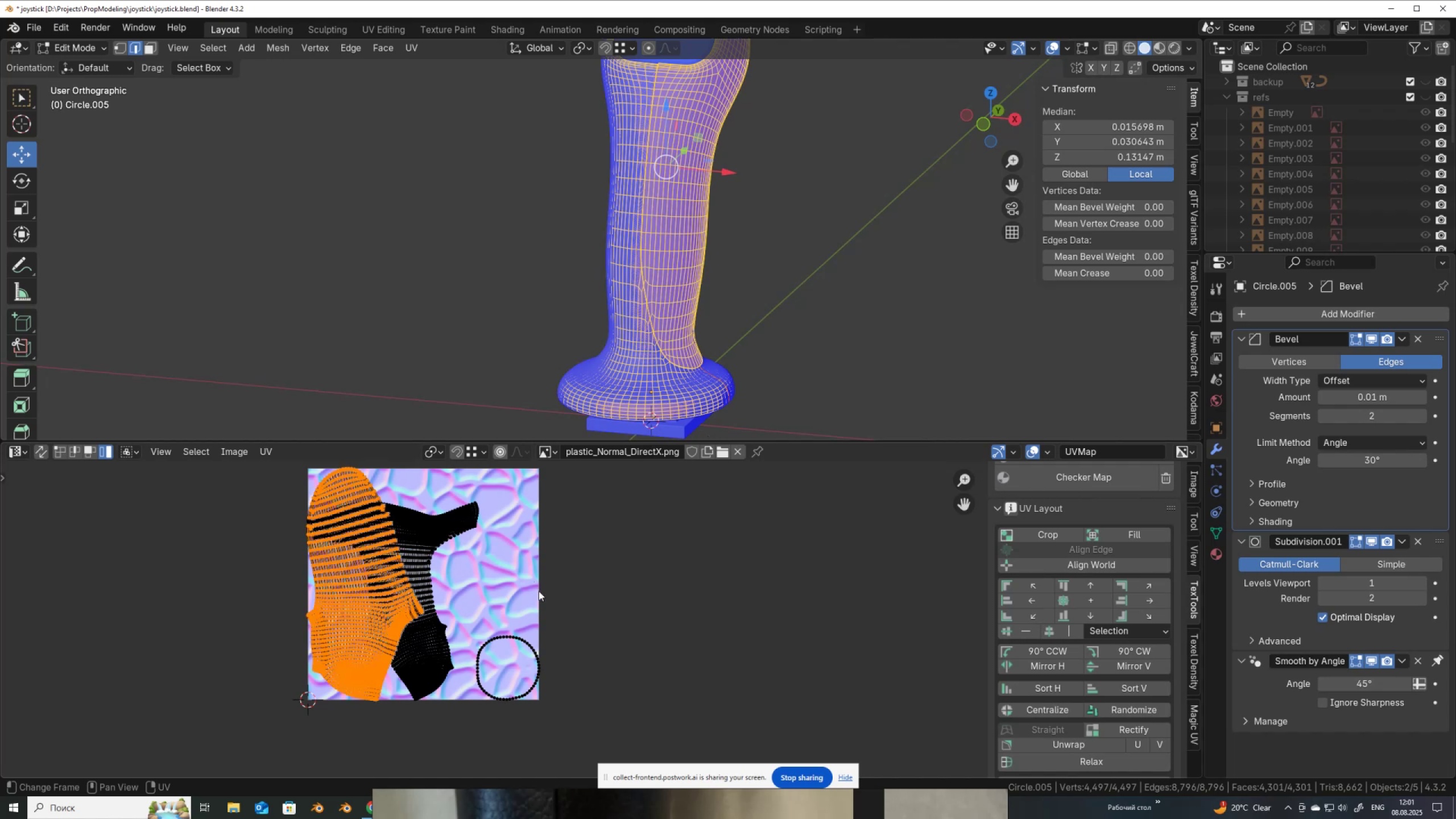 
scroll: coordinate [520, 642], scroll_direction: none, amount: 0.0
 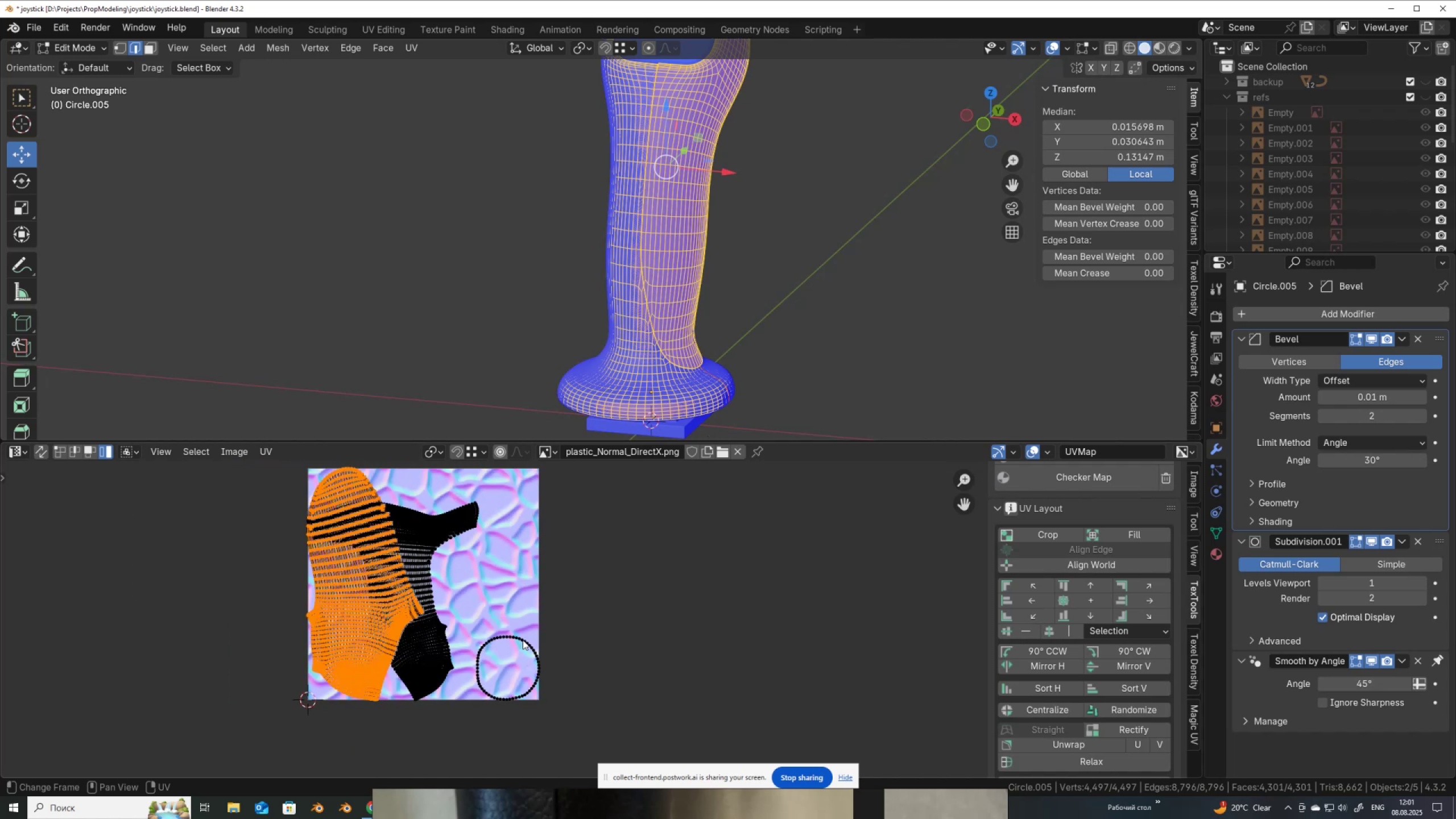 
key(A)
 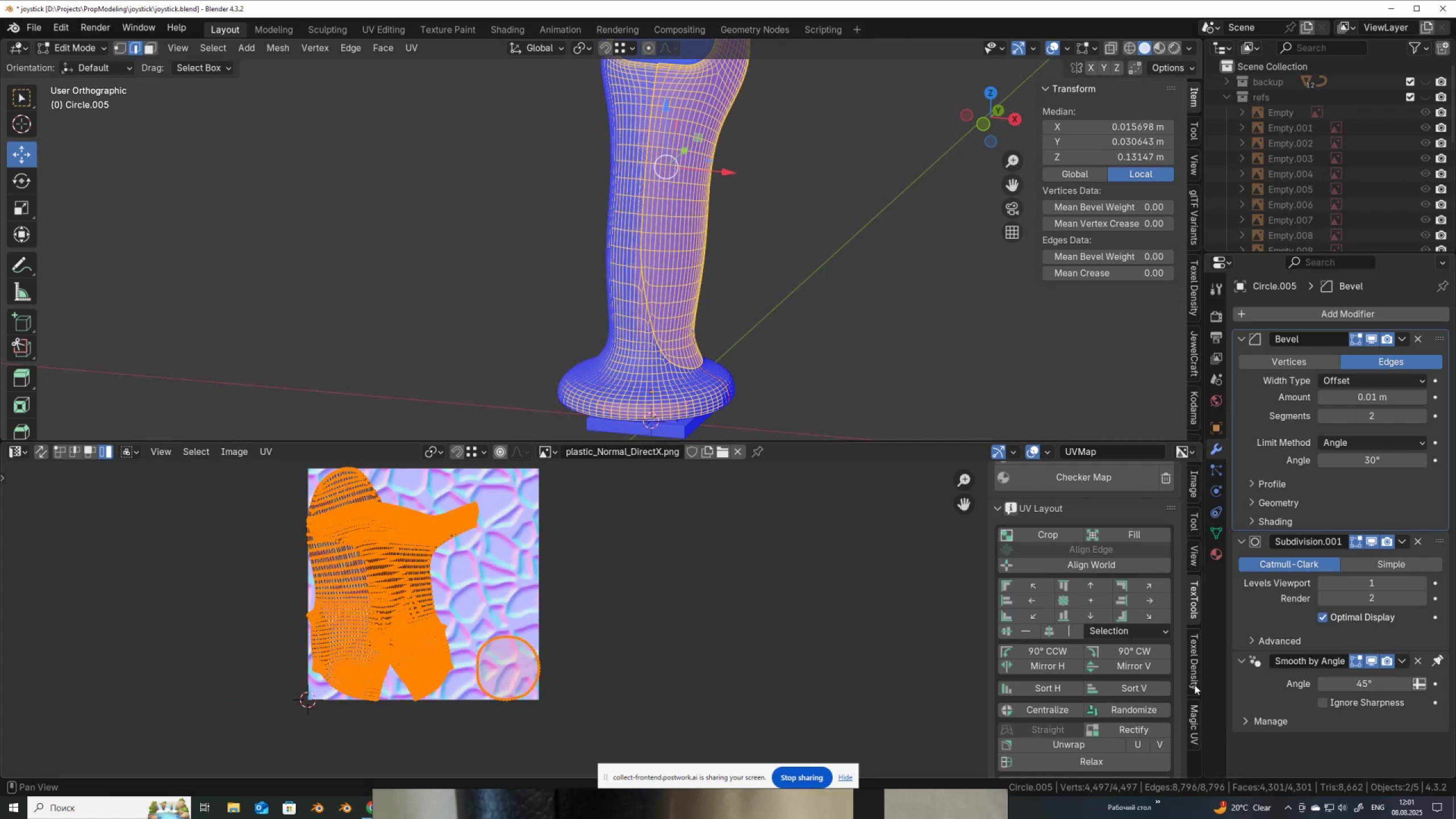 
left_click([1194, 663])
 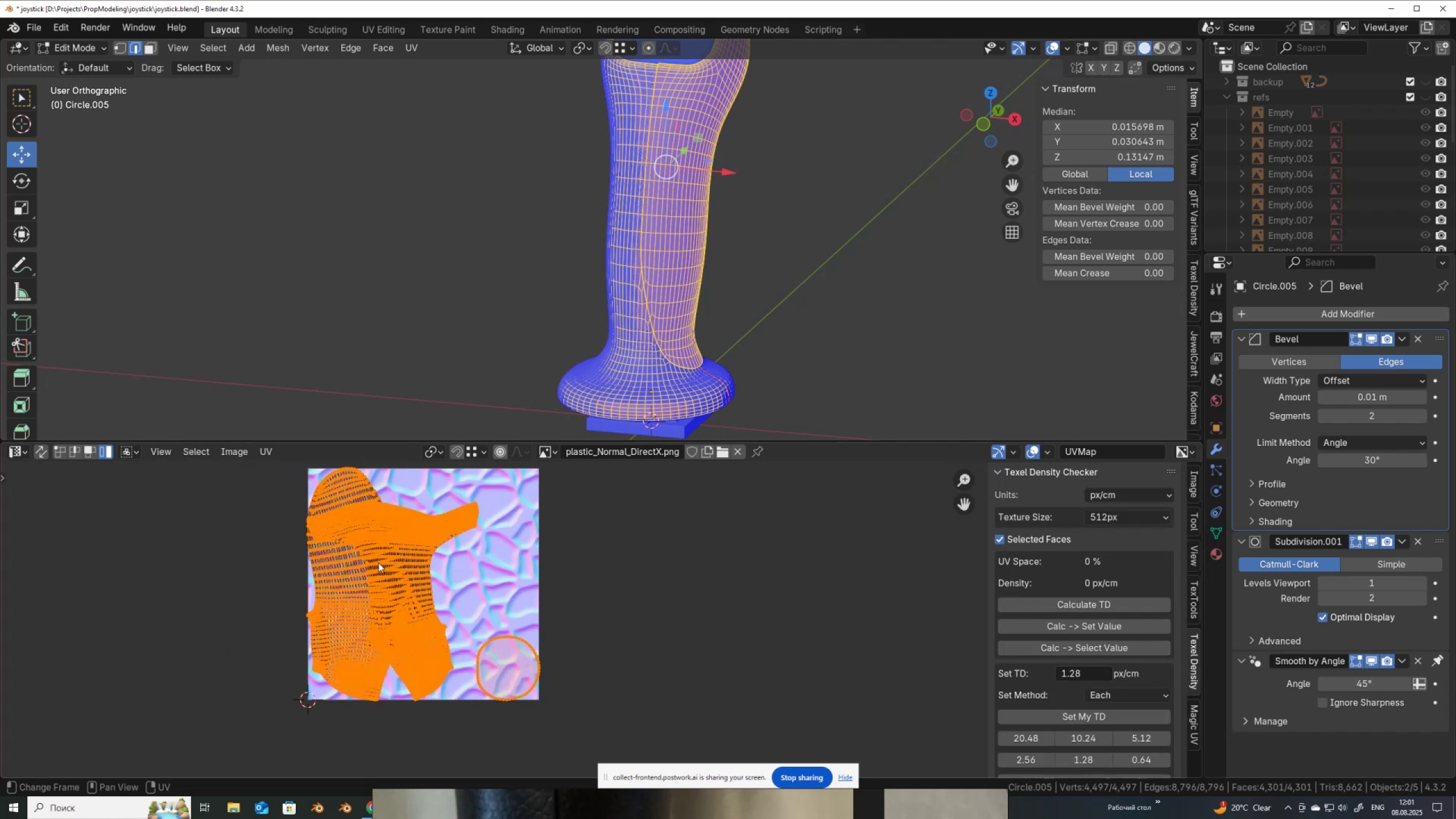 
left_click([345, 585])
 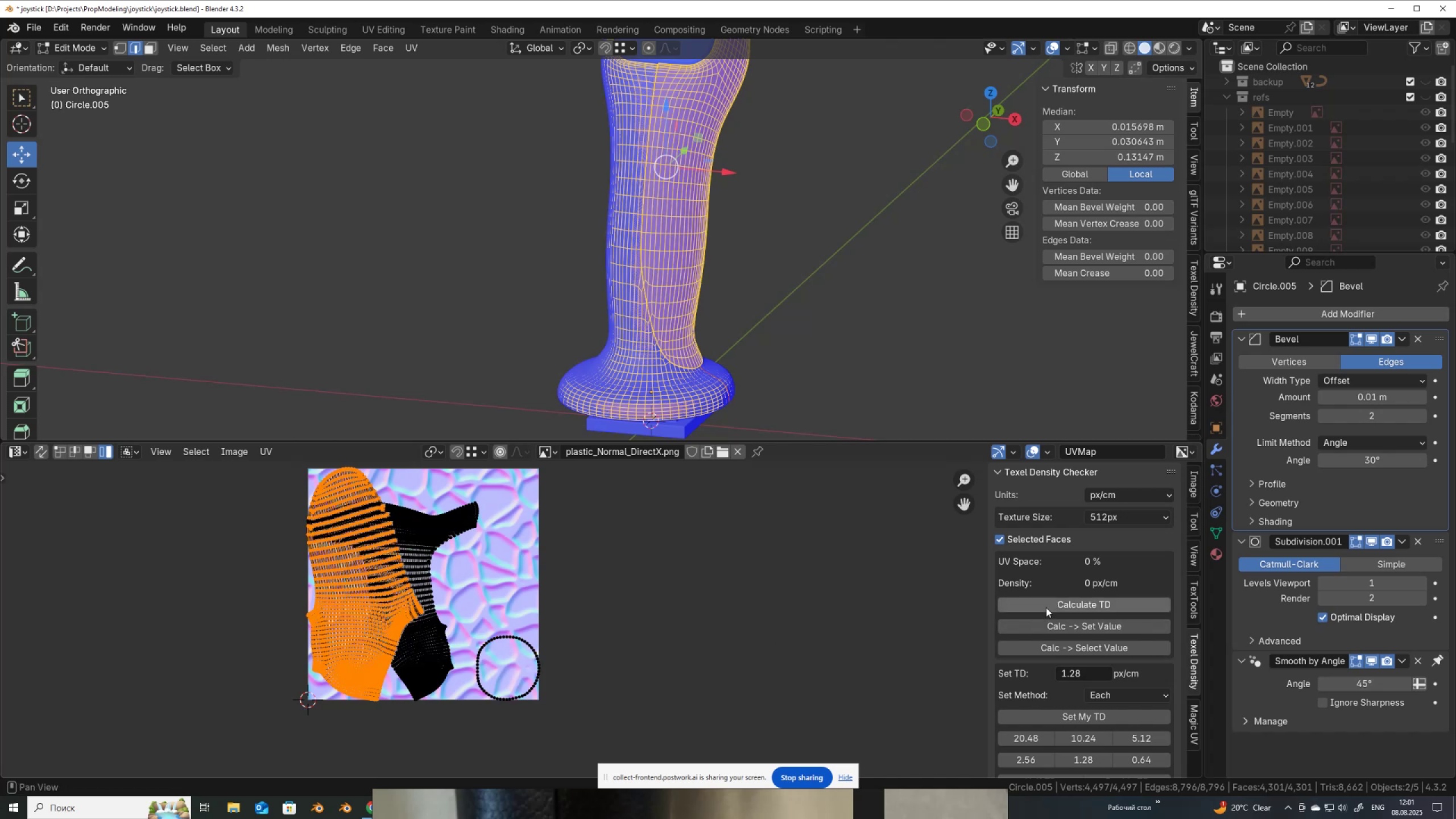 
left_click([1051, 605])
 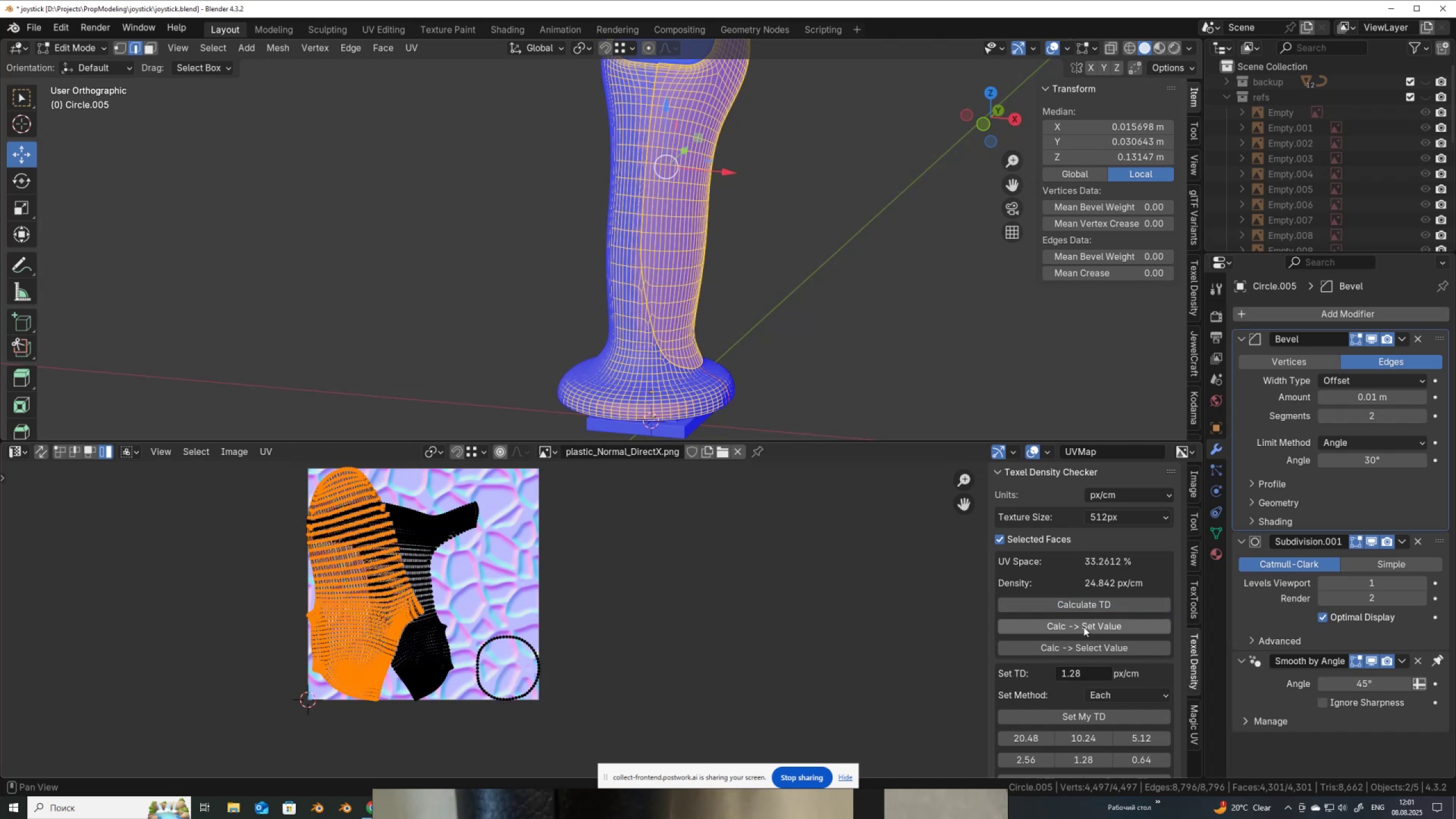 
left_click([1083, 627])
 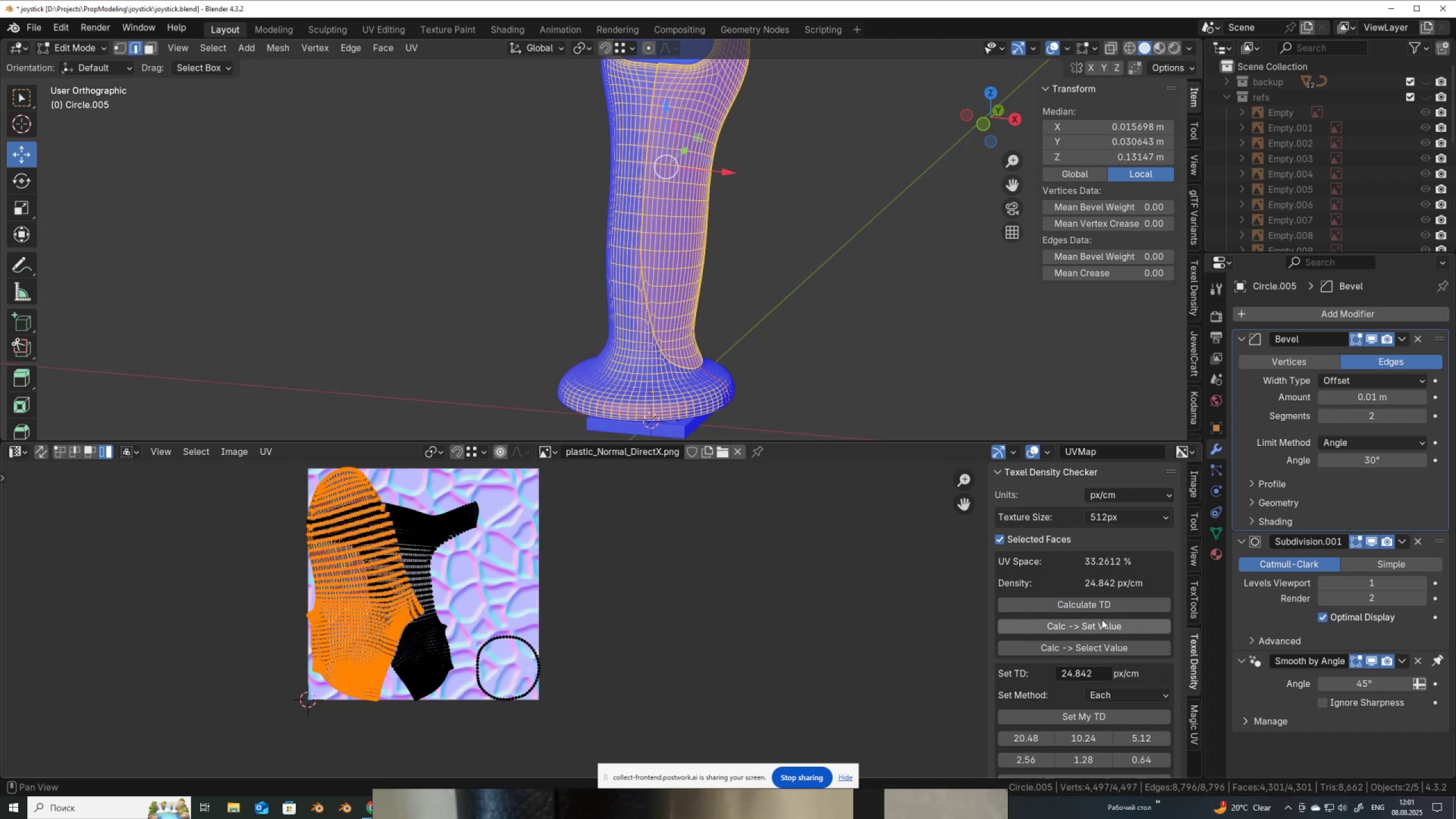 
scroll: coordinate [712, 694], scroll_direction: down, amount: 2.0
 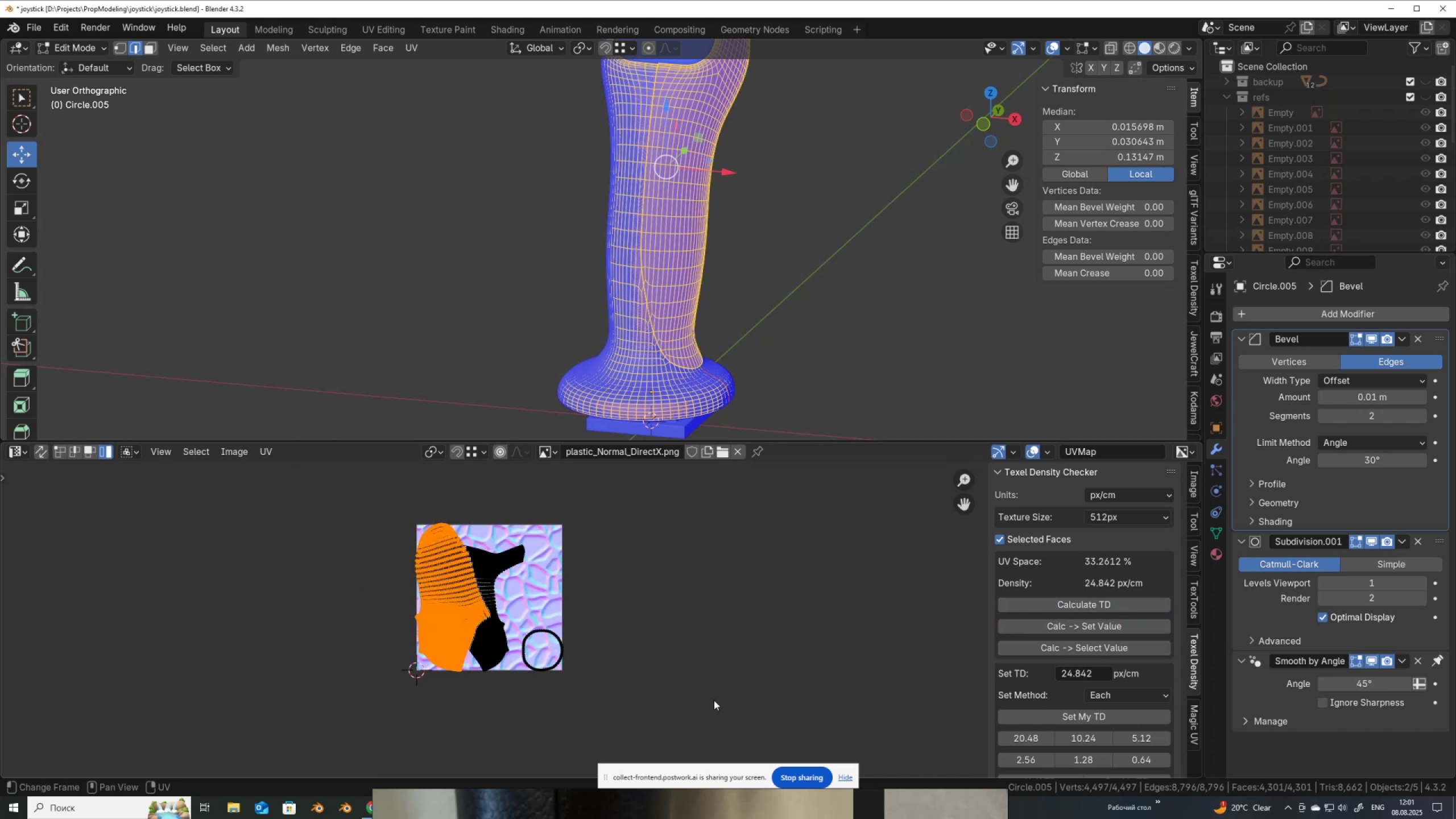 
left_click_drag(start_coordinate=[711, 710], to_coordinate=[337, 497])
 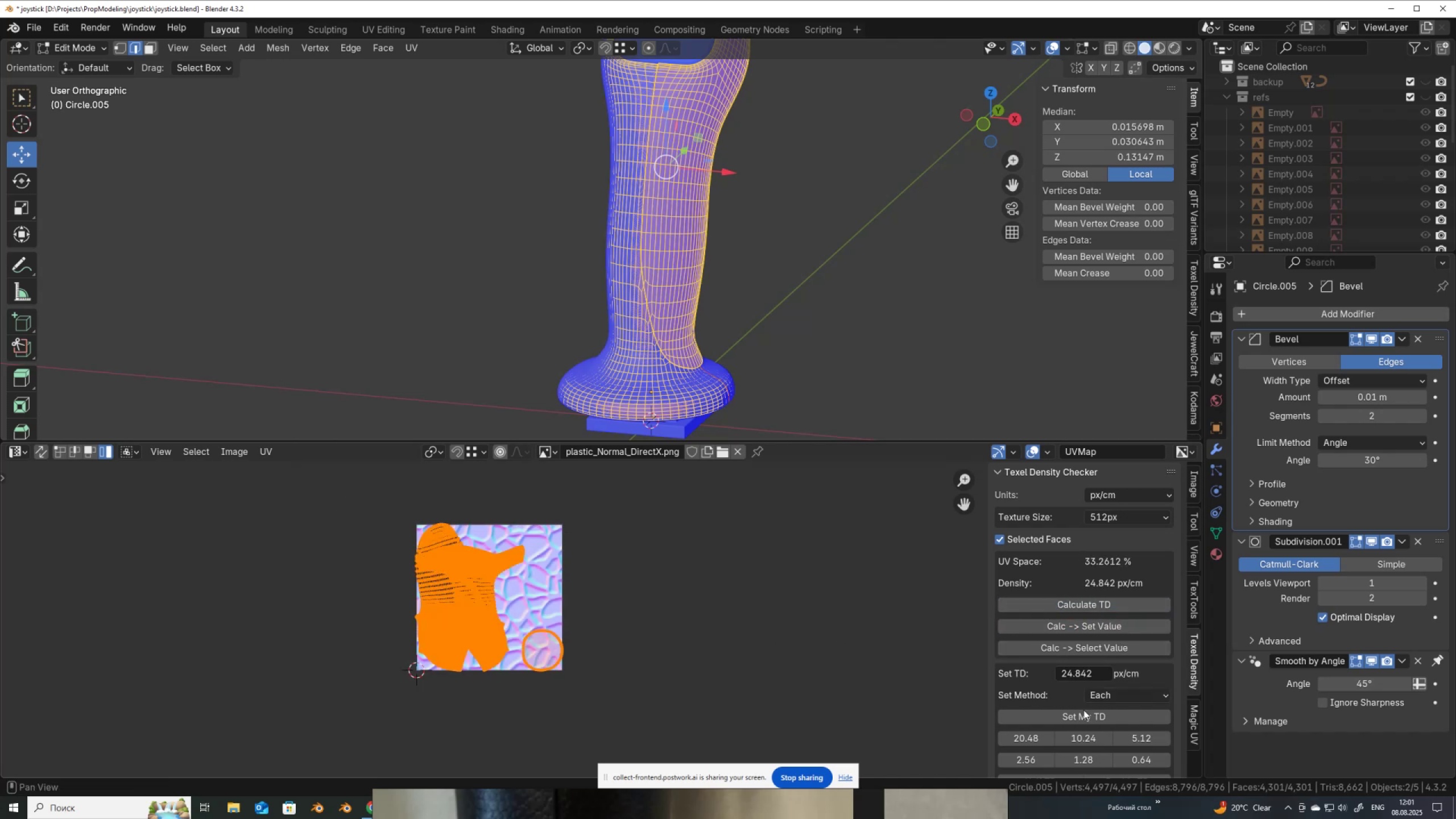 
left_click([1081, 718])
 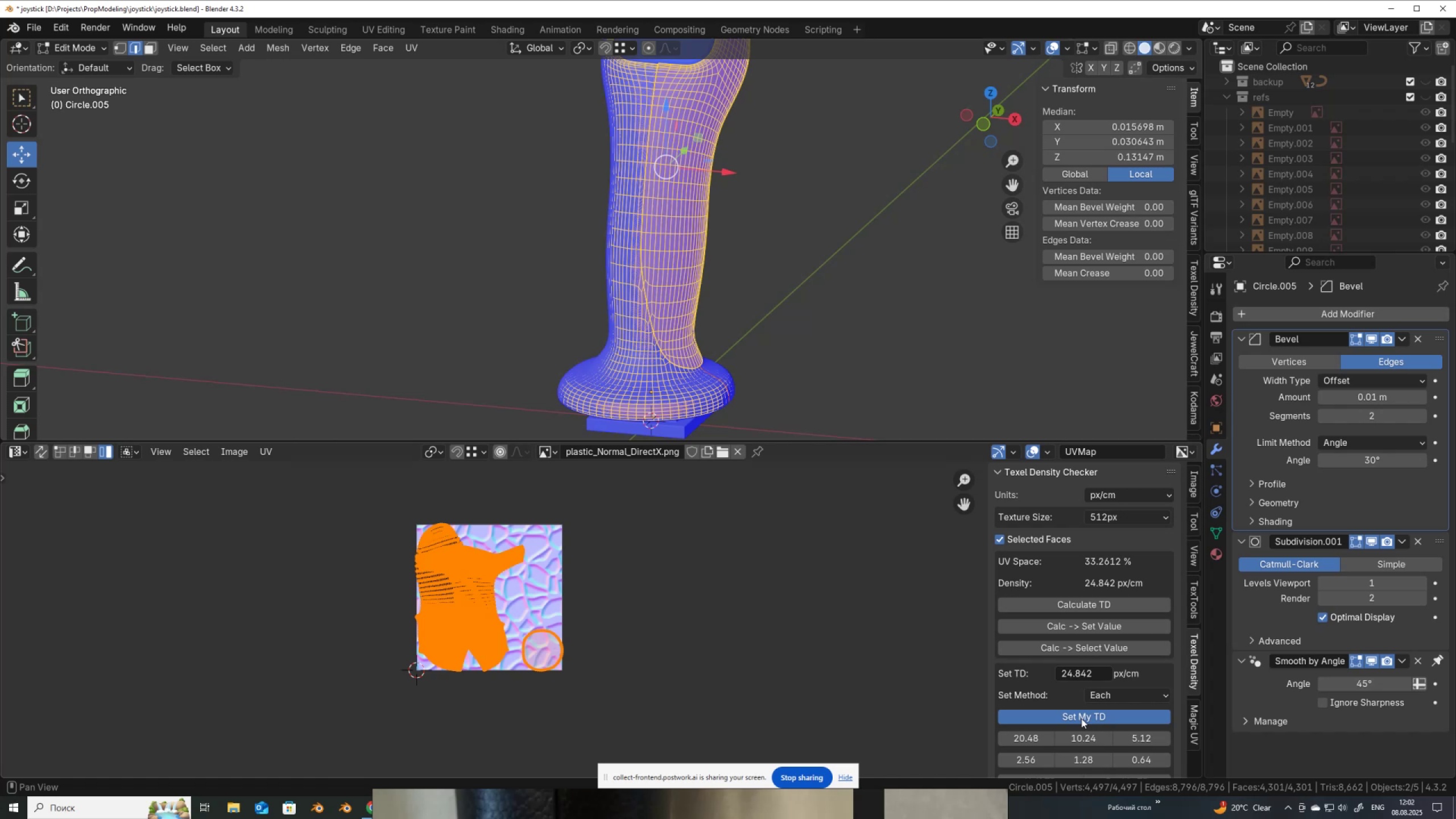 
scroll: coordinate [446, 619], scroll_direction: up, amount: 4.0
 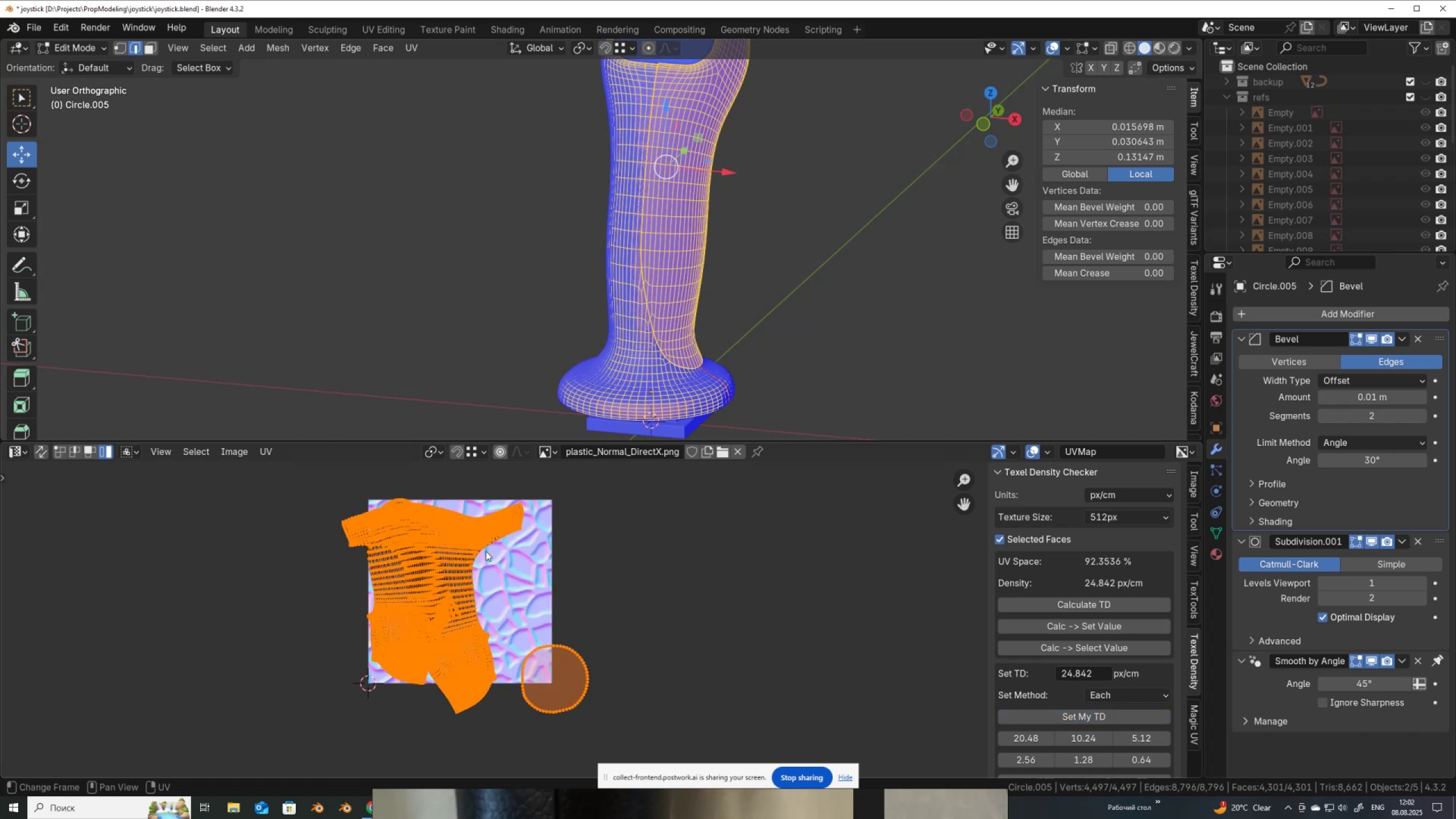 
left_click([483, 537])
 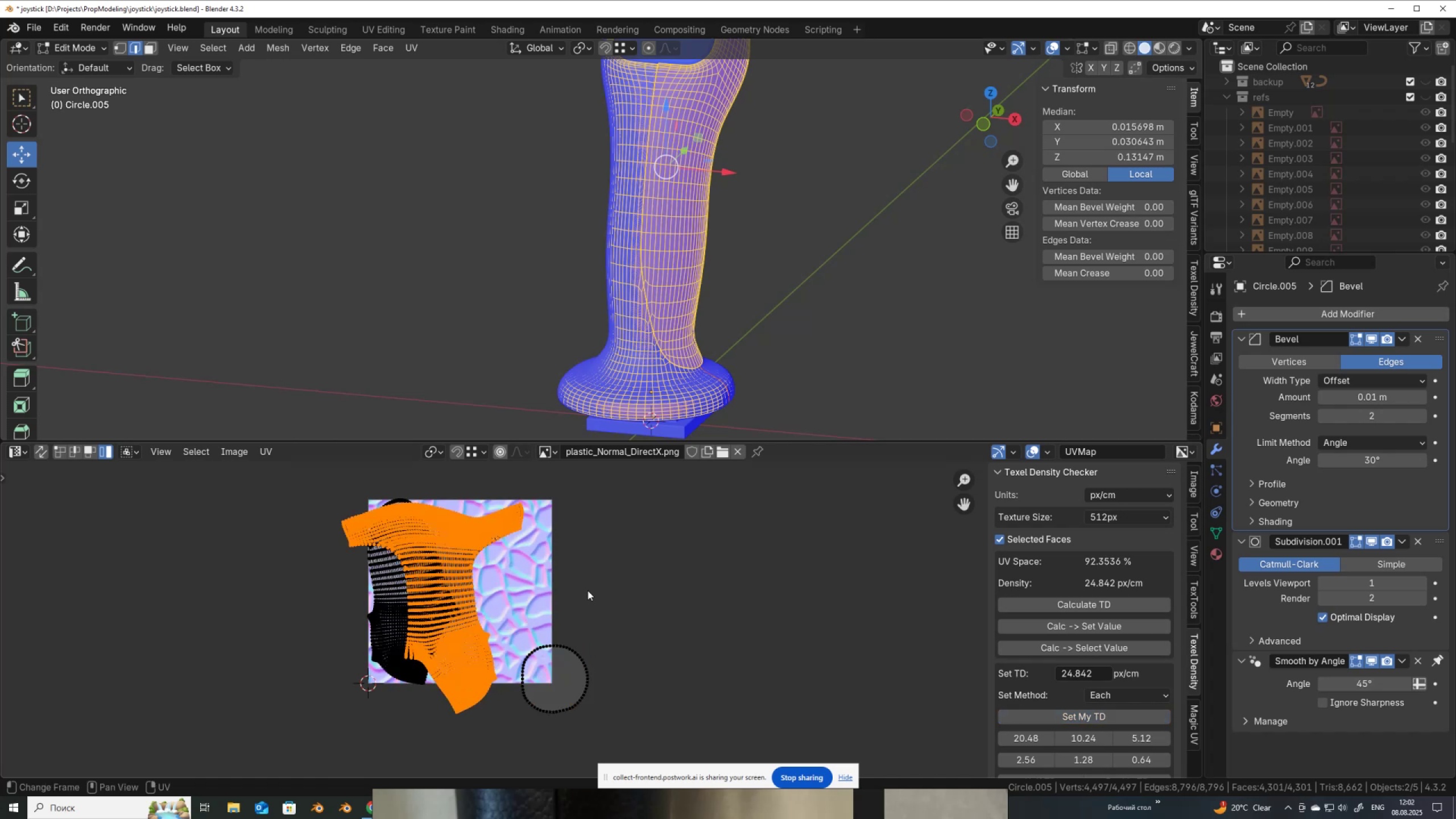 
key(R)
 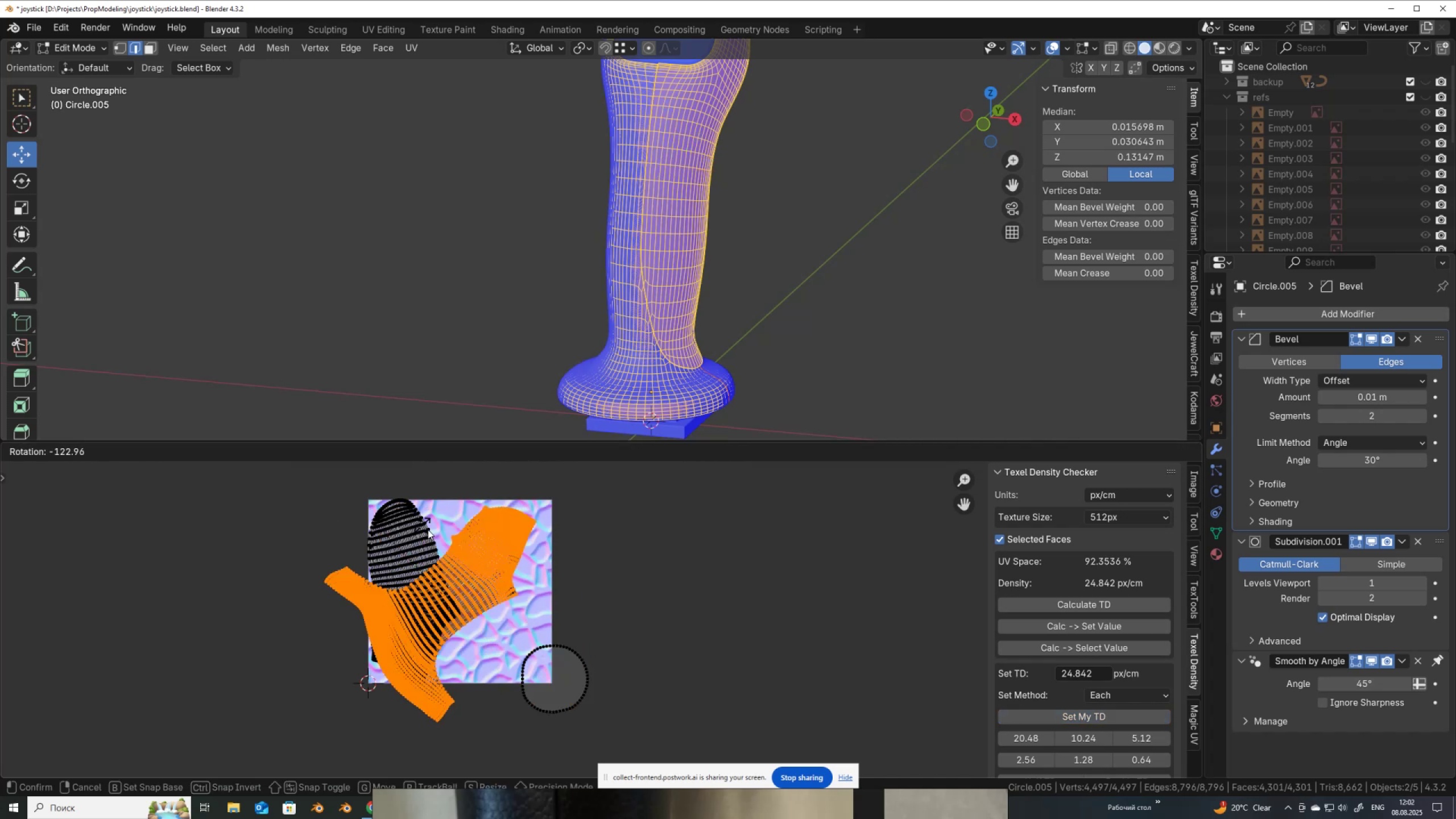 
right_click([428, 530])
 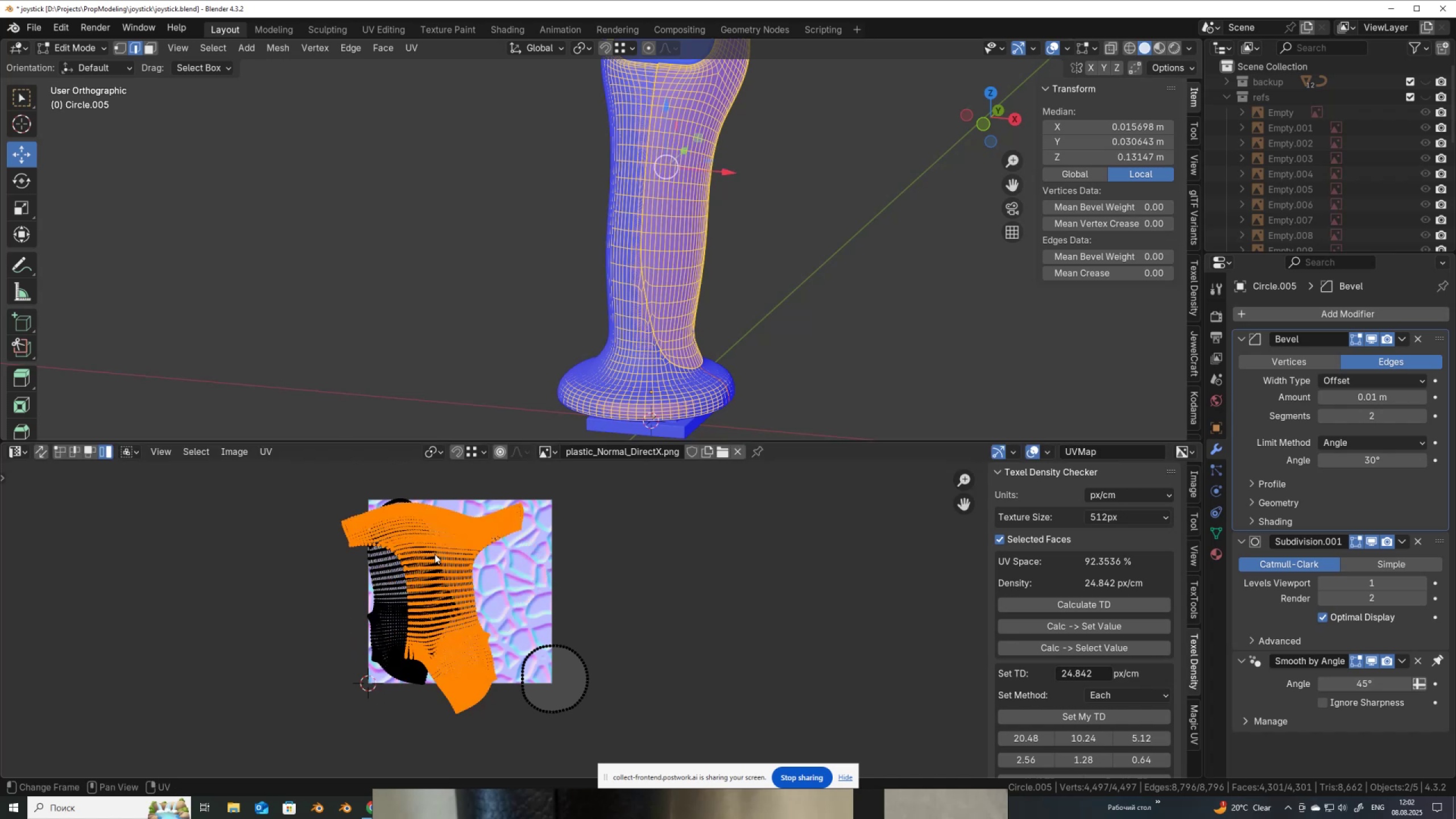 
scroll: coordinate [451, 555], scroll_direction: up, amount: 1.0
 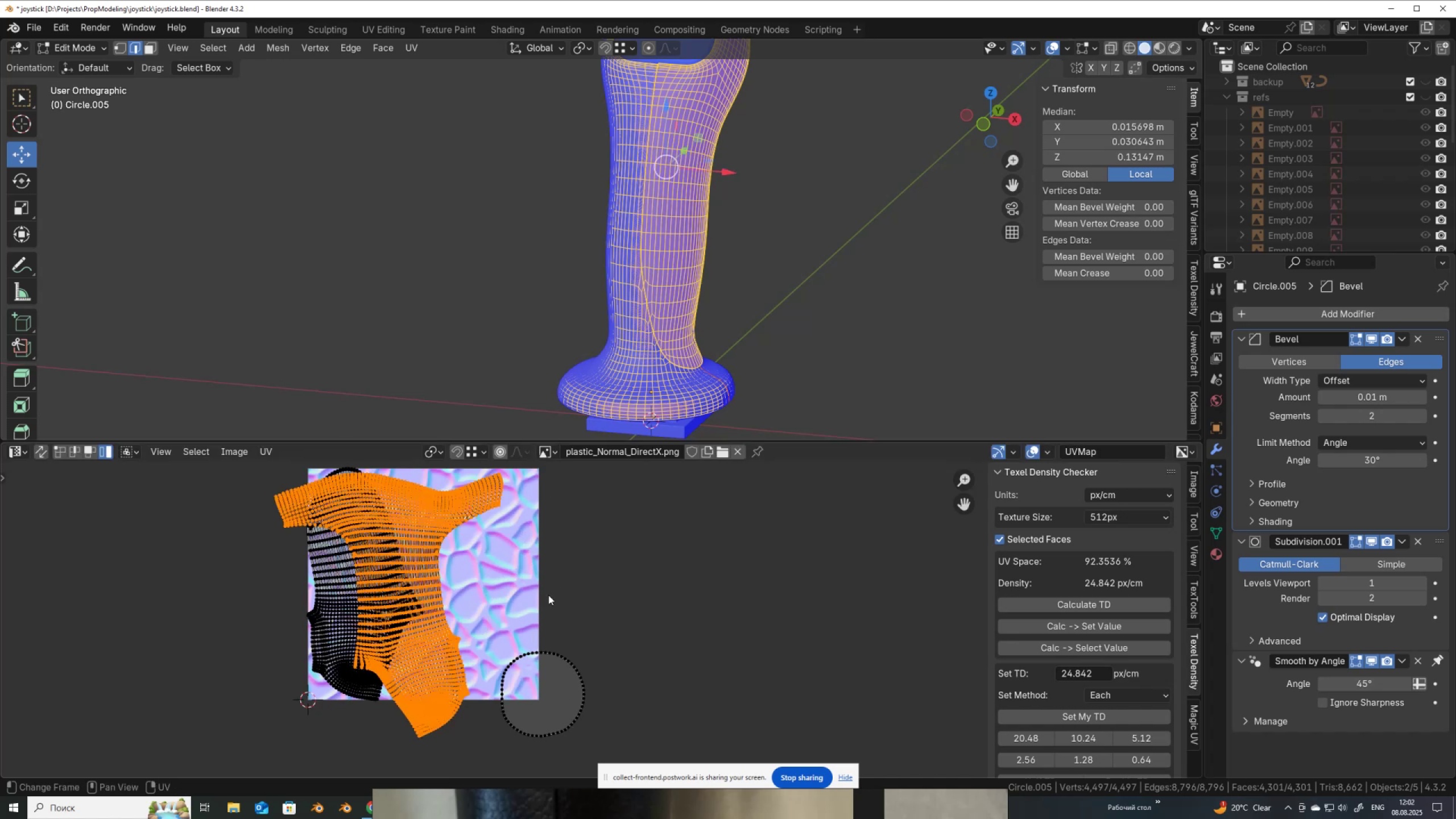 
key(R)
 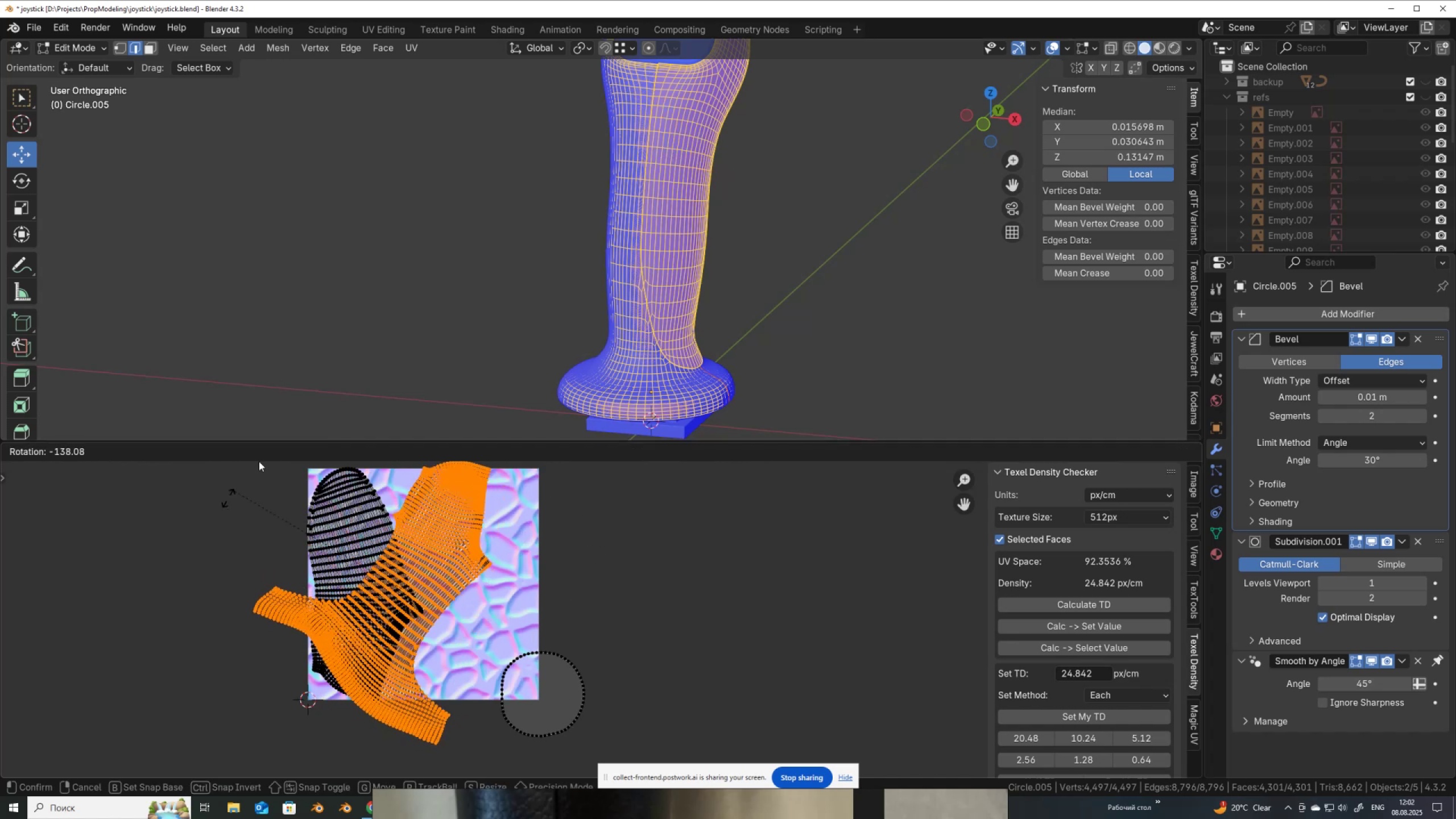 
left_click([355, 738])
 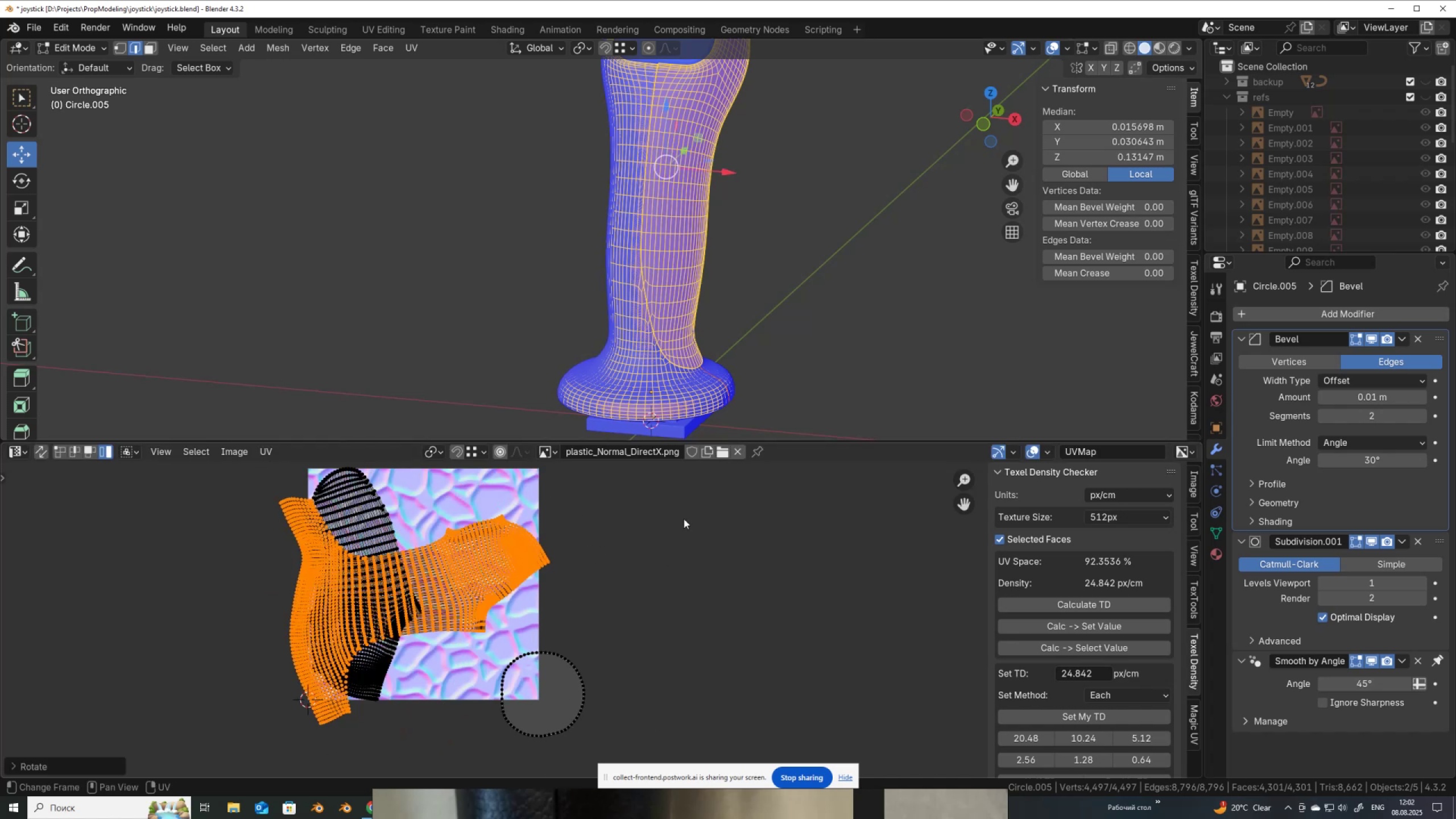 
key(R)
 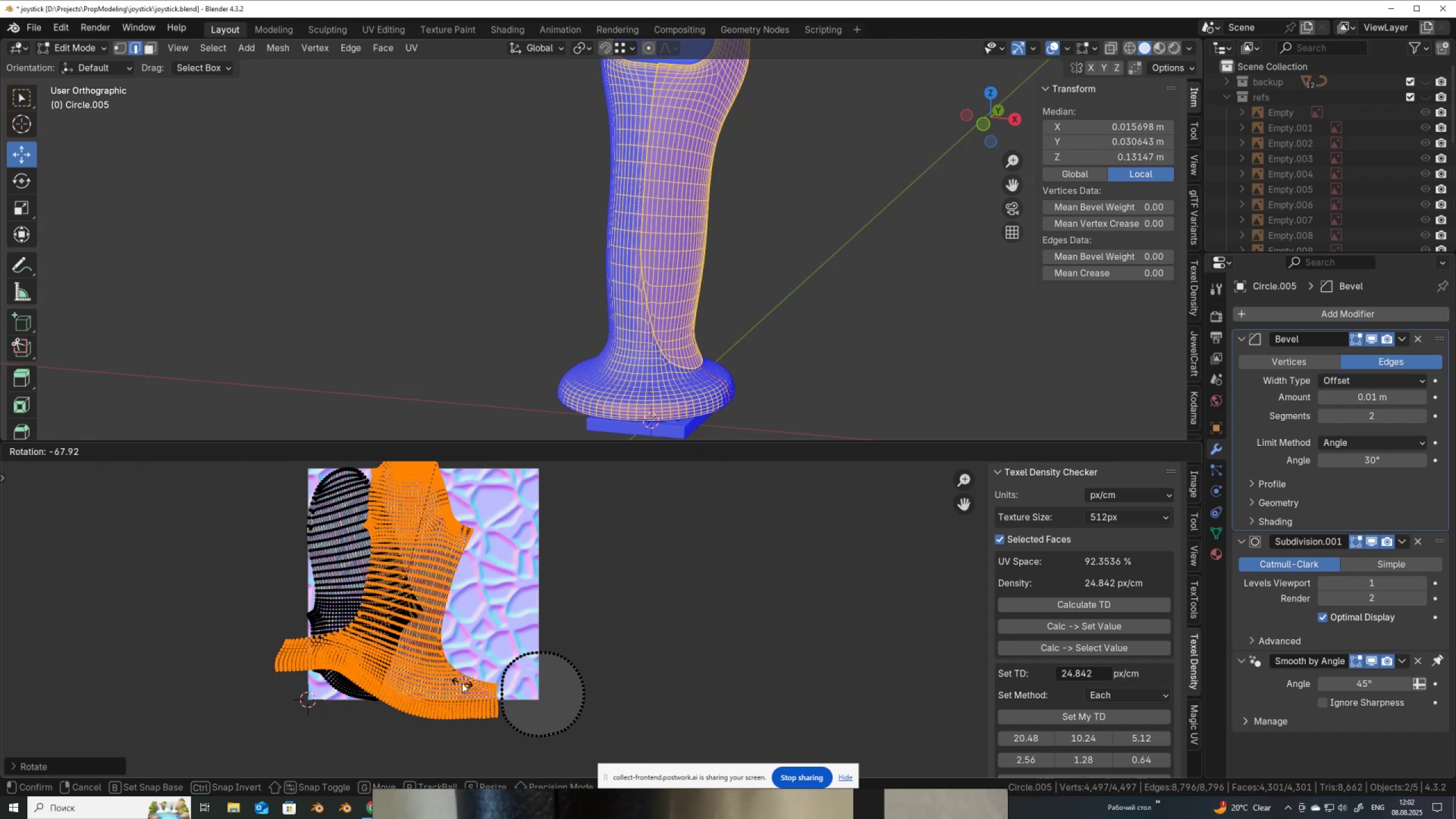 
left_click([461, 669])
 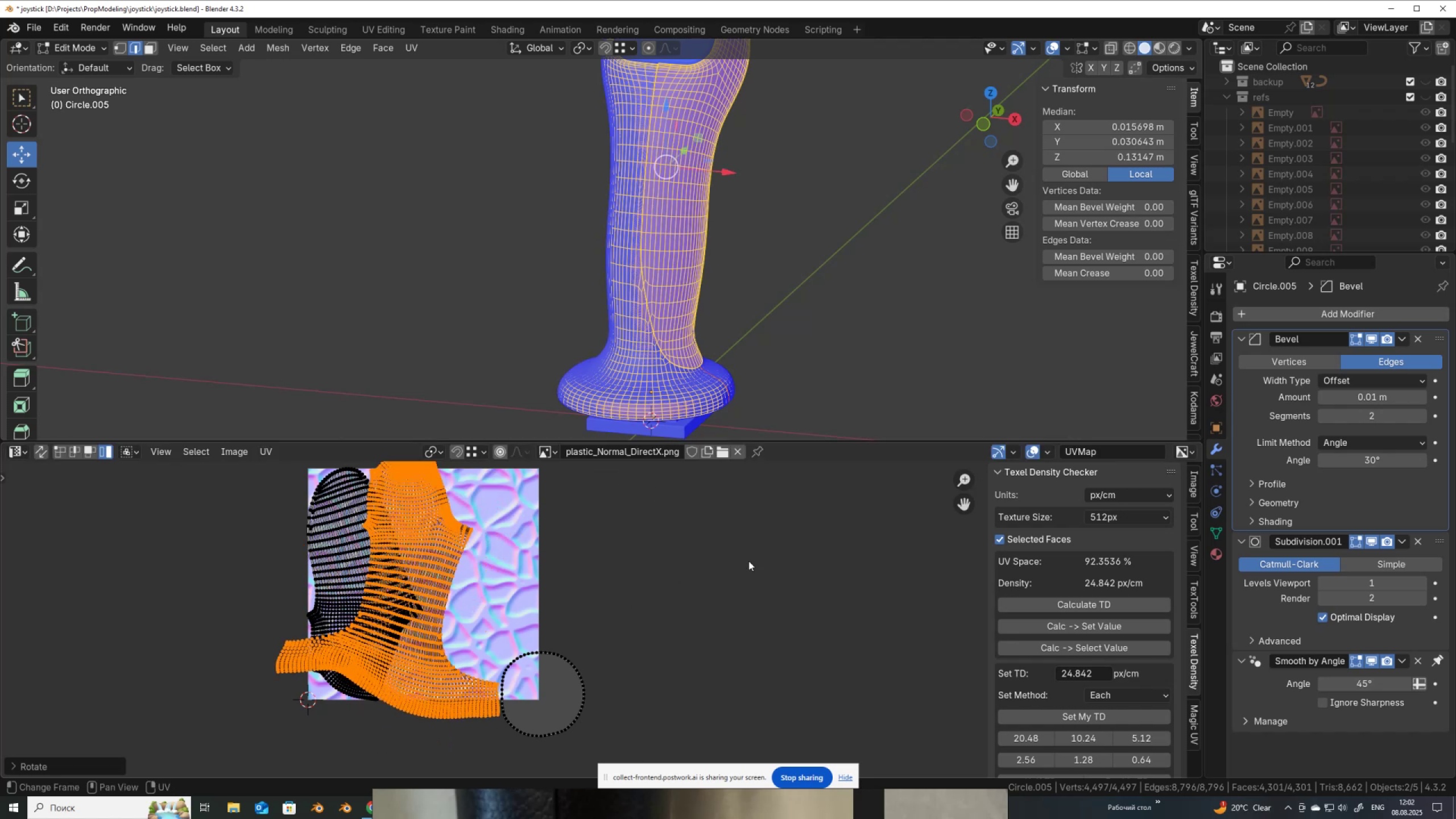 
key(R)
 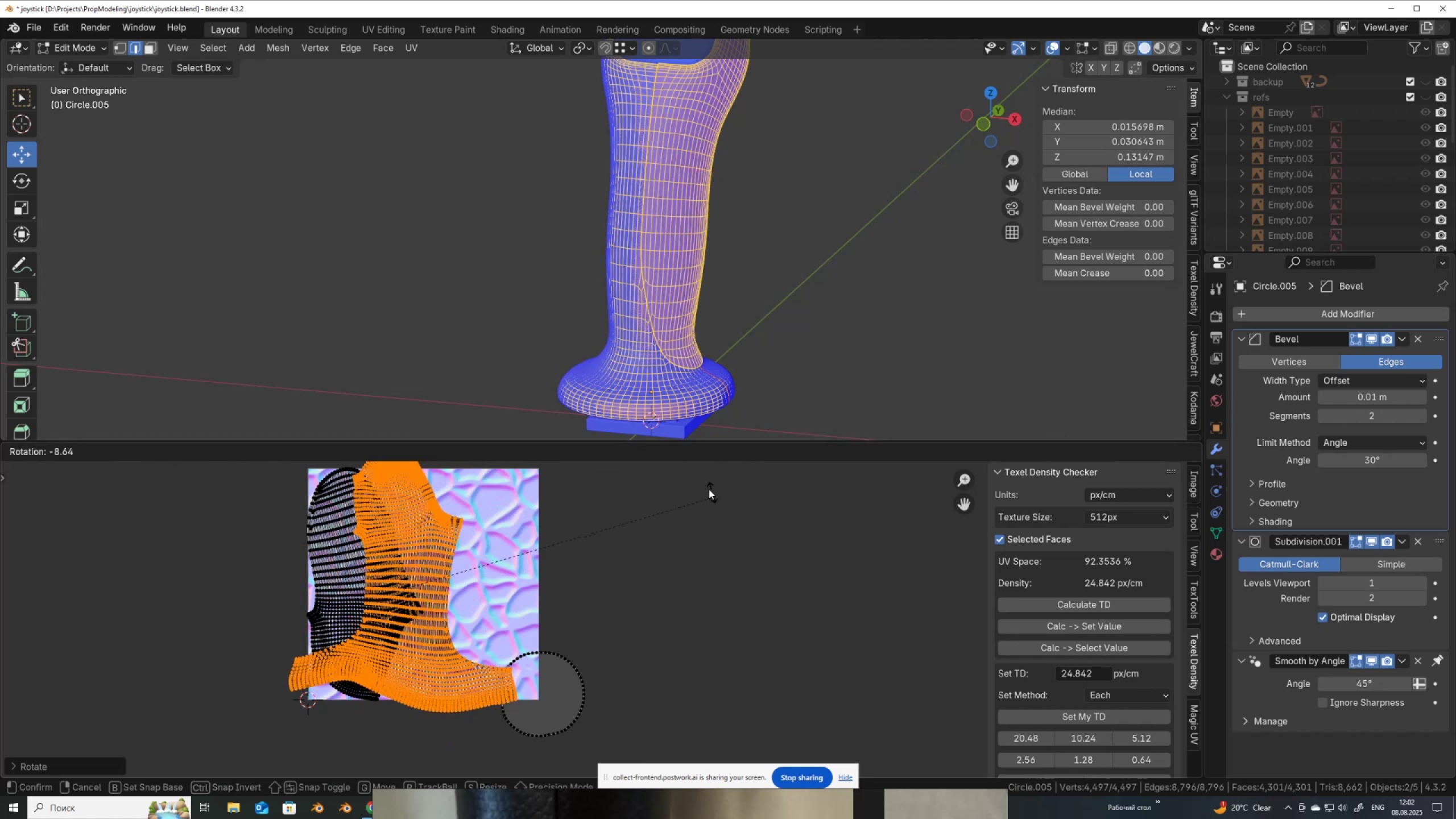 
left_click([704, 482])
 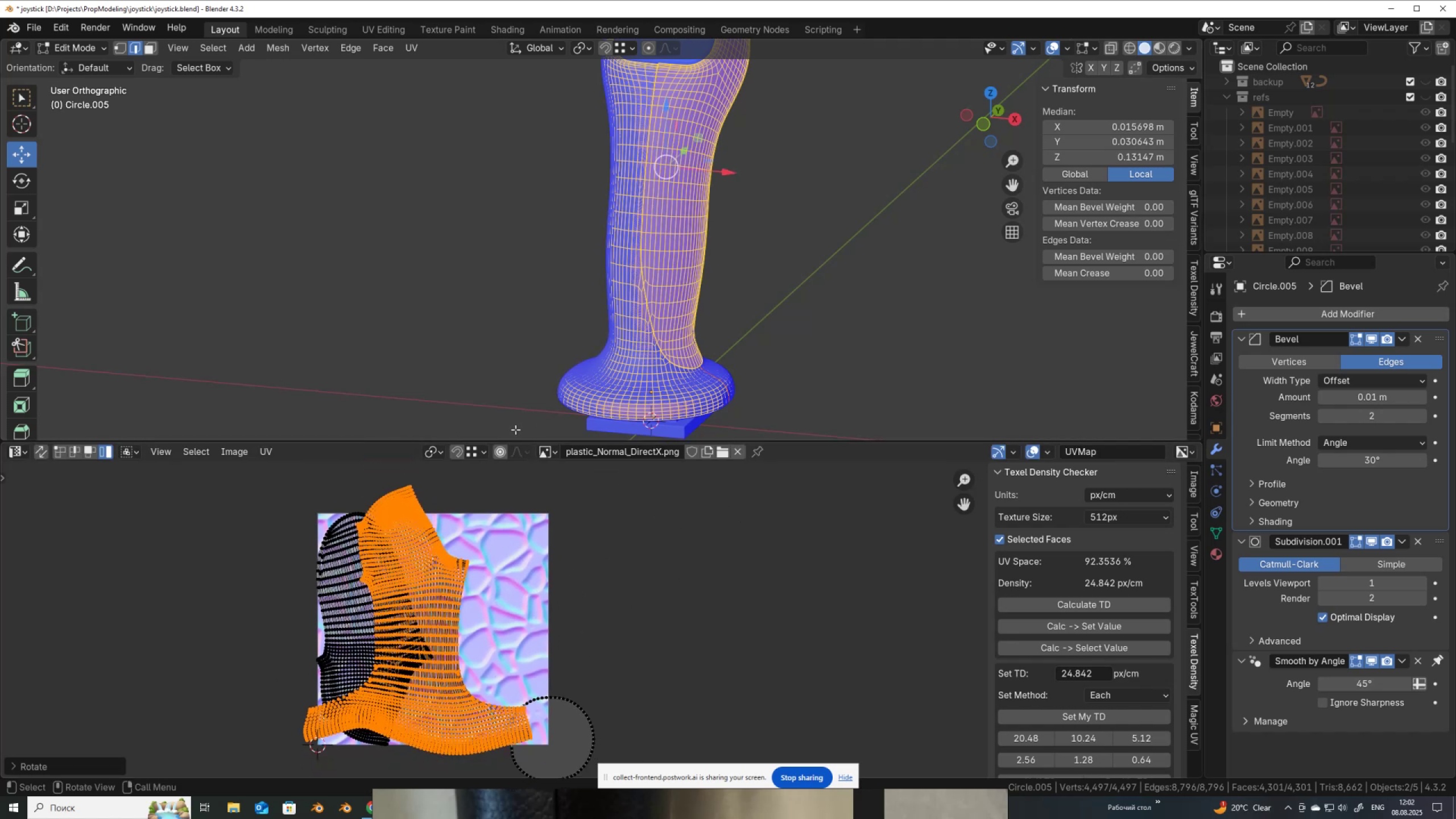 
left_click_drag(start_coordinate=[515, 440], to_coordinate=[516, 269])
 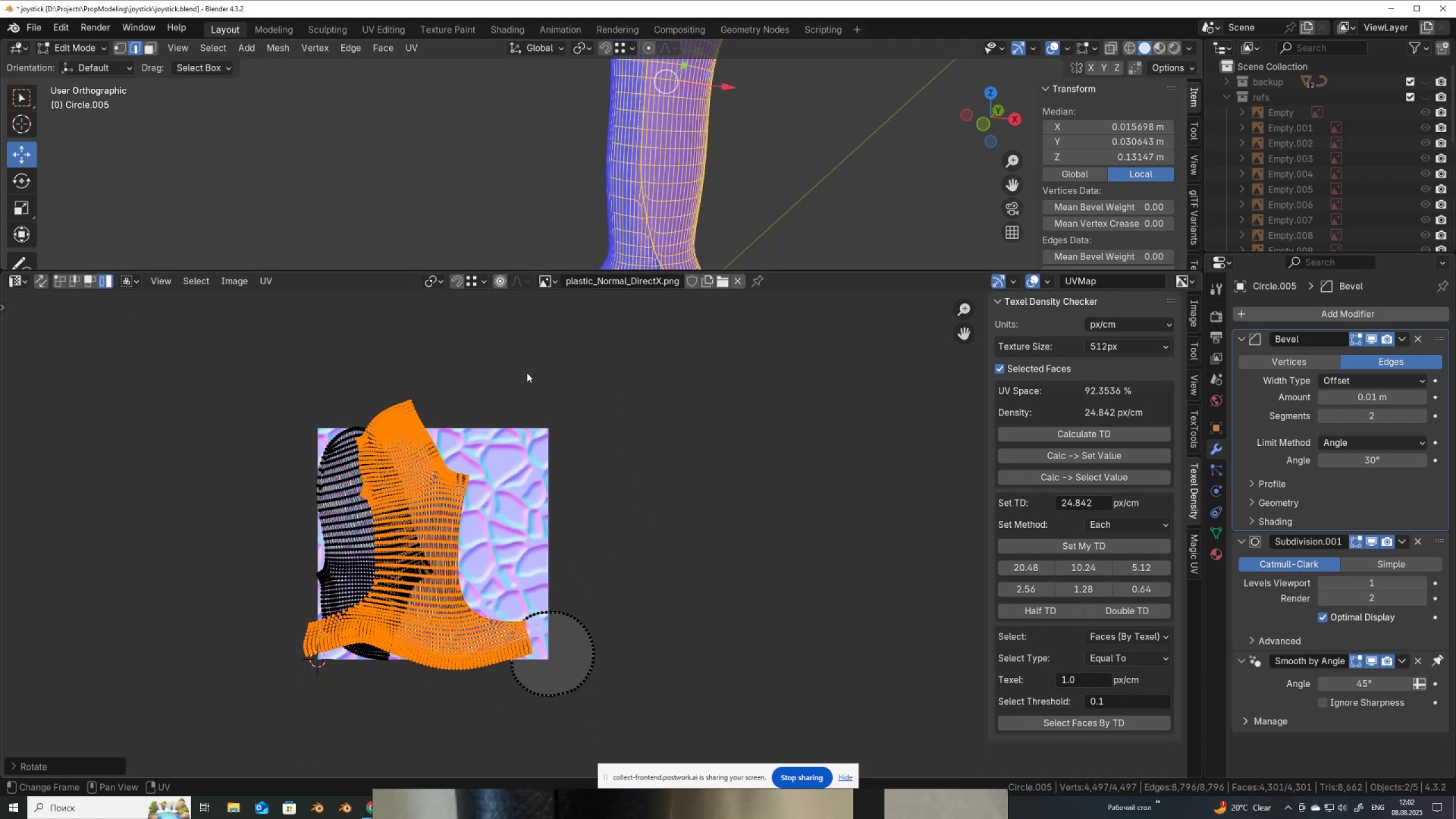 
scroll: coordinate [547, 435], scroll_direction: none, amount: 0.0
 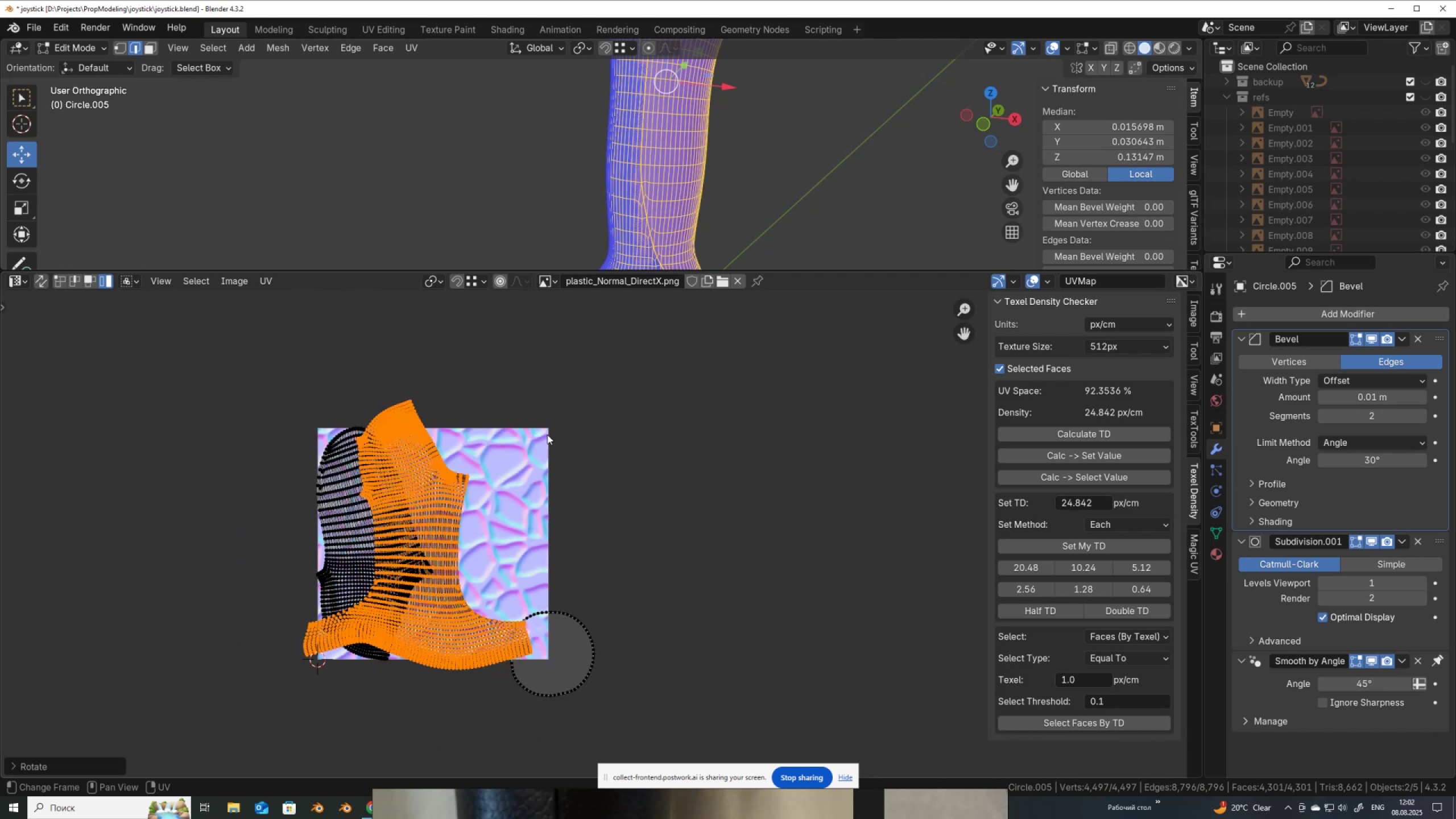 
hold_key(key=ControlLeft, duration=0.54)
 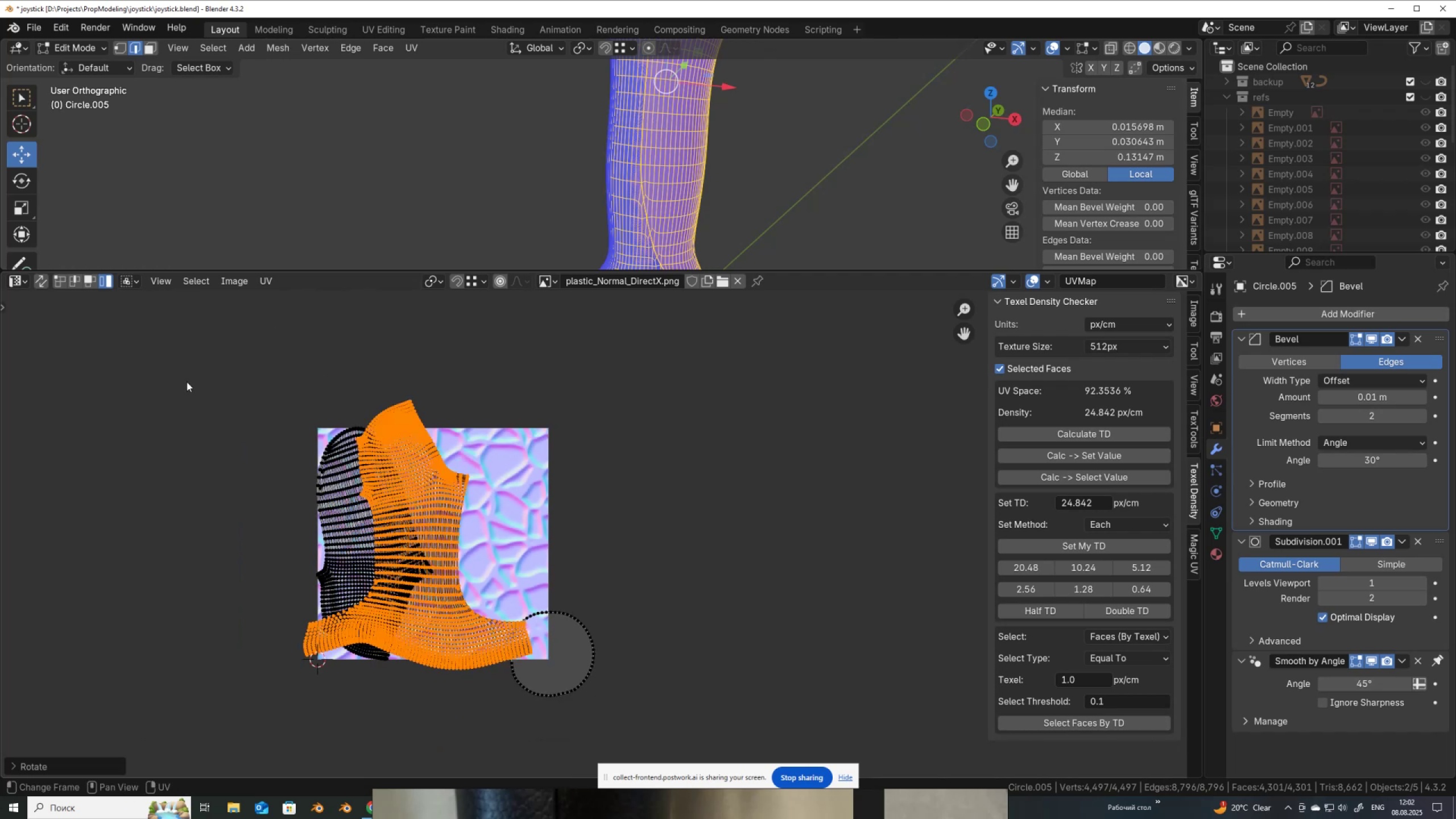 
left_click_drag(start_coordinate=[187, 382], to_coordinate=[688, 750])
 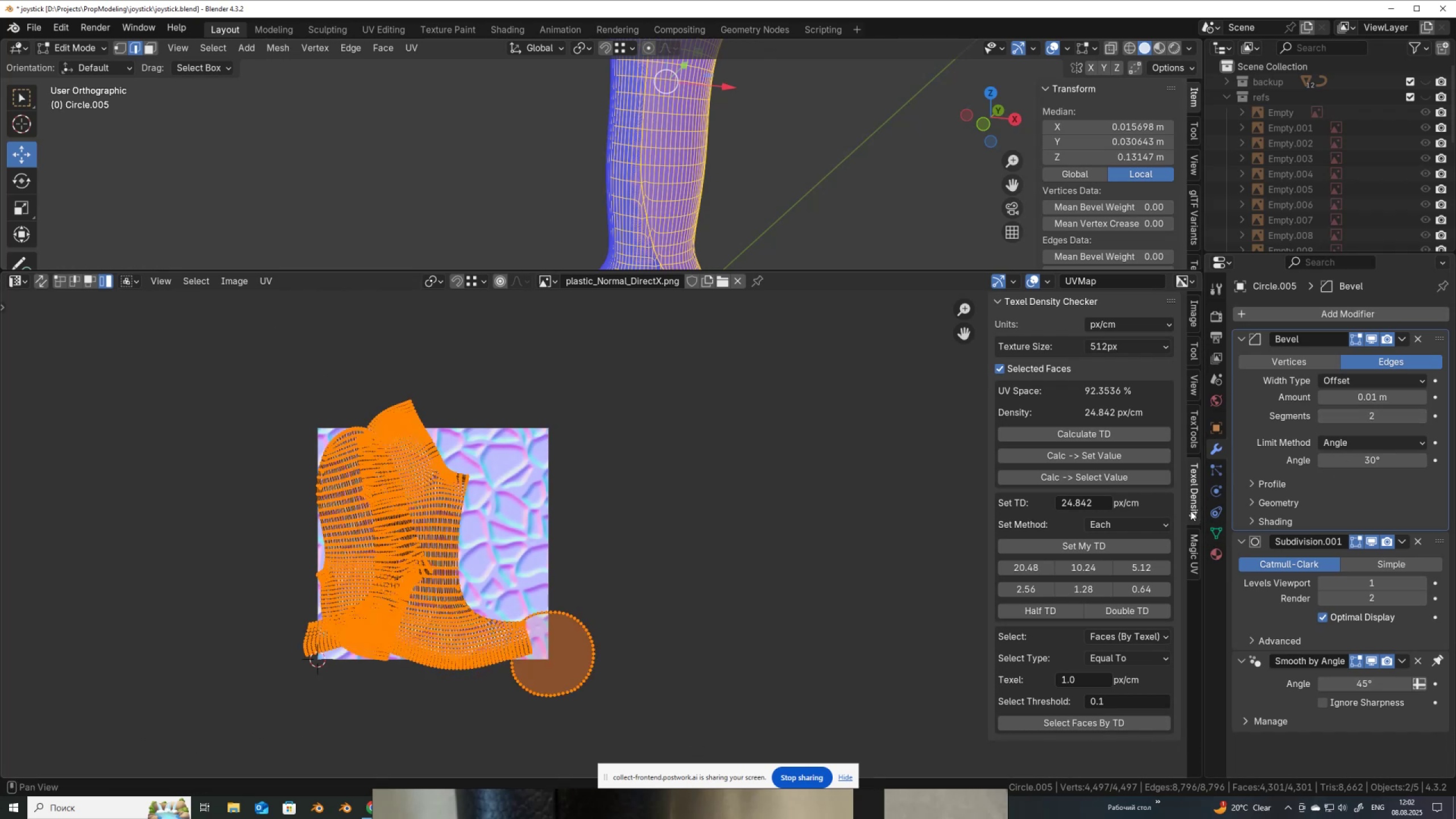 
left_click([1197, 544])
 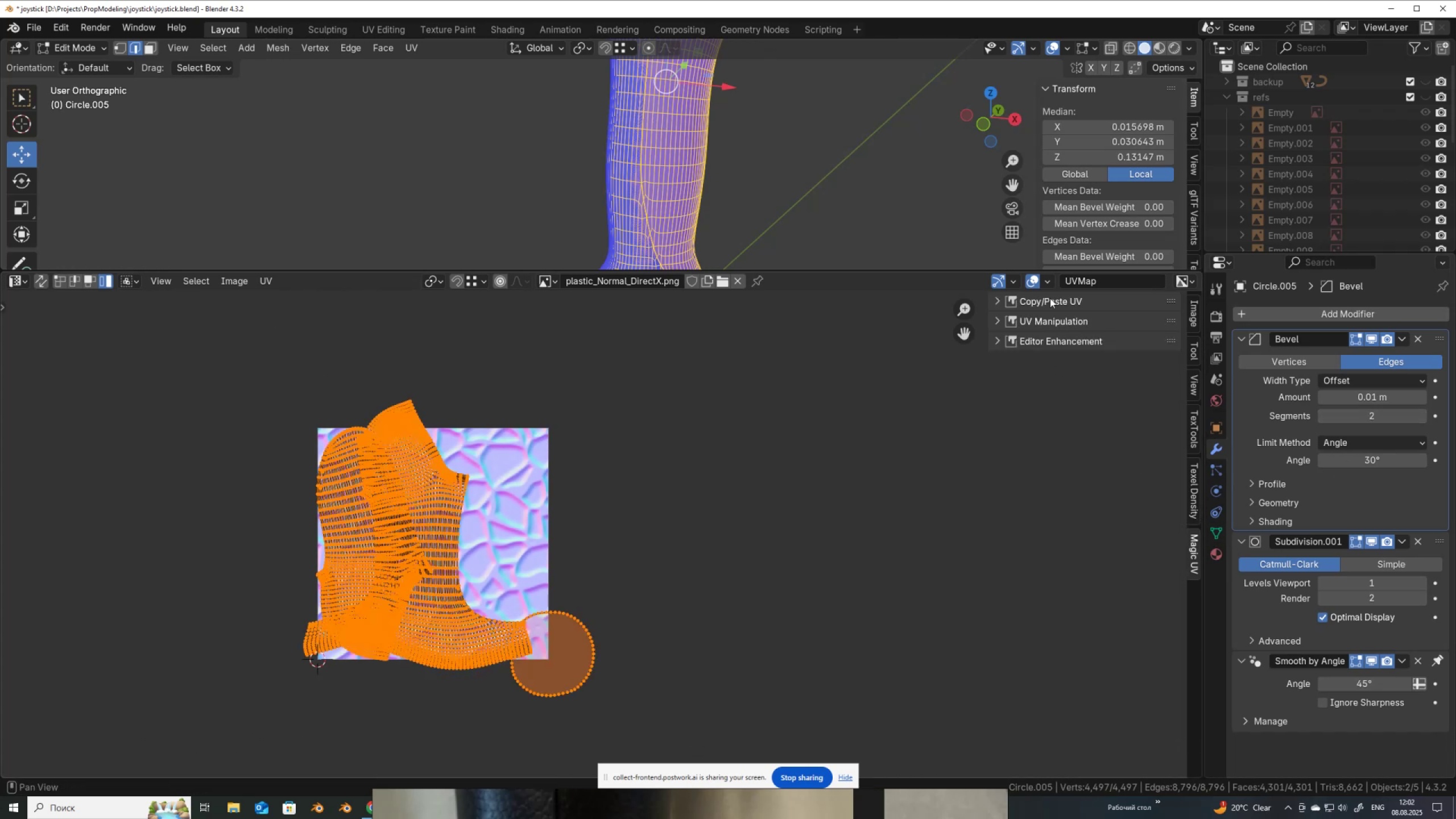 
left_click([1050, 298])
 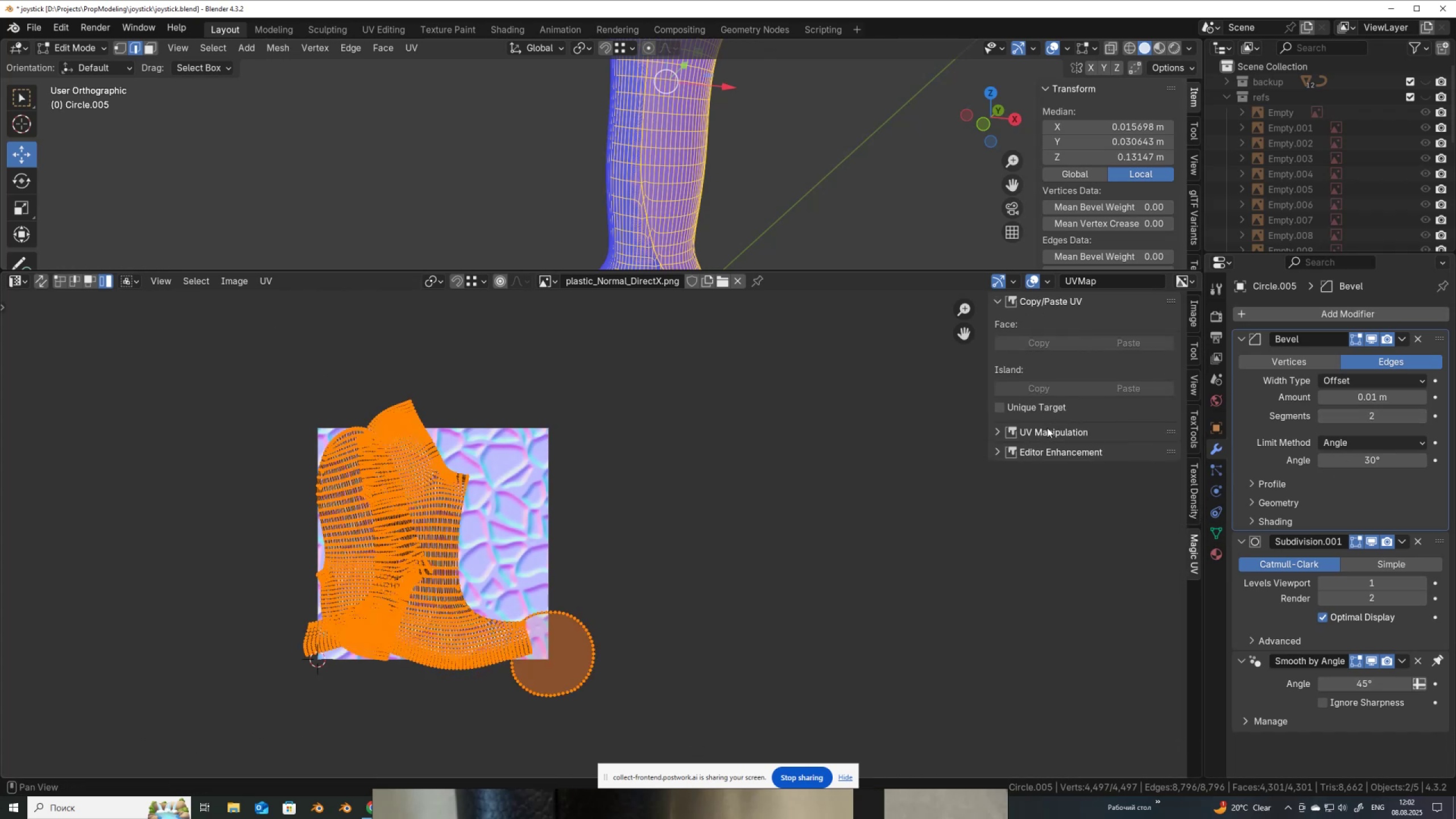 
left_click([1048, 432])
 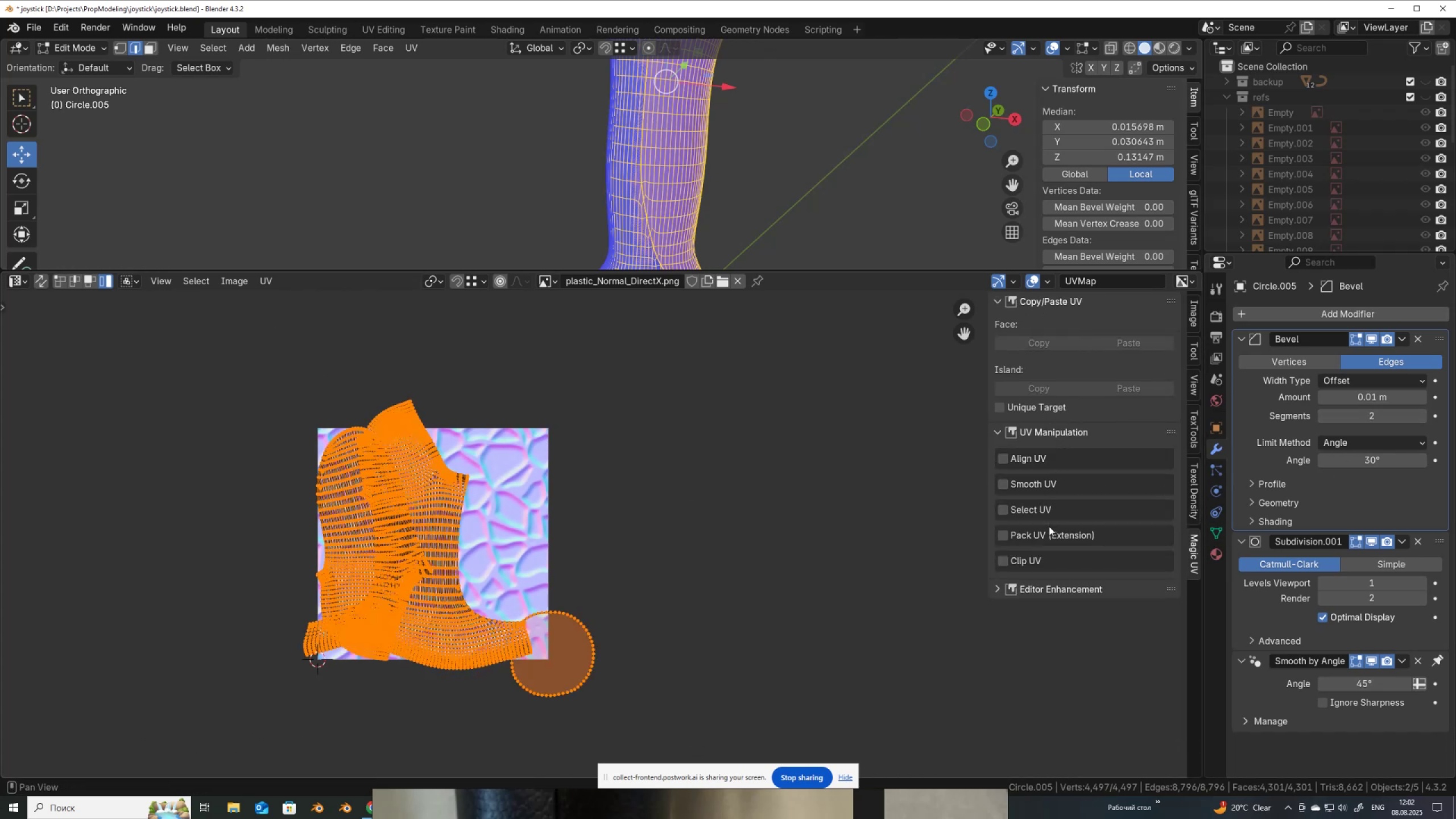 
left_click([1045, 535])
 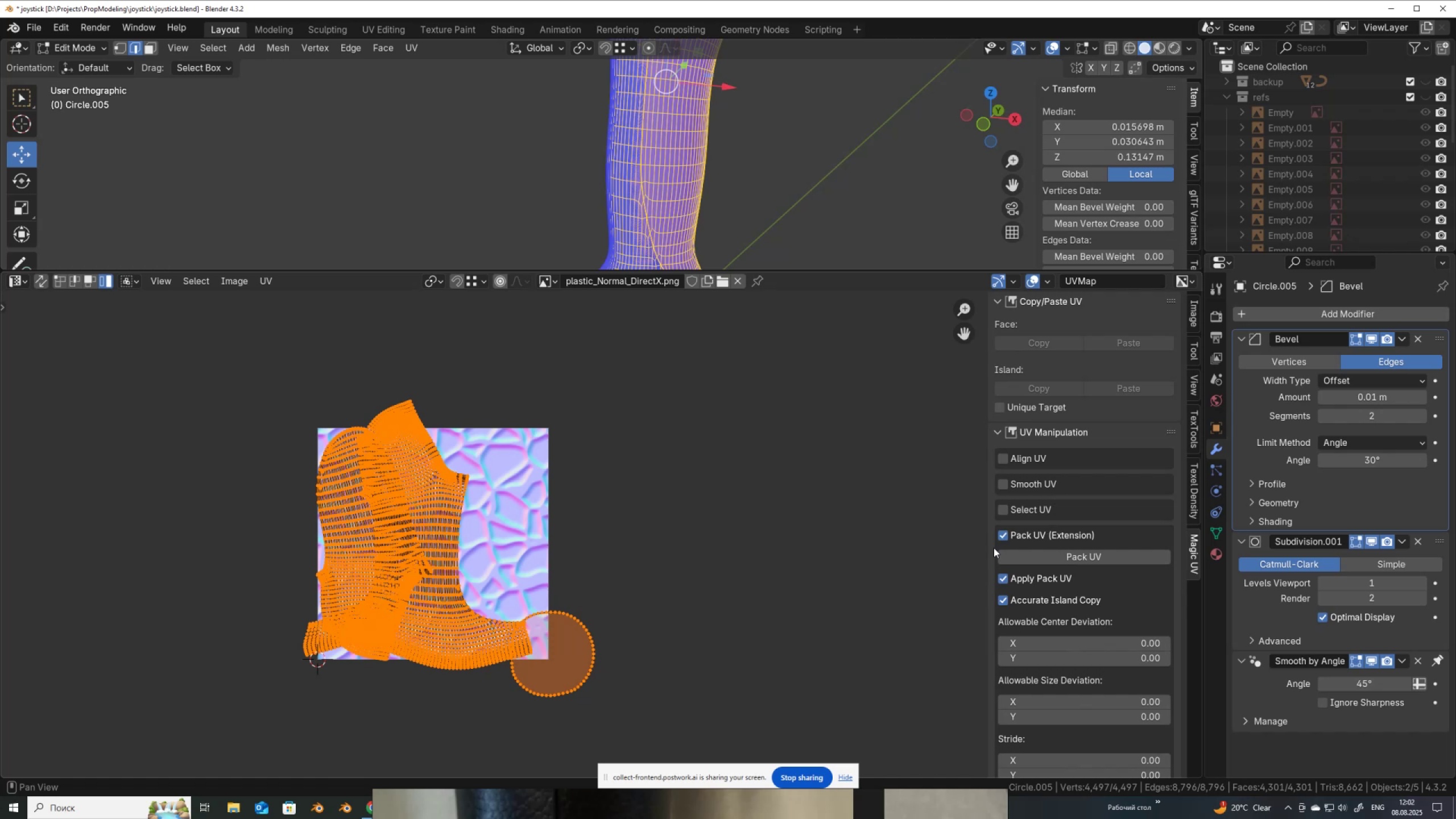 
wait(22.49)
 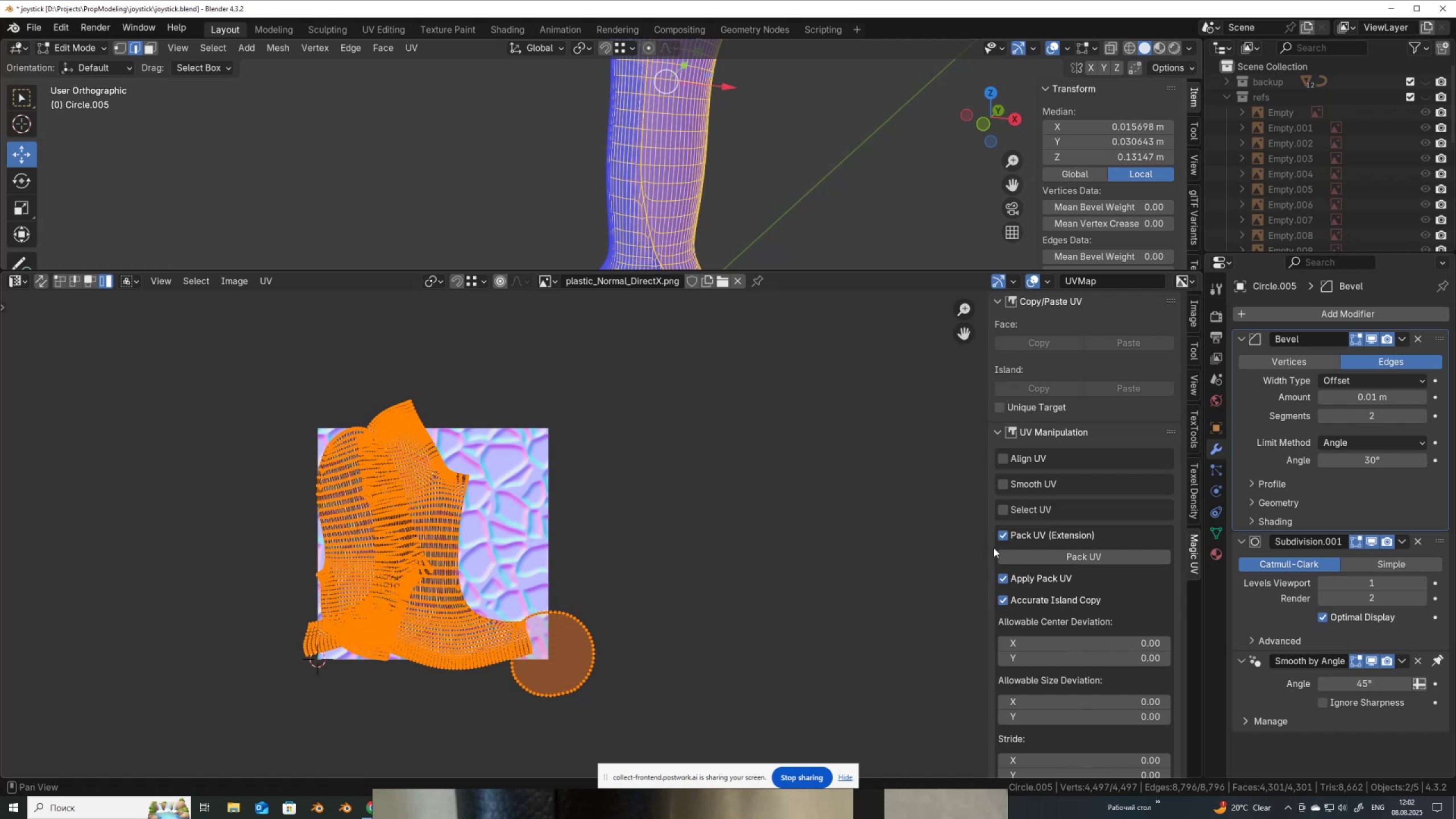 
scroll: coordinate [624, 568], scroll_direction: none, amount: 0.0
 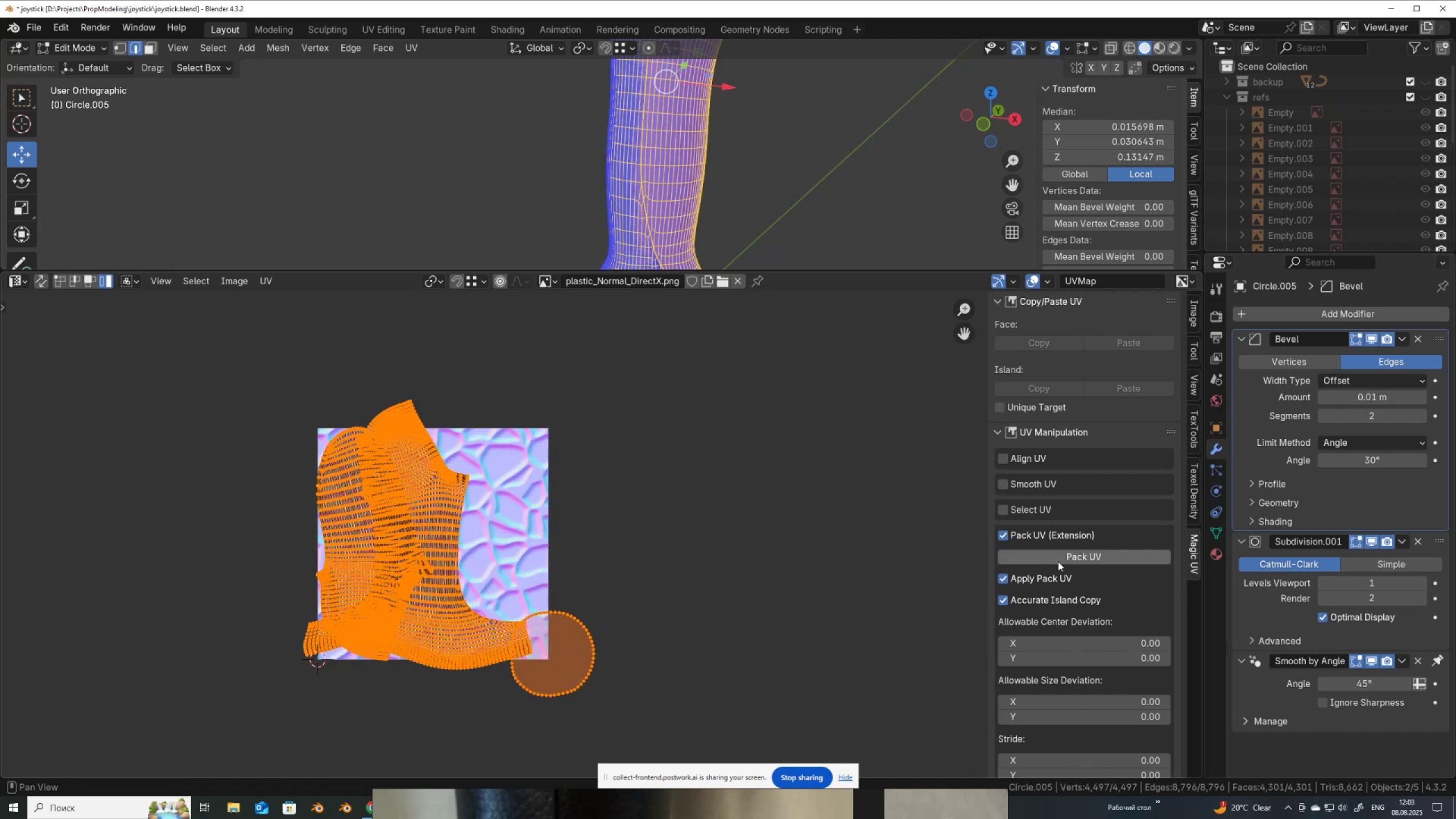 
left_click([1058, 561])
 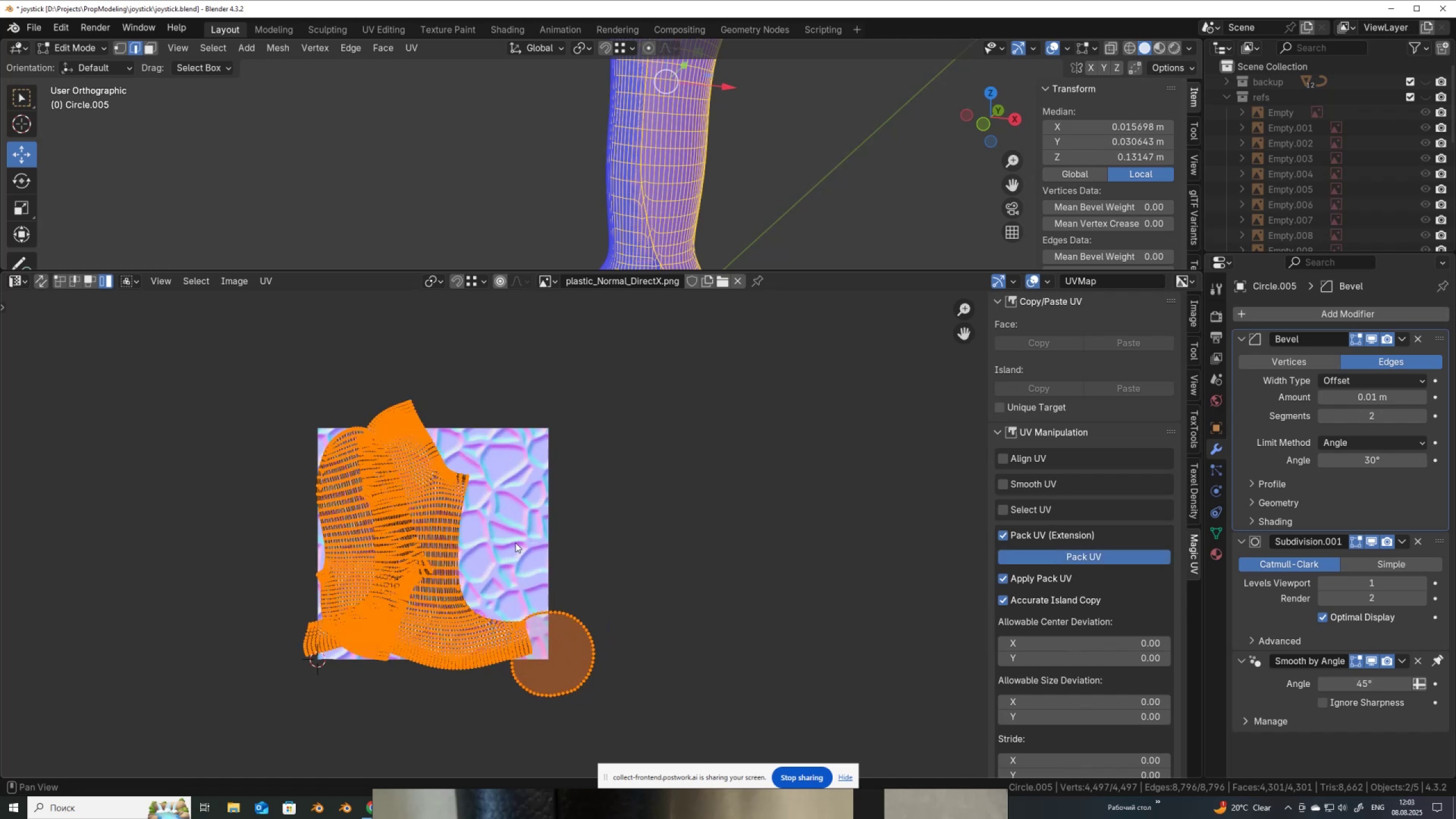 
scroll: coordinate [505, 541], scroll_direction: down, amount: 3.0
 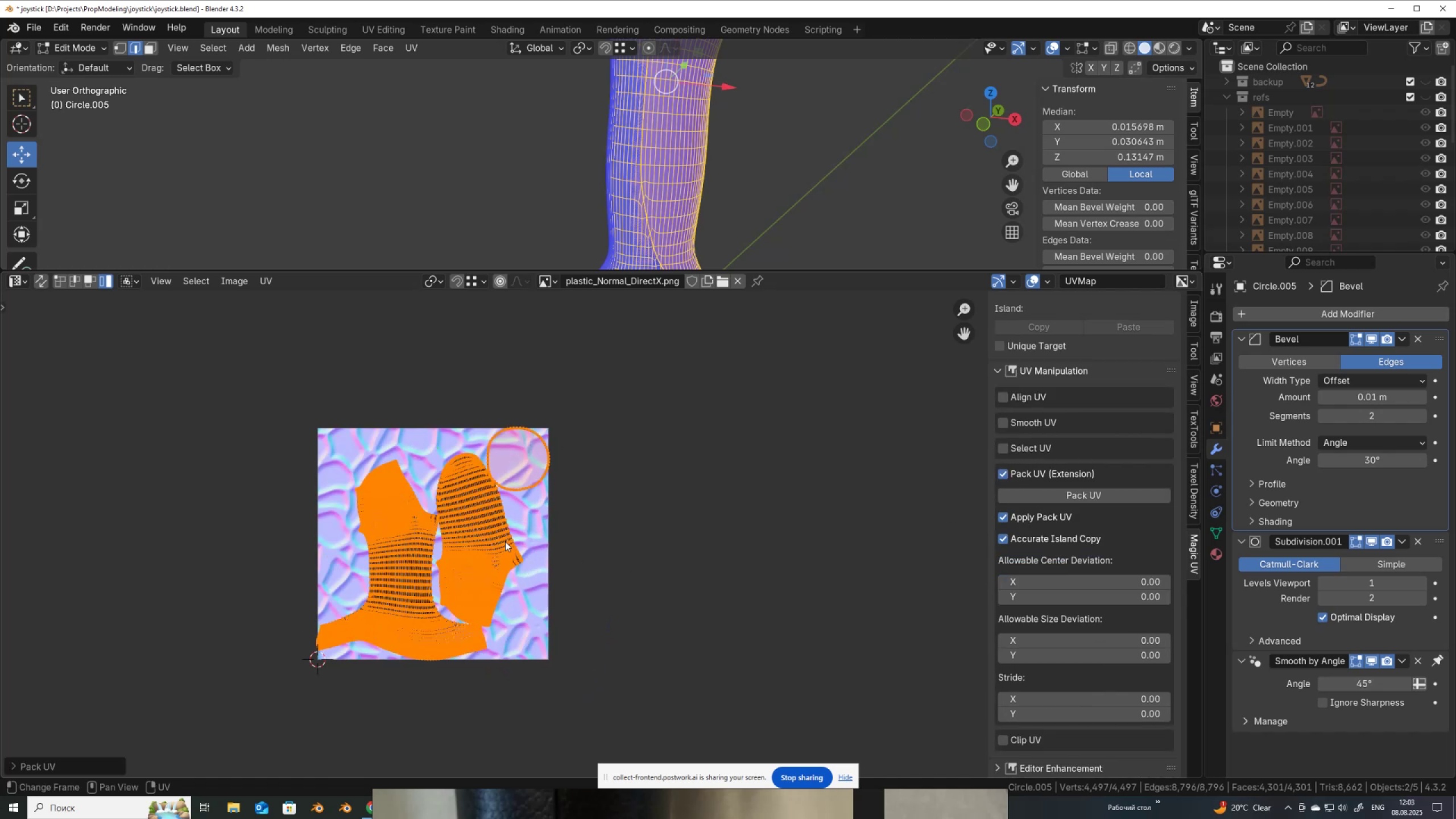 
scroll: coordinate [402, 470], scroll_direction: up, amount: 6.0
 